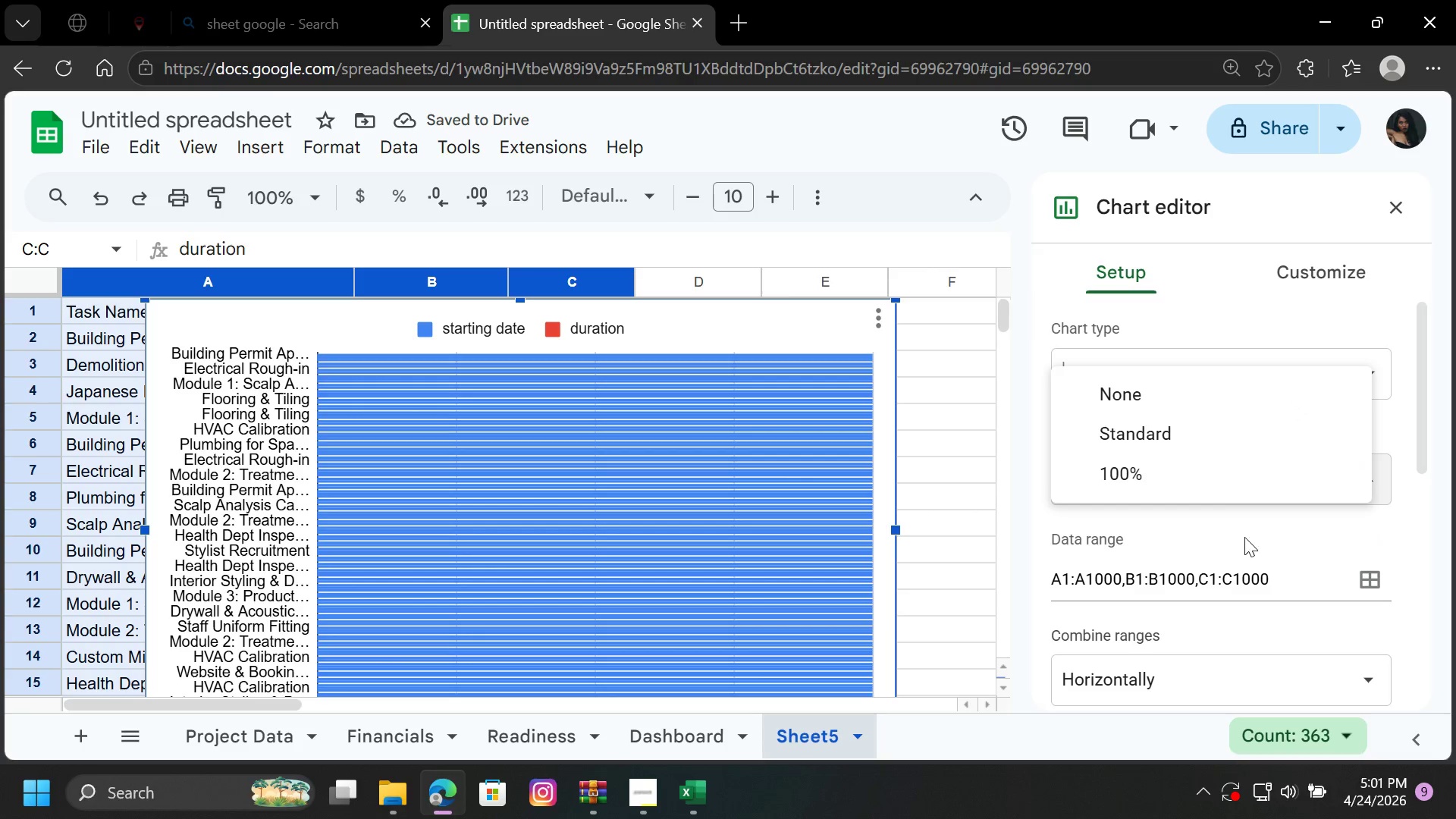 
left_click([1262, 532])
 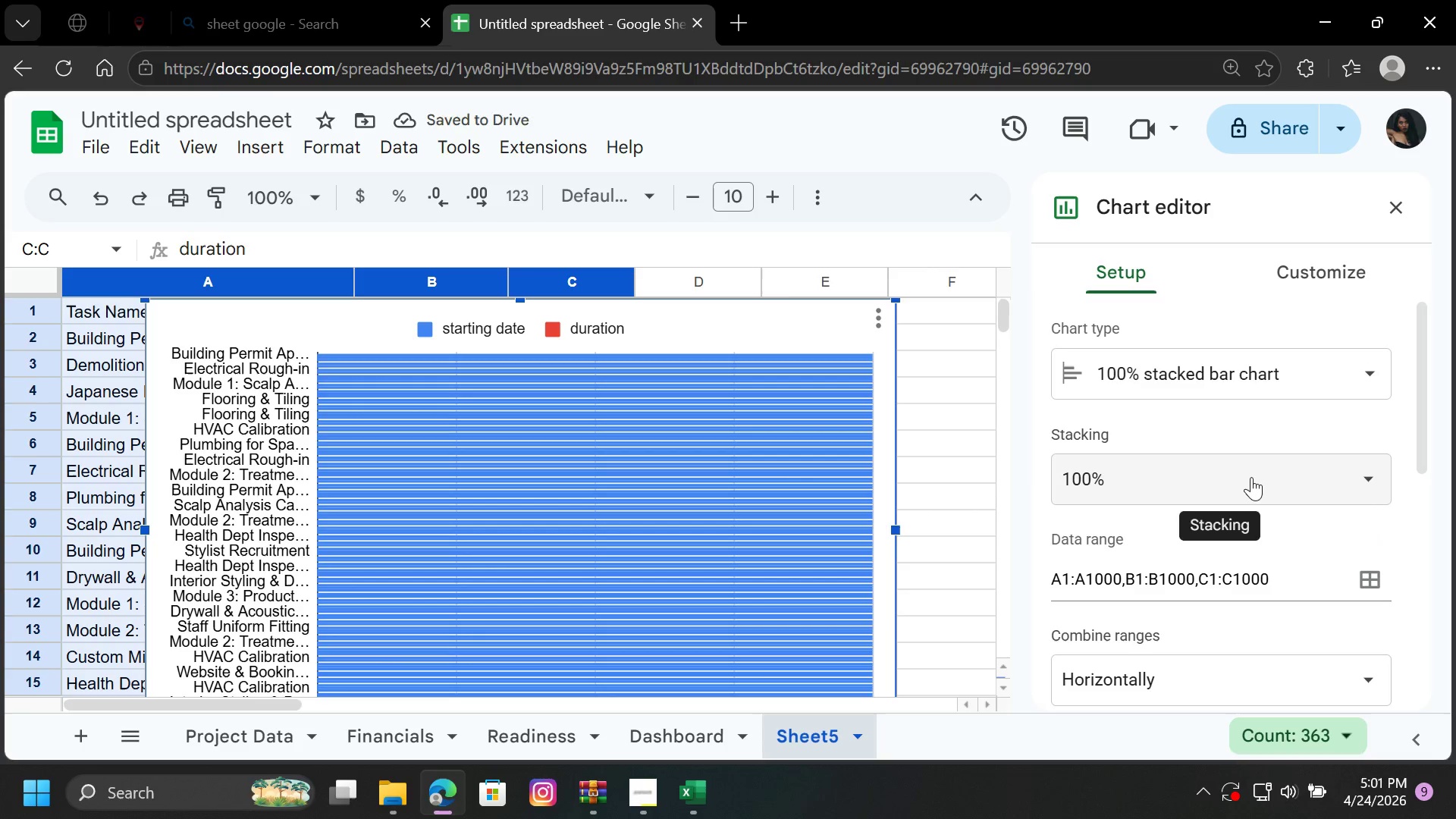 
left_click([1251, 477])
 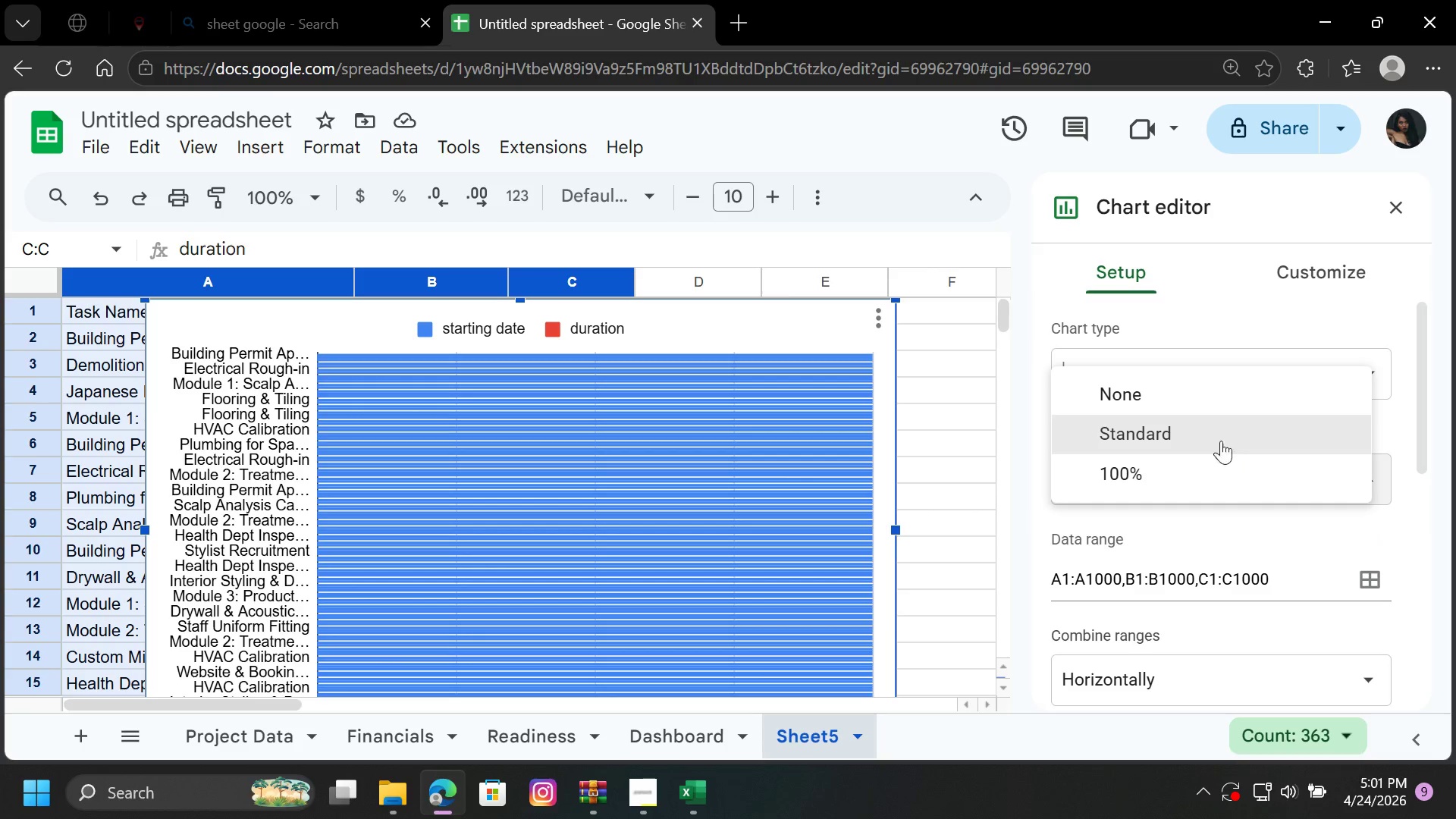 
left_click([1216, 433])
 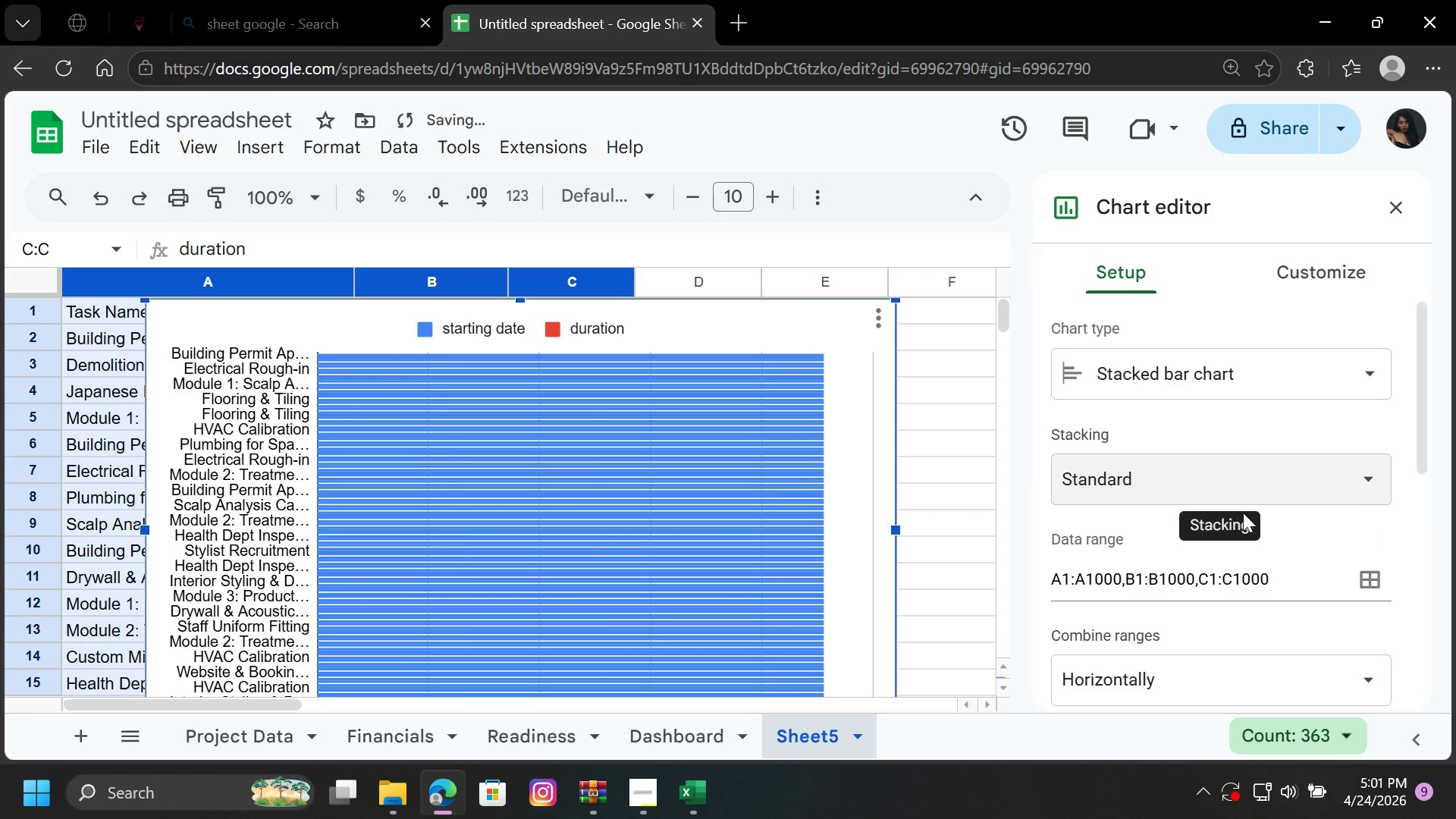 
scroll: coordinate [1282, 539], scroll_direction: down, amount: 1.0
 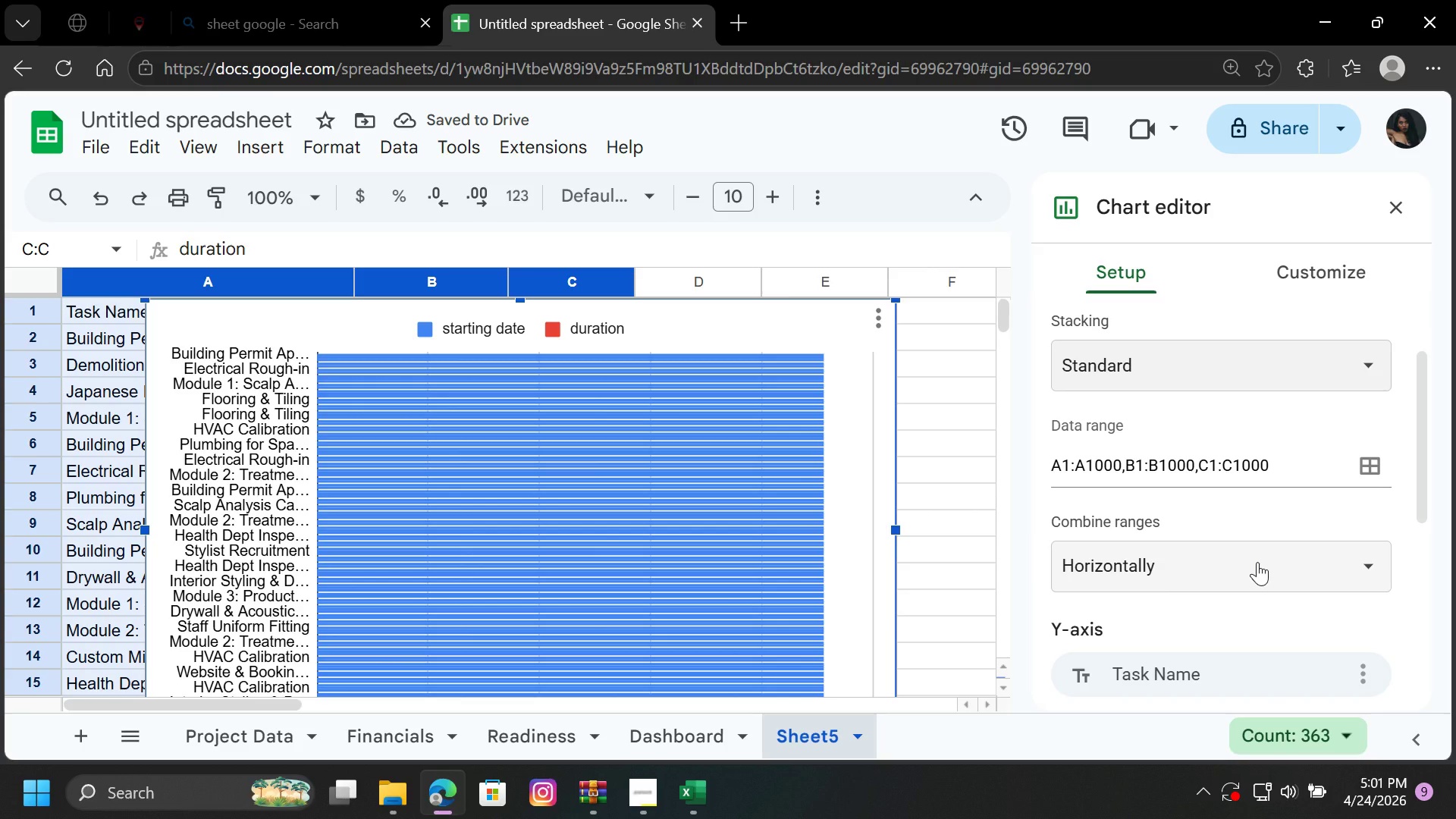 
left_click([1257, 562])
 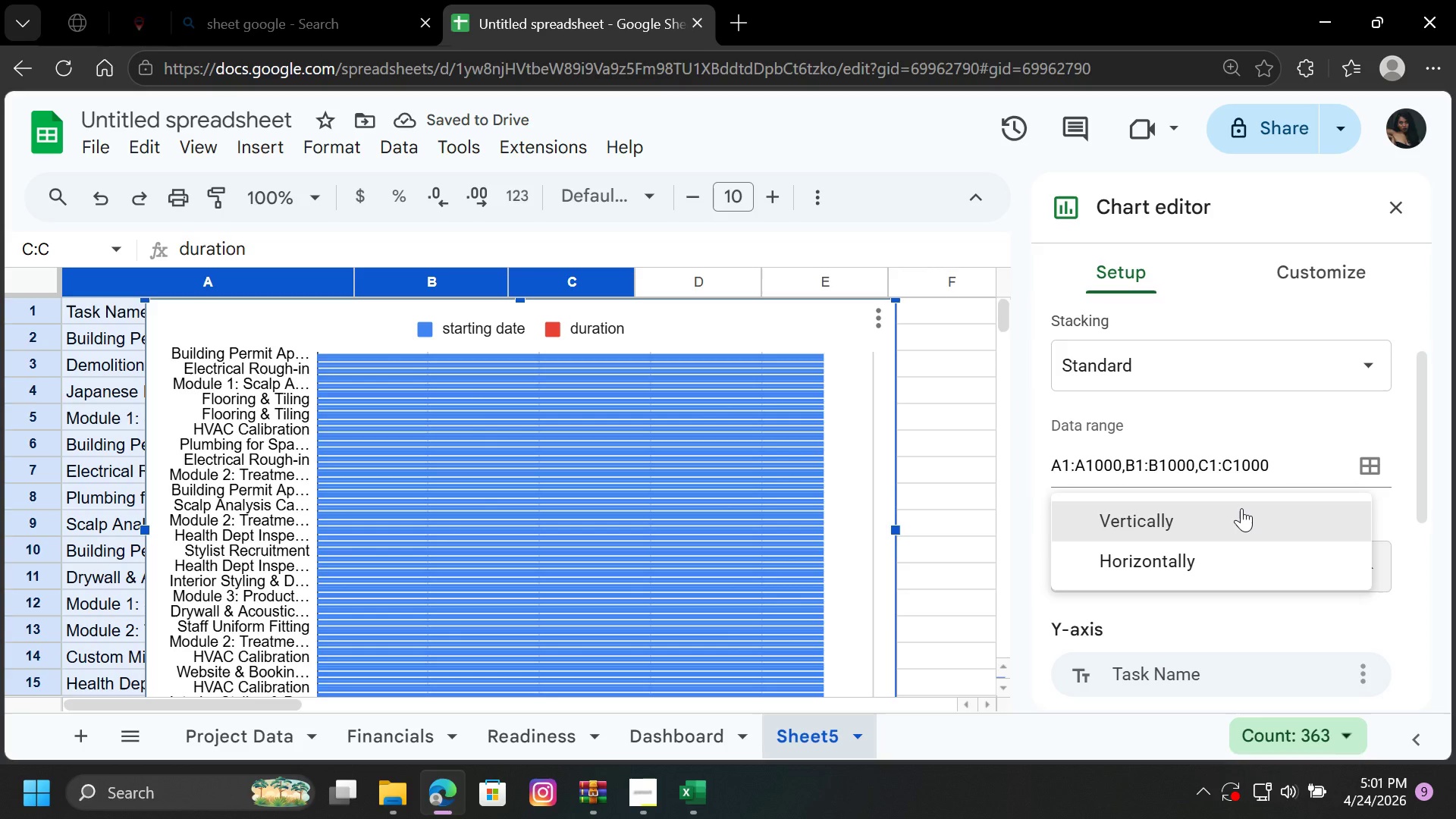 
left_click([1241, 508])
 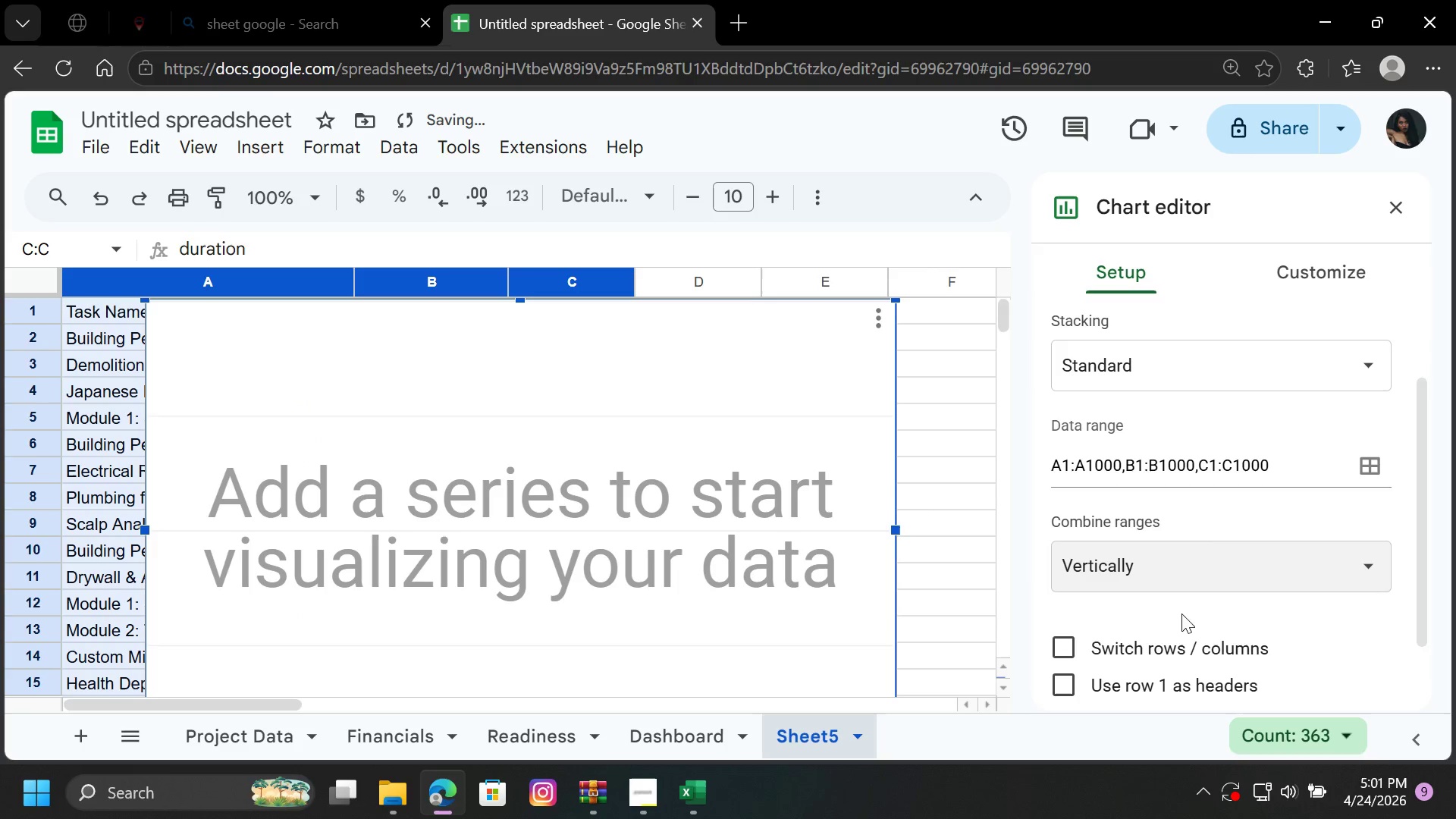 
left_click([1152, 650])
 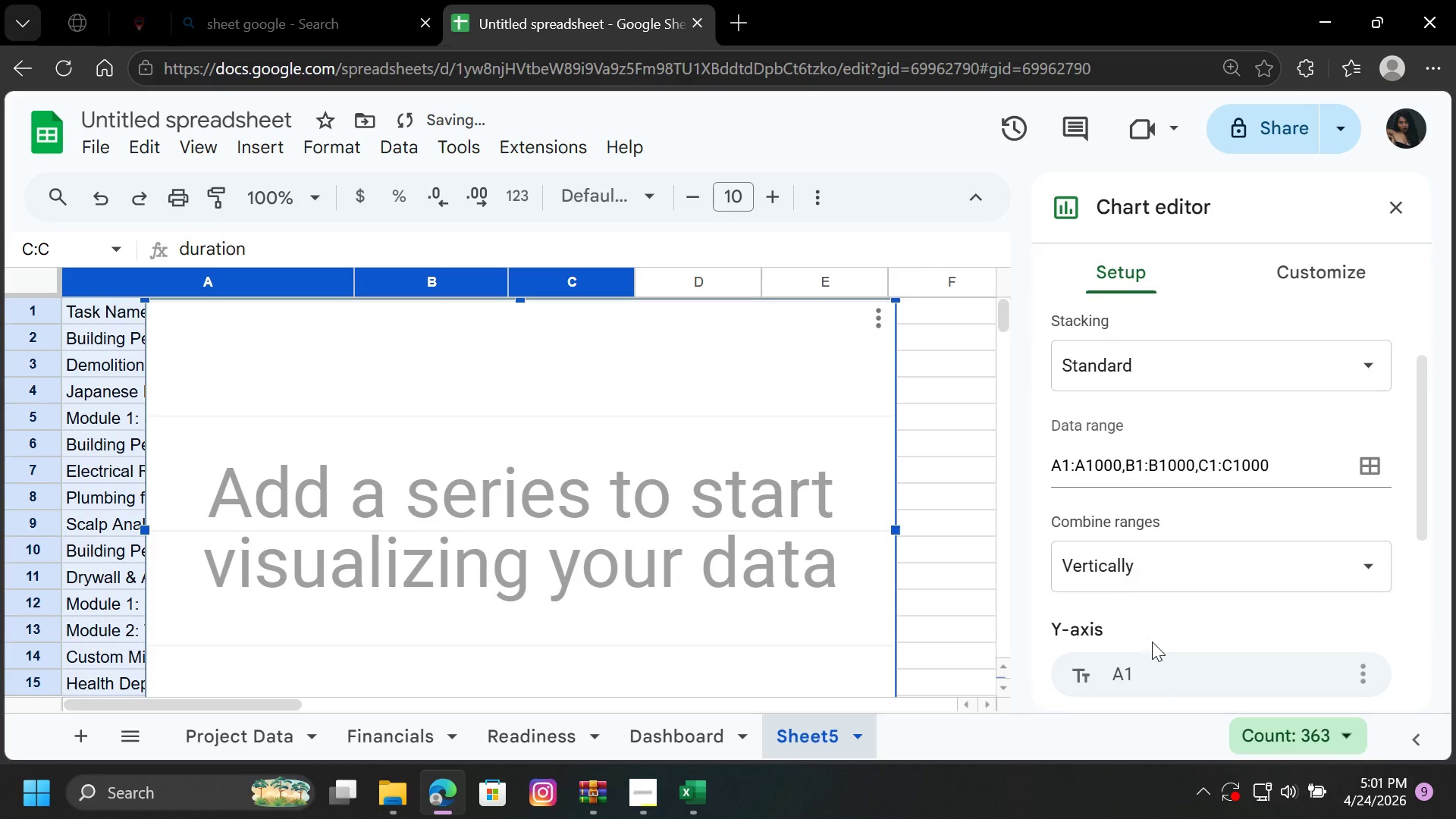 
scroll: coordinate [1152, 642], scroll_direction: down, amount: 2.0
 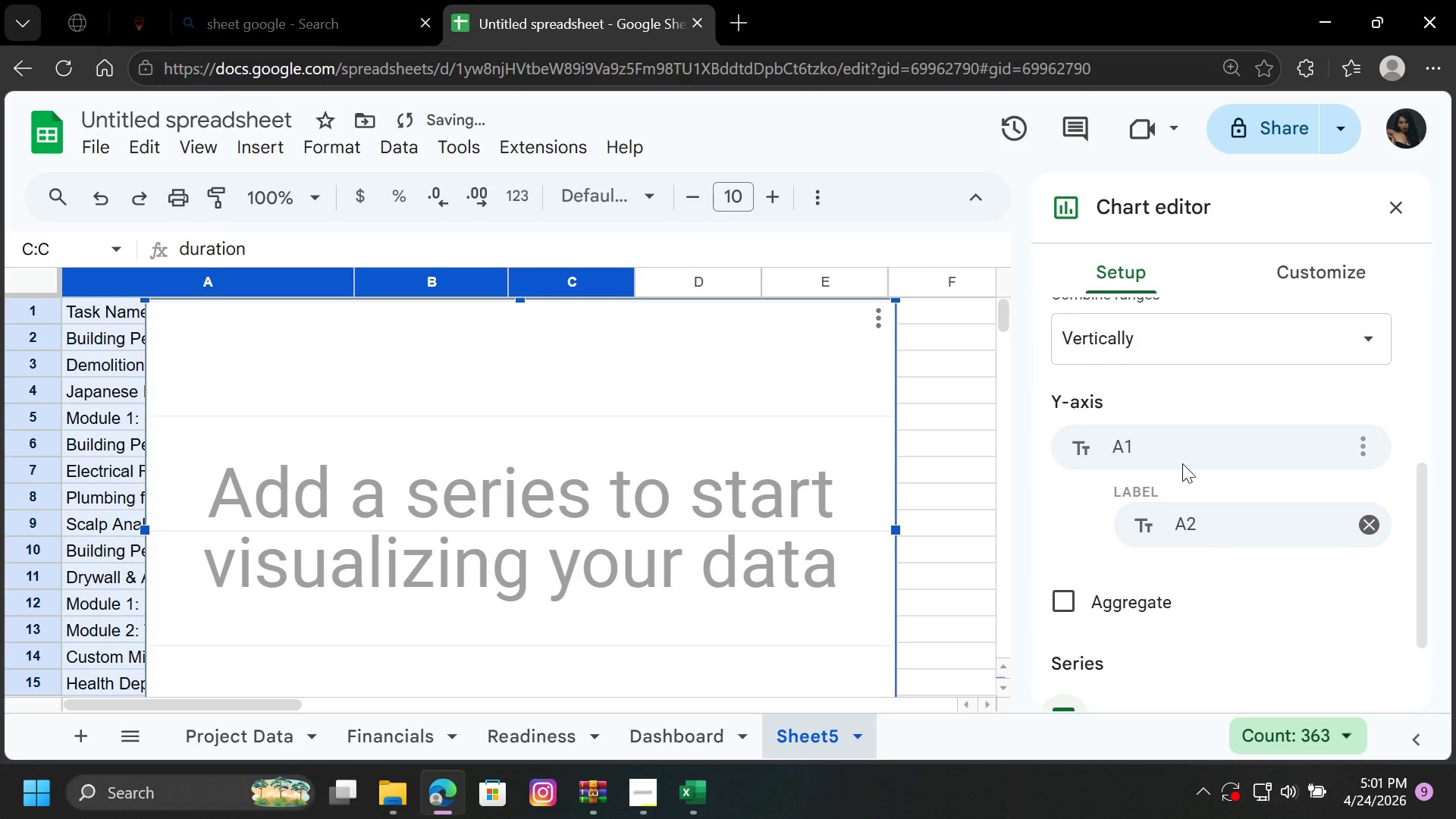 
scroll: coordinate [1184, 459], scroll_direction: up, amount: 1.0
 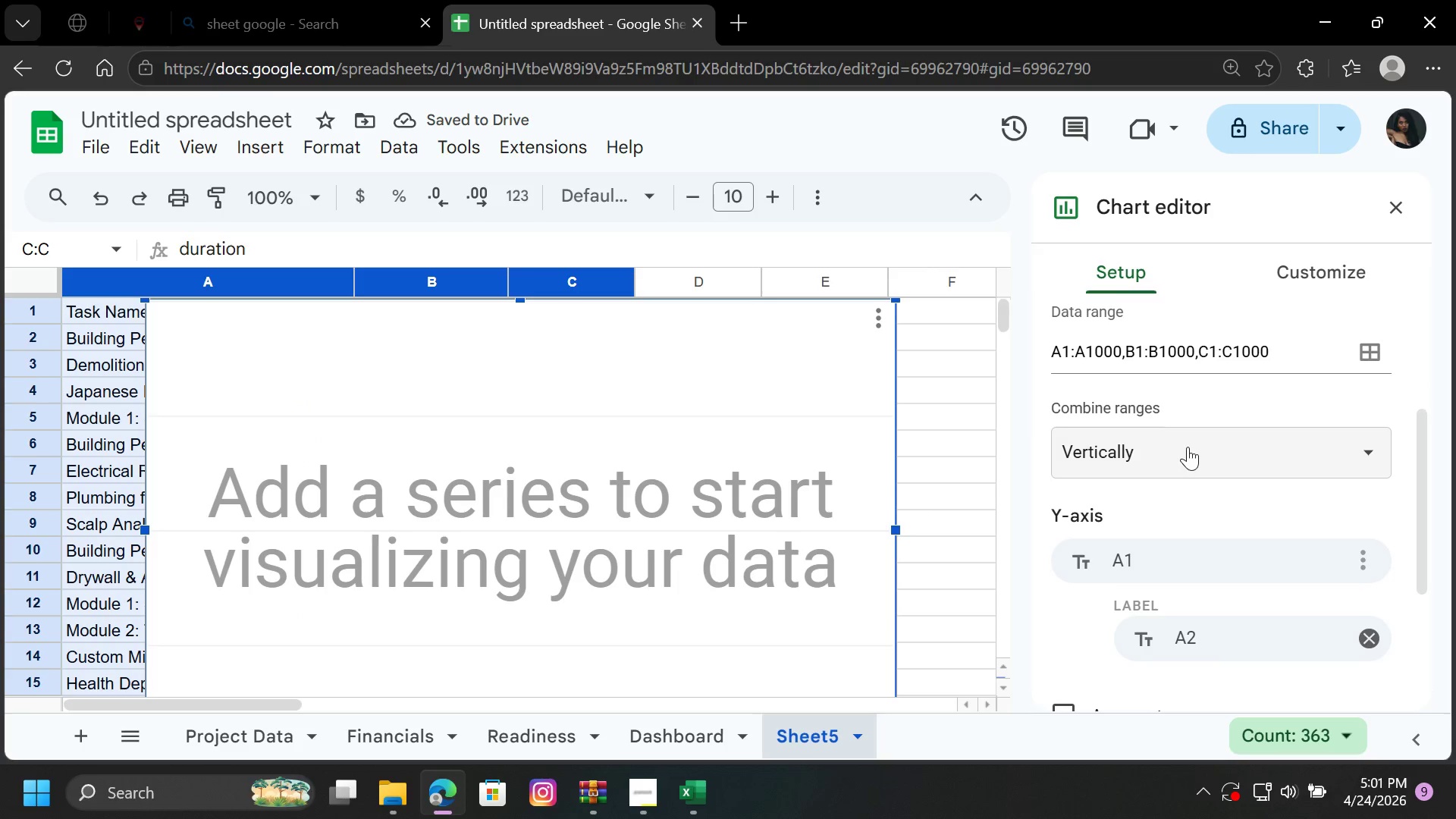 
left_click([1188, 447])
 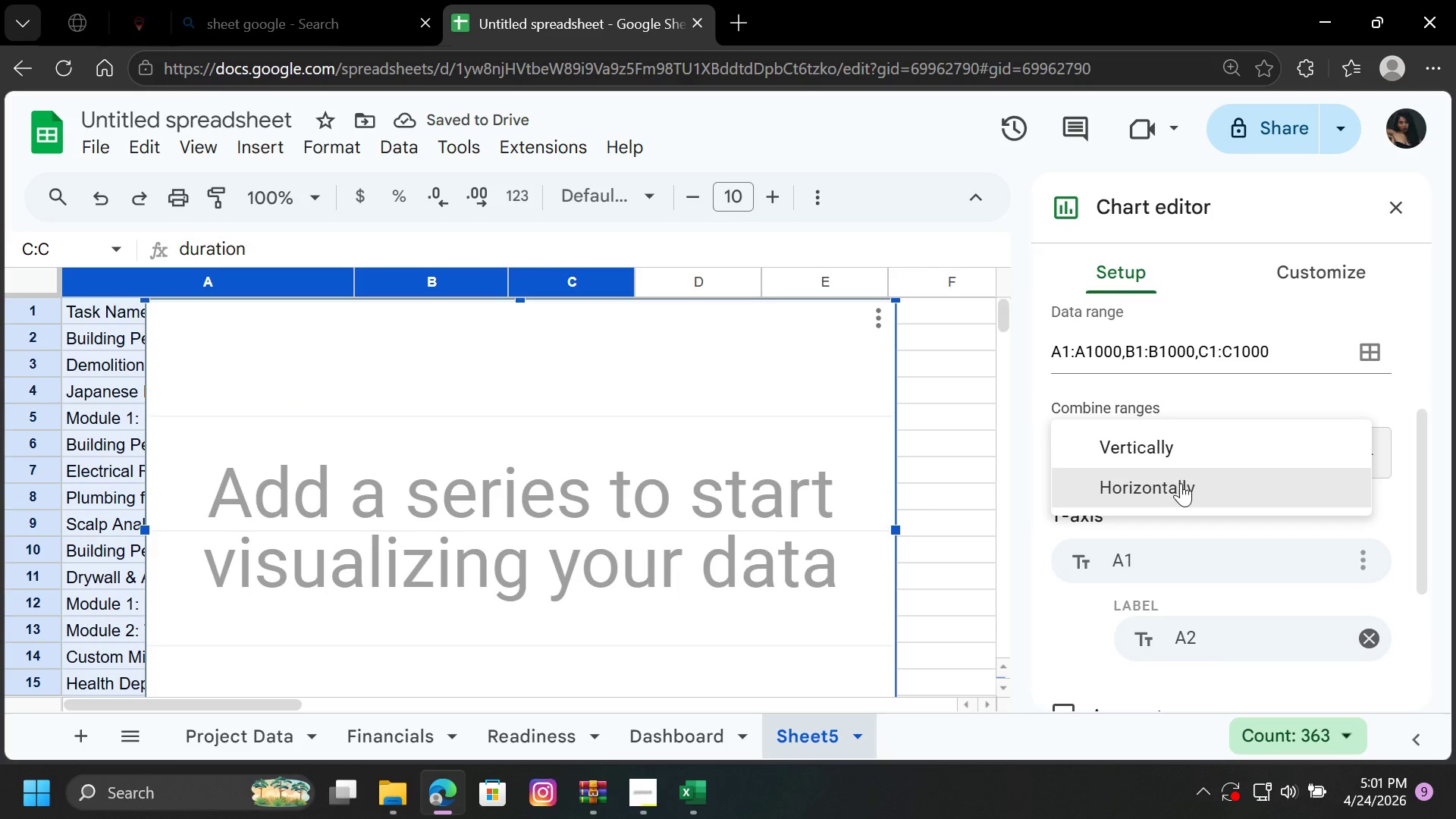 
left_click([1181, 483])
 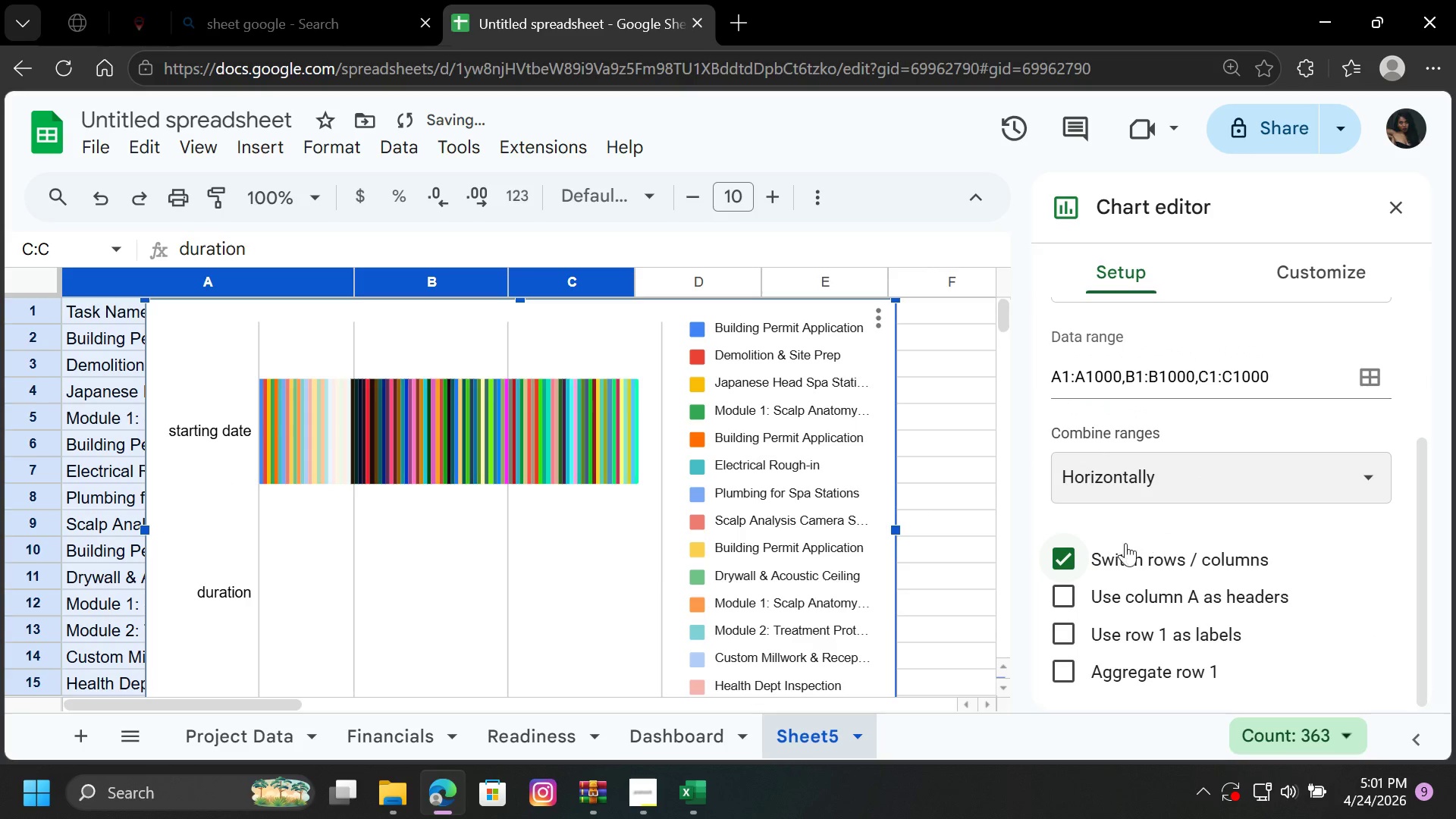 
left_click([1061, 563])
 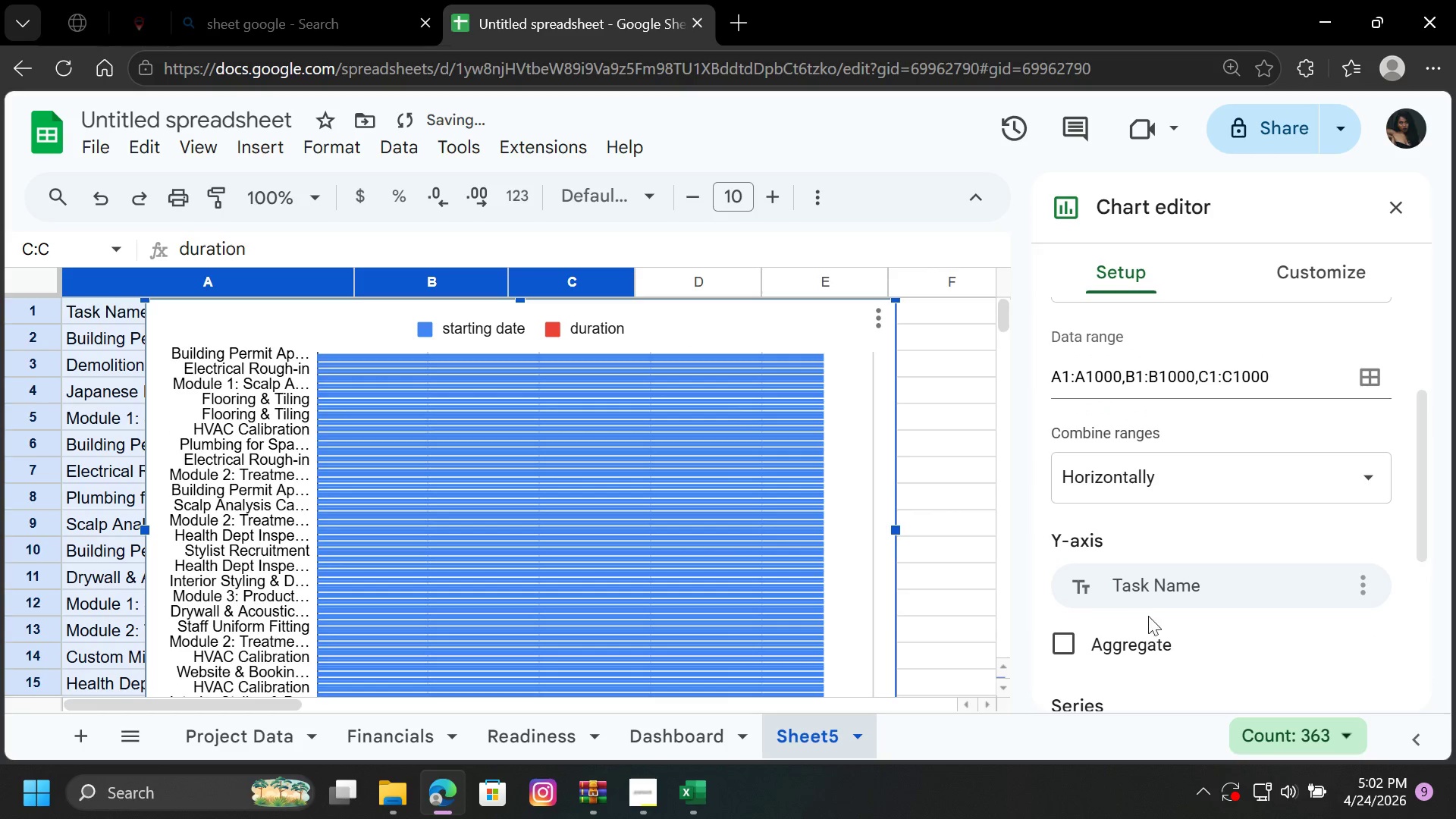 
scroll: coordinate [1174, 617], scroll_direction: down, amount: 1.0
 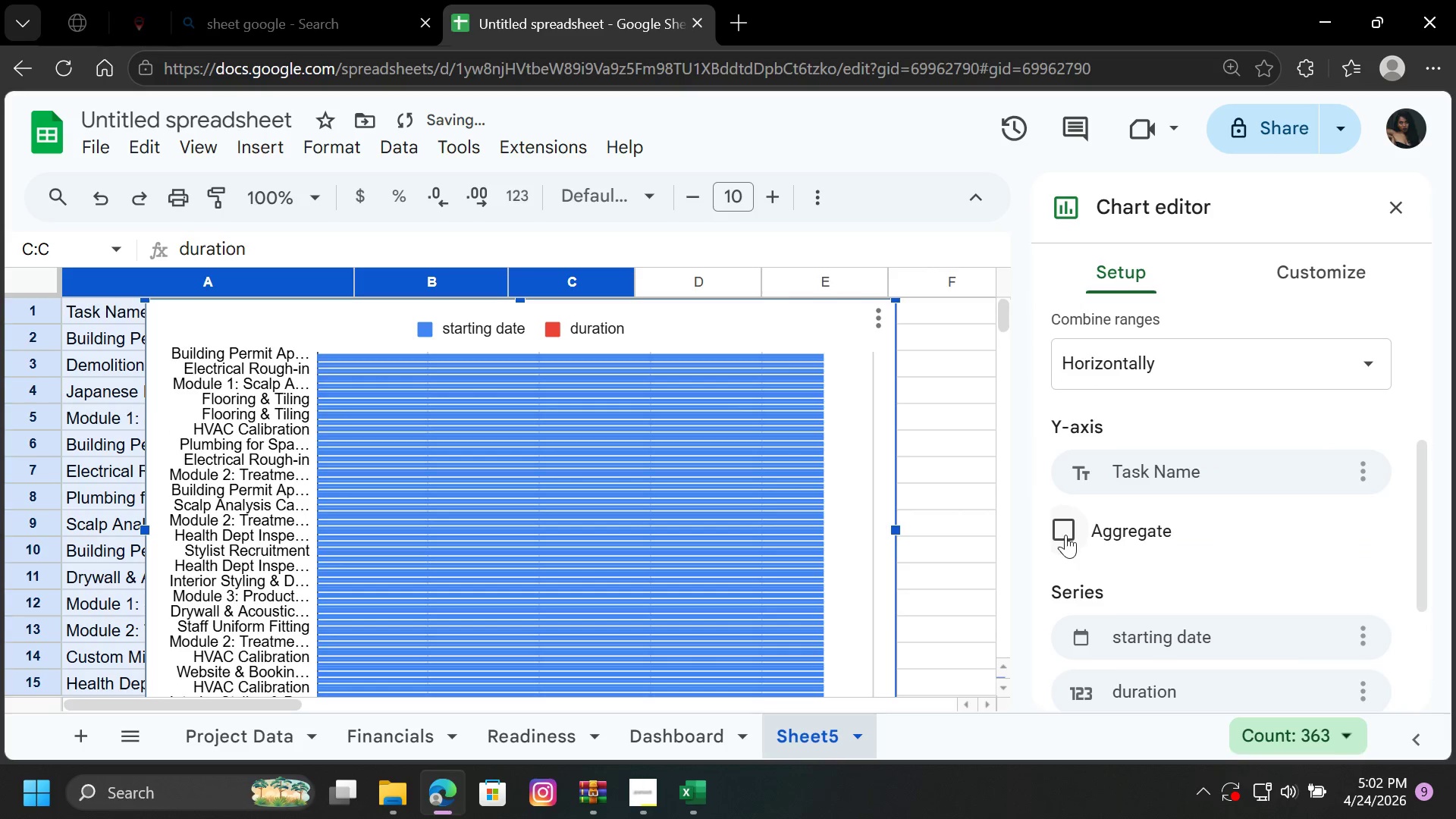 
left_click([1065, 535])
 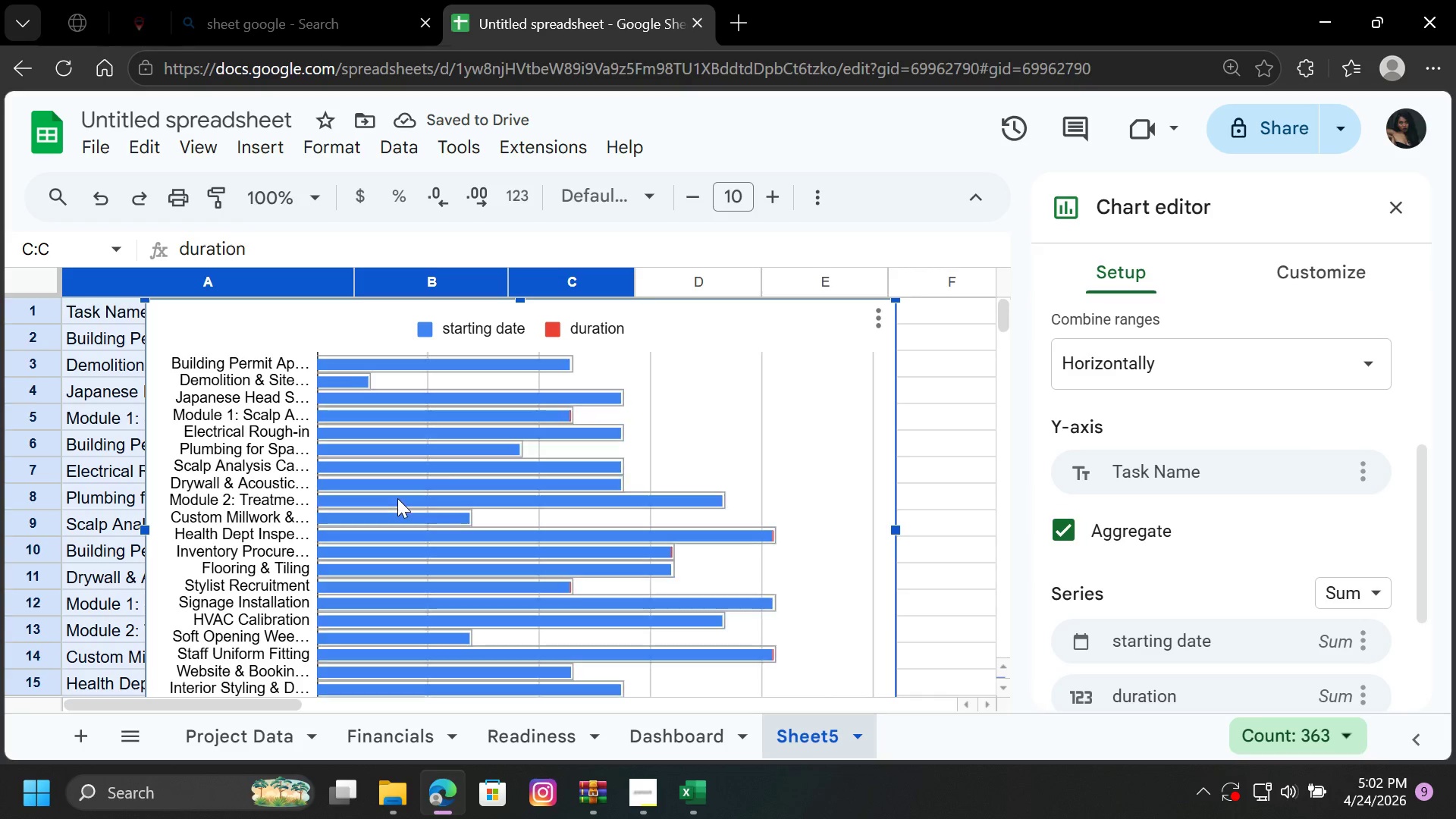 
left_click([397, 498])
 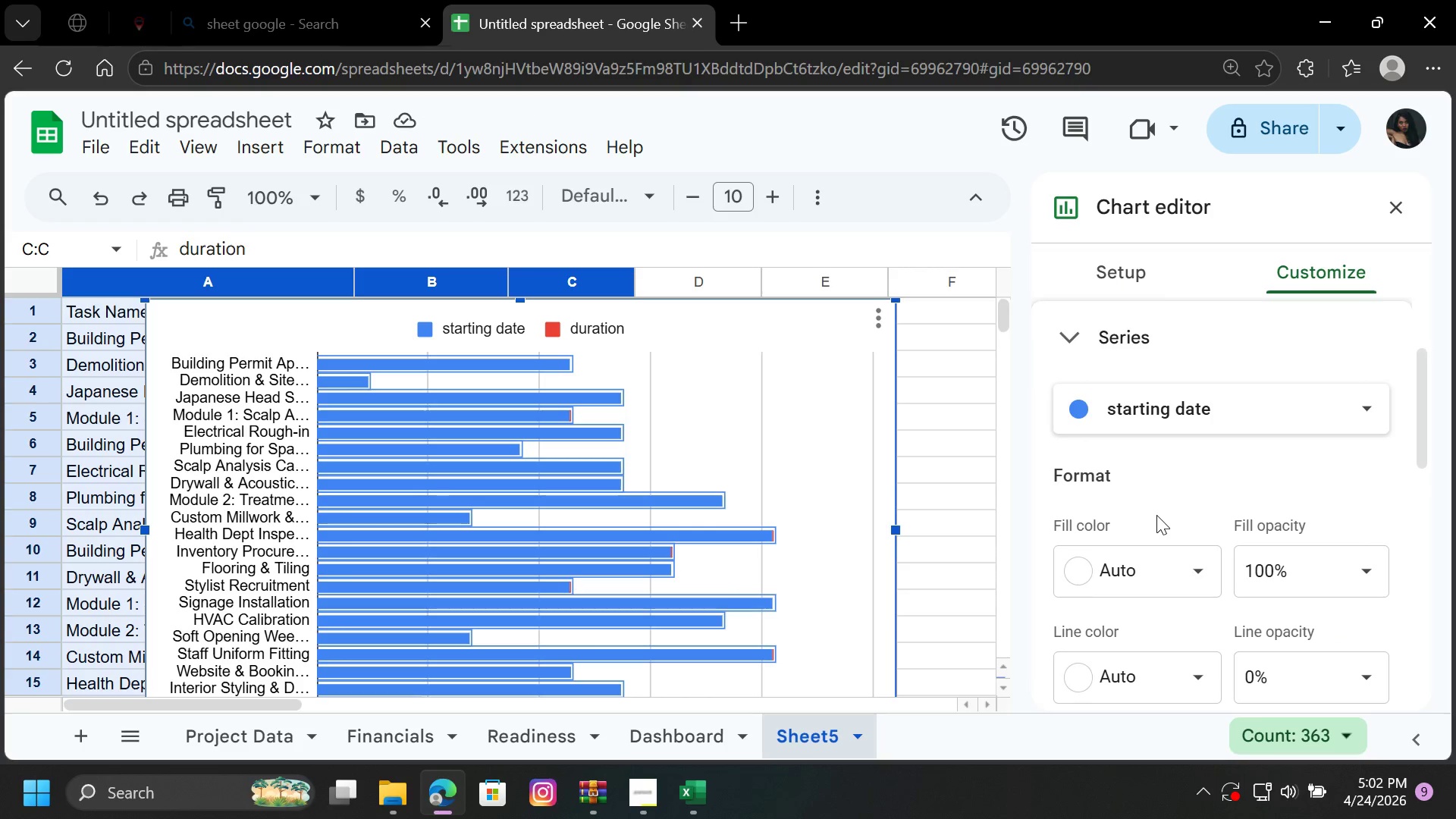 
scroll: coordinate [1156, 515], scroll_direction: down, amount: 2.0
 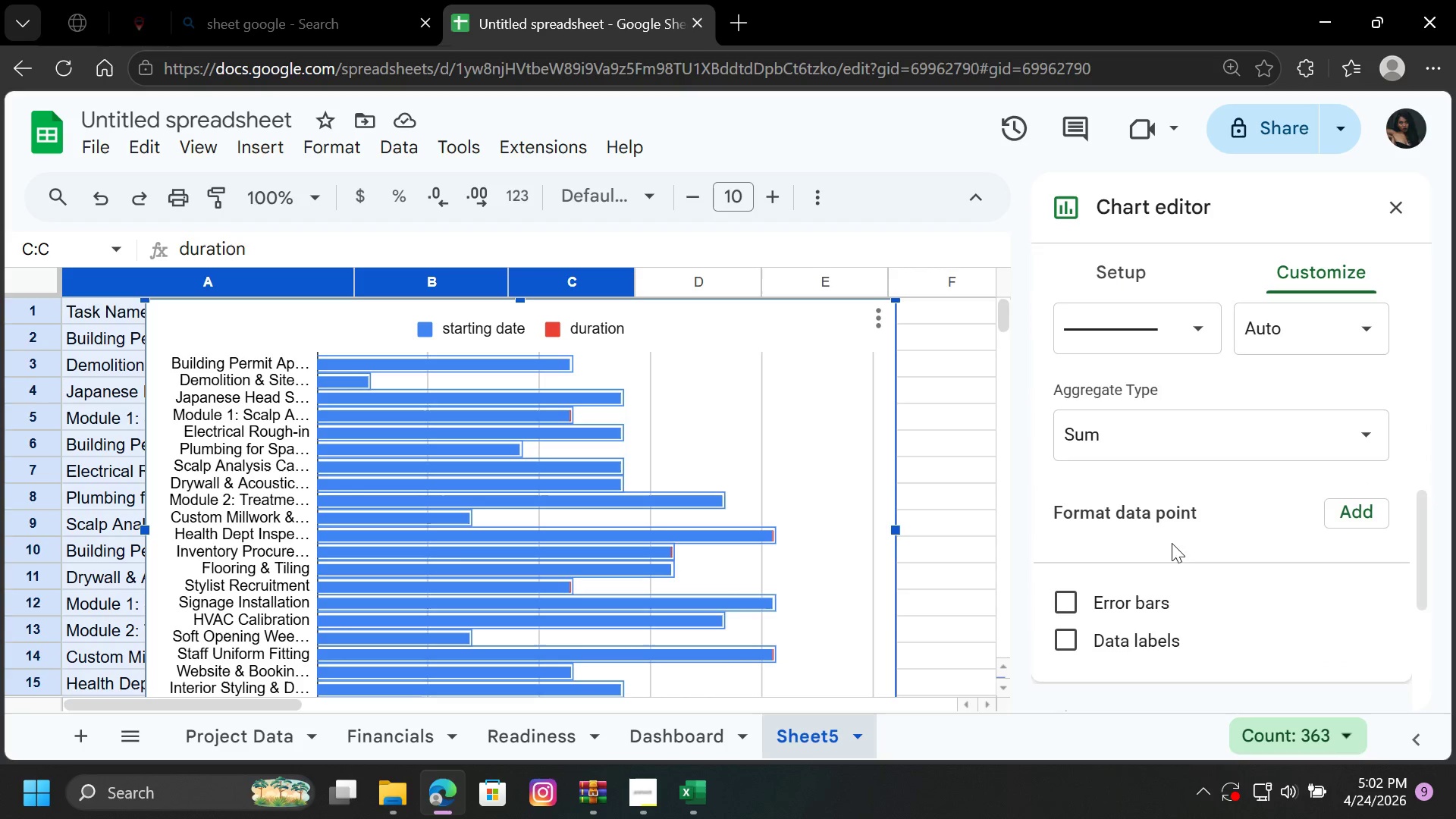 
left_click([1134, 603])
 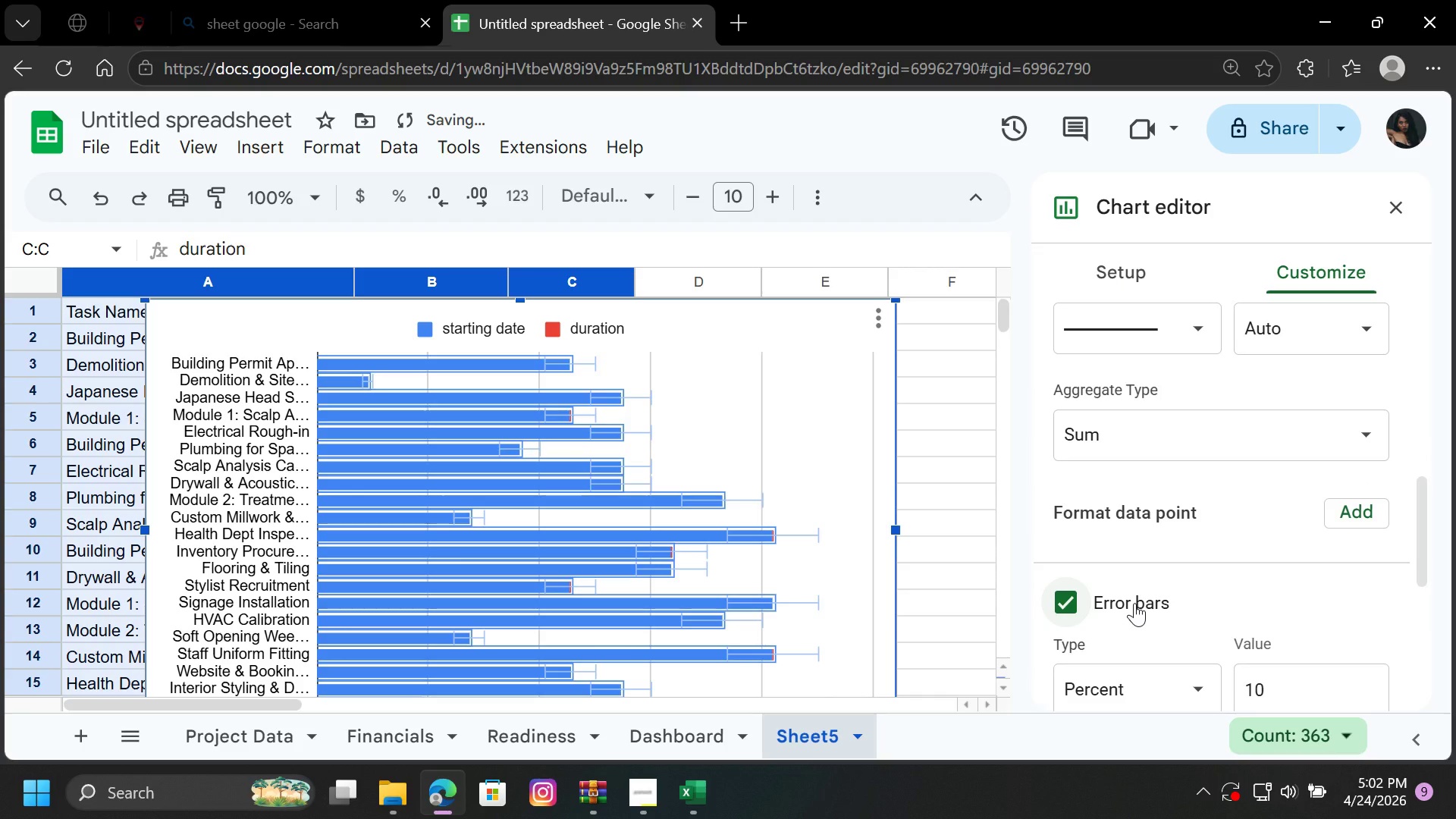 
left_click([1134, 603])
 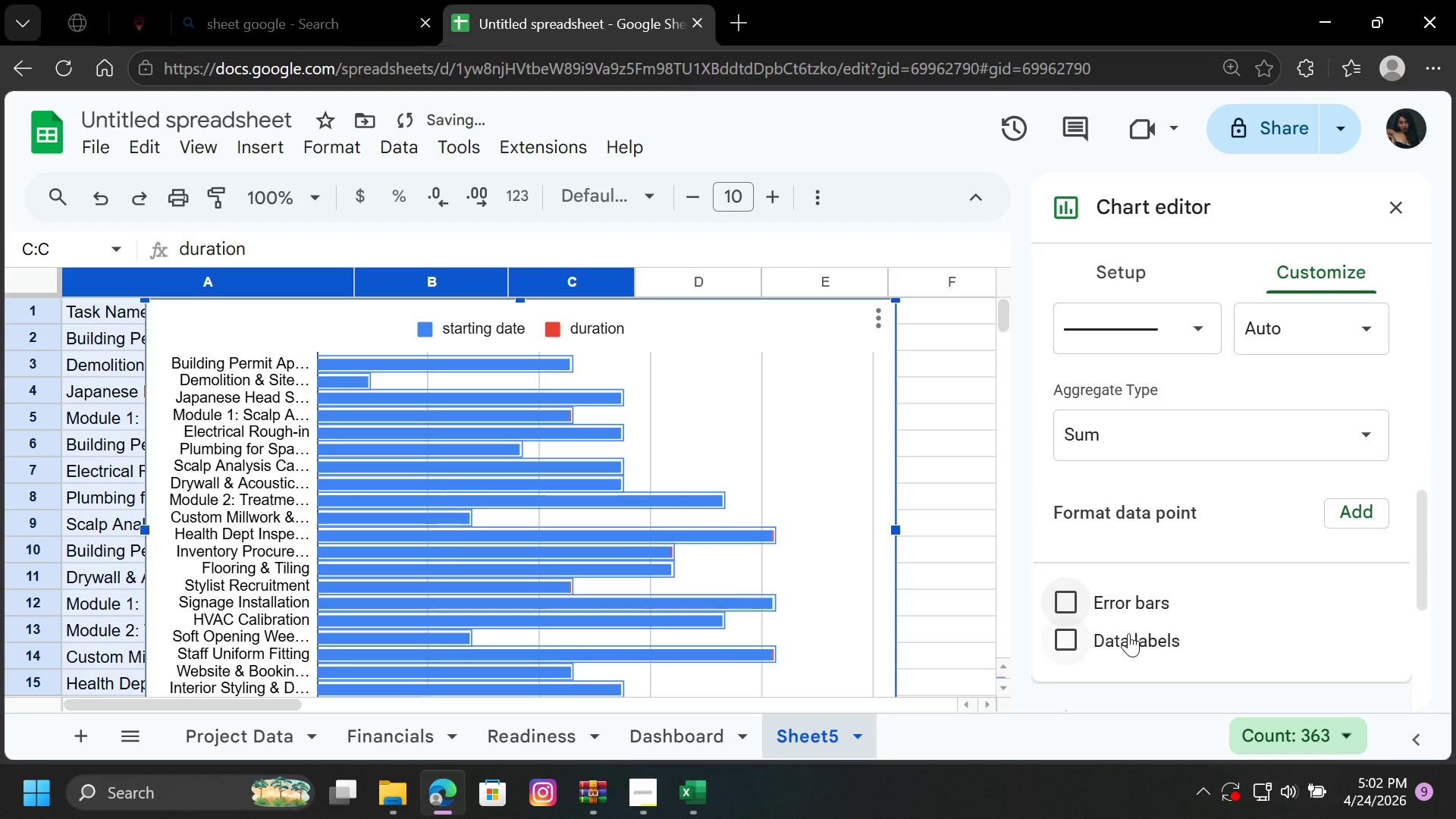 
left_click([1128, 634])
 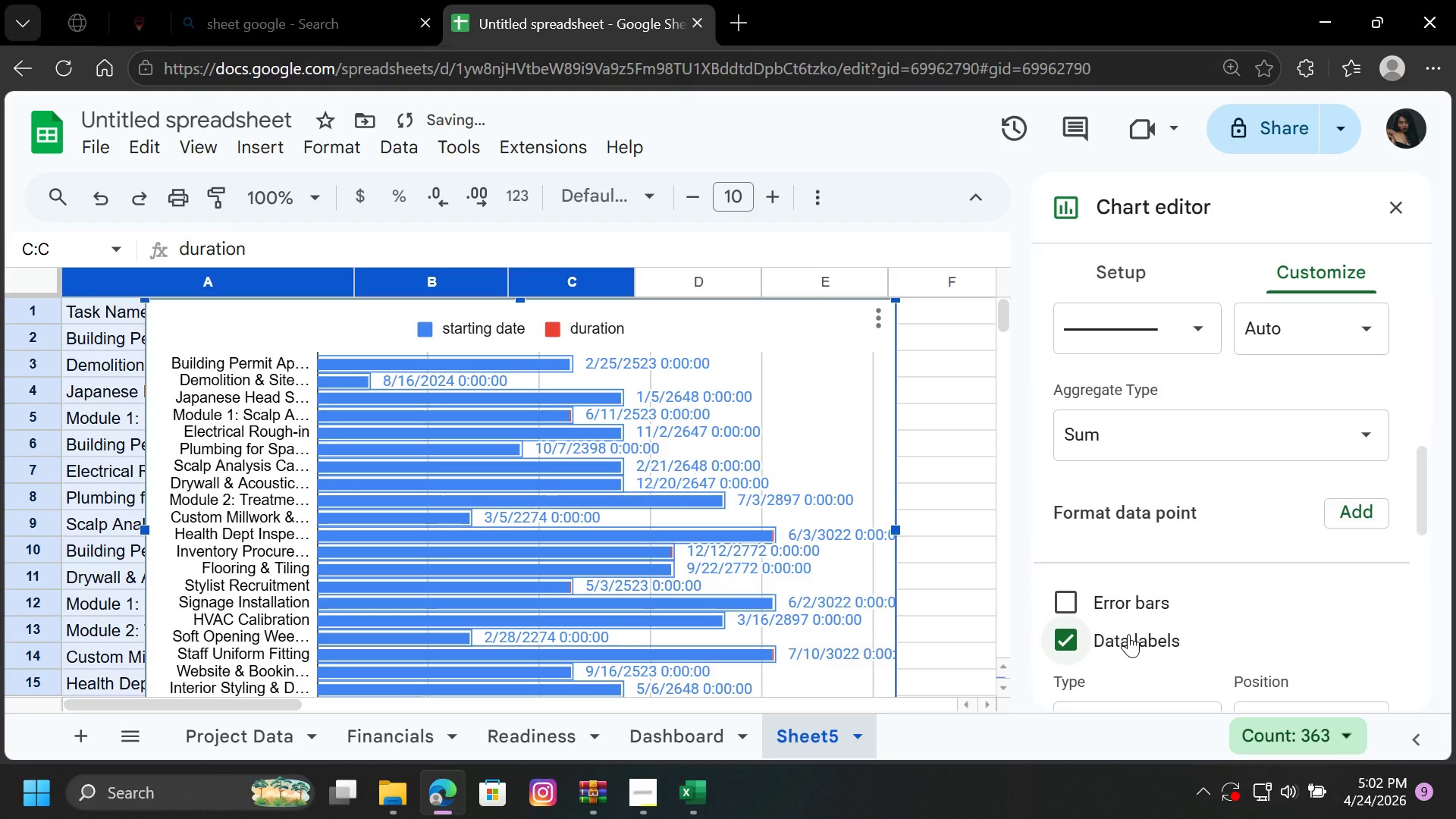 
left_click([1128, 634])
 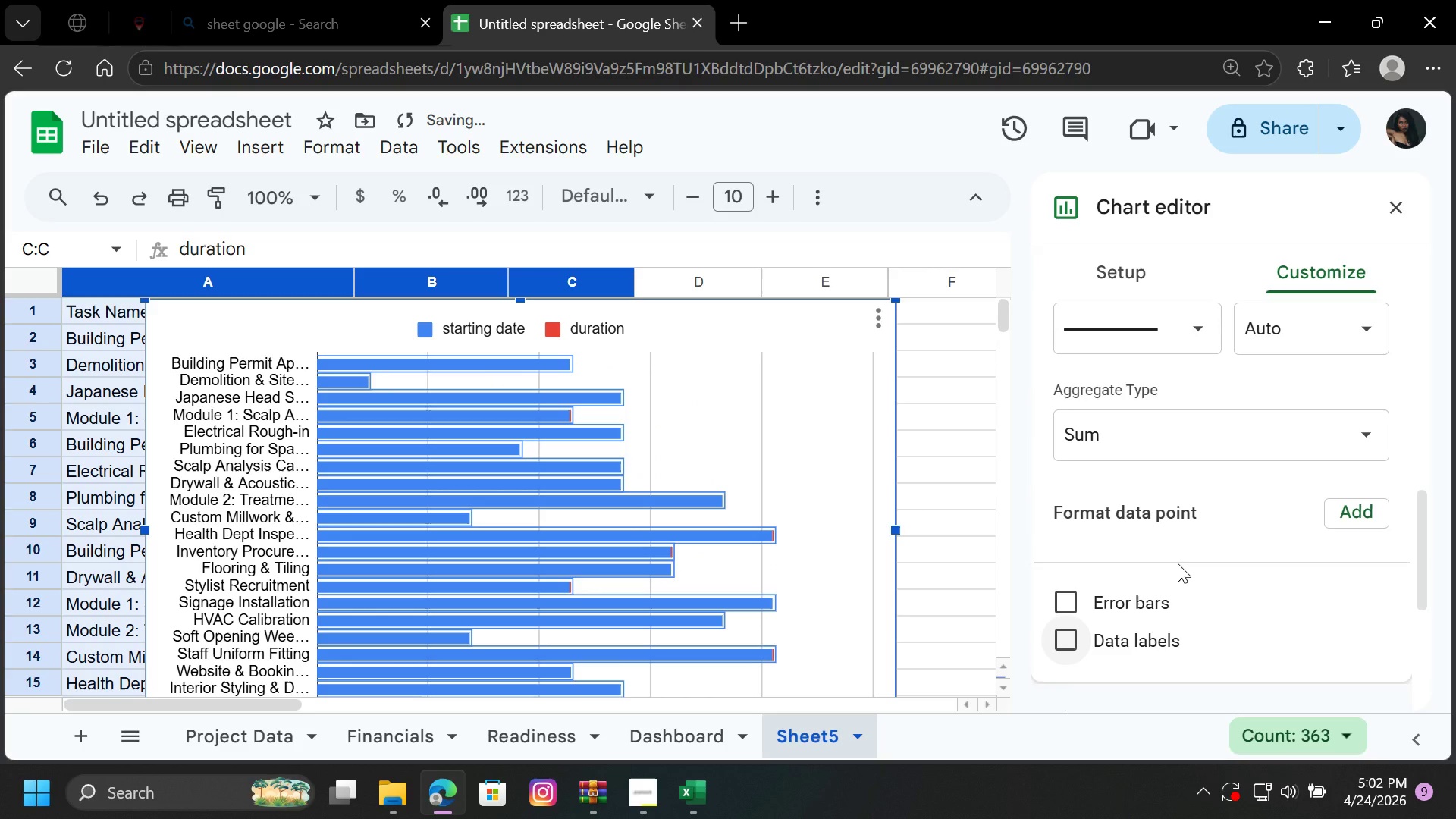 
scroll: coordinate [1197, 551], scroll_direction: up, amount: 12.0
 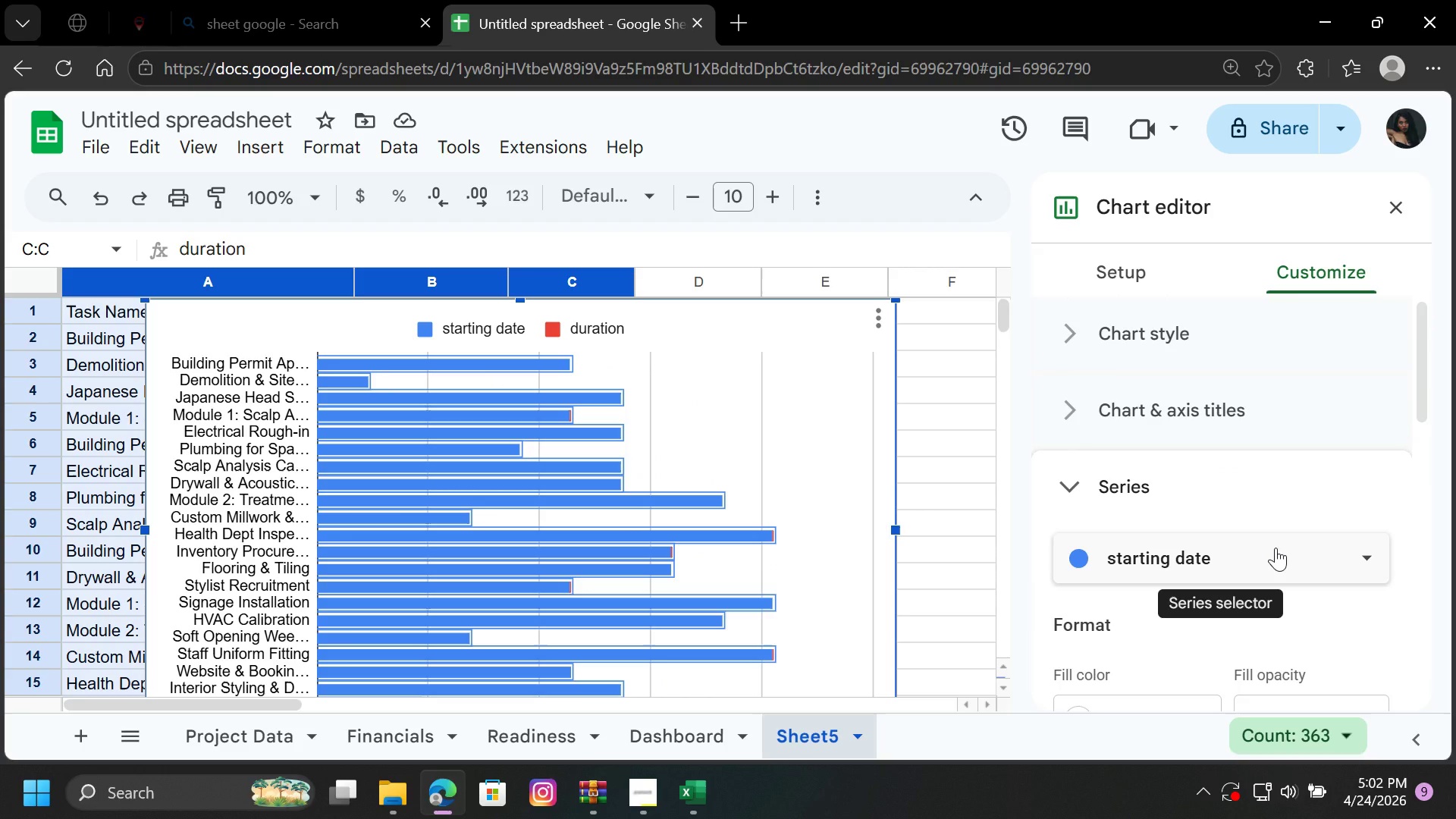 
scroll: coordinate [1276, 548], scroll_direction: down, amount: 1.0
 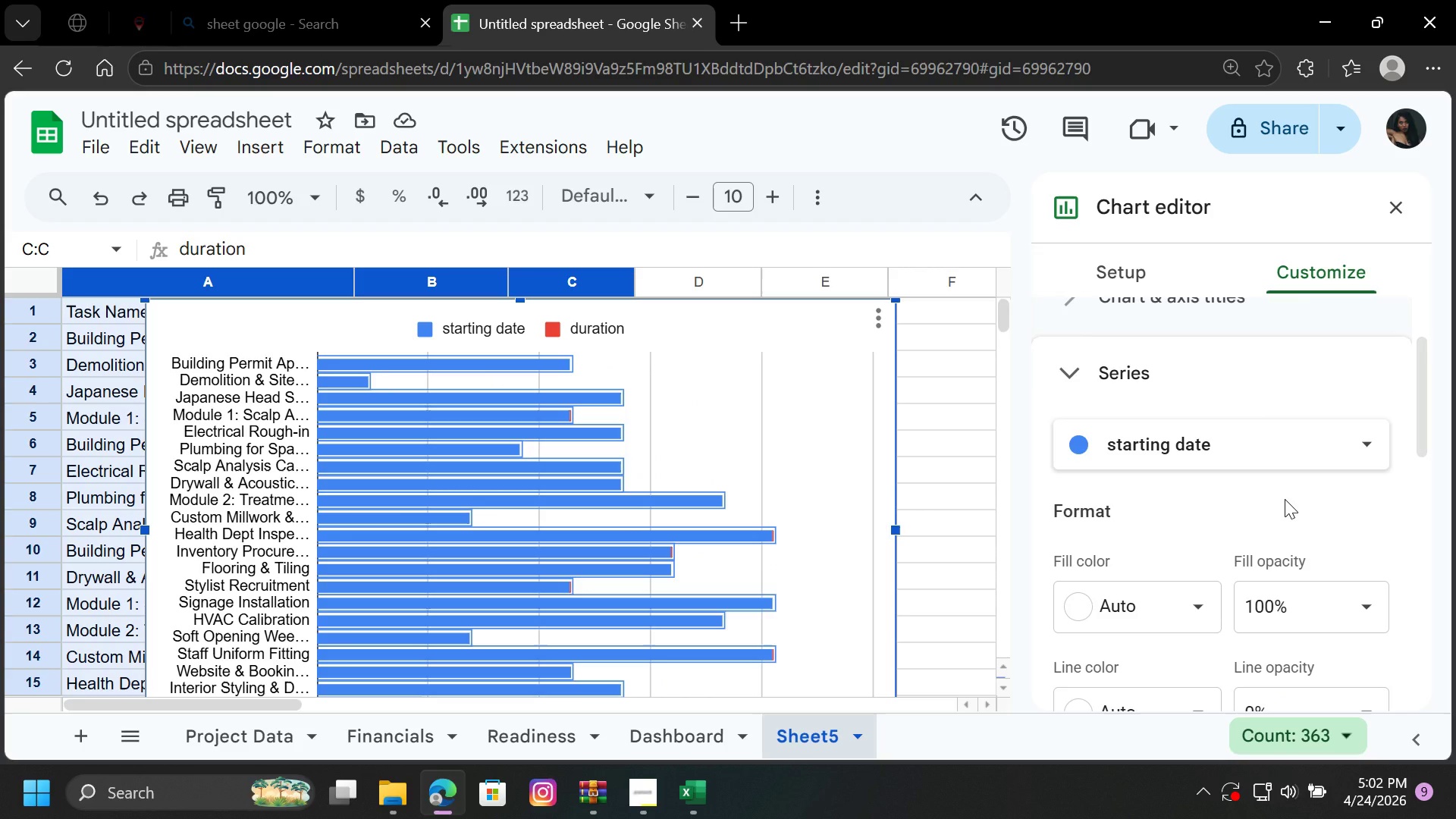 
scroll: coordinate [1285, 499], scroll_direction: up, amount: 4.0
 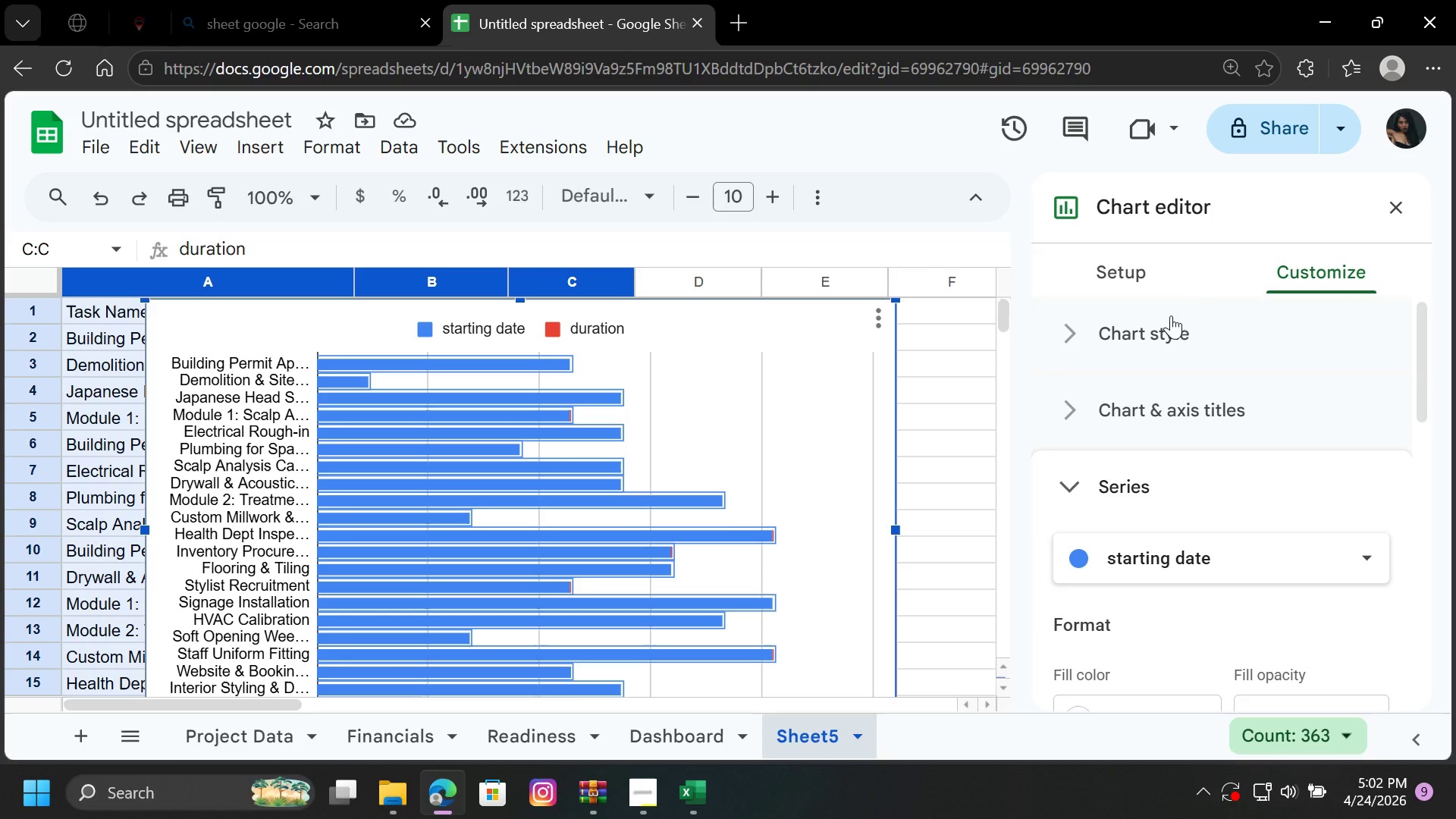 
left_click([1172, 276])
 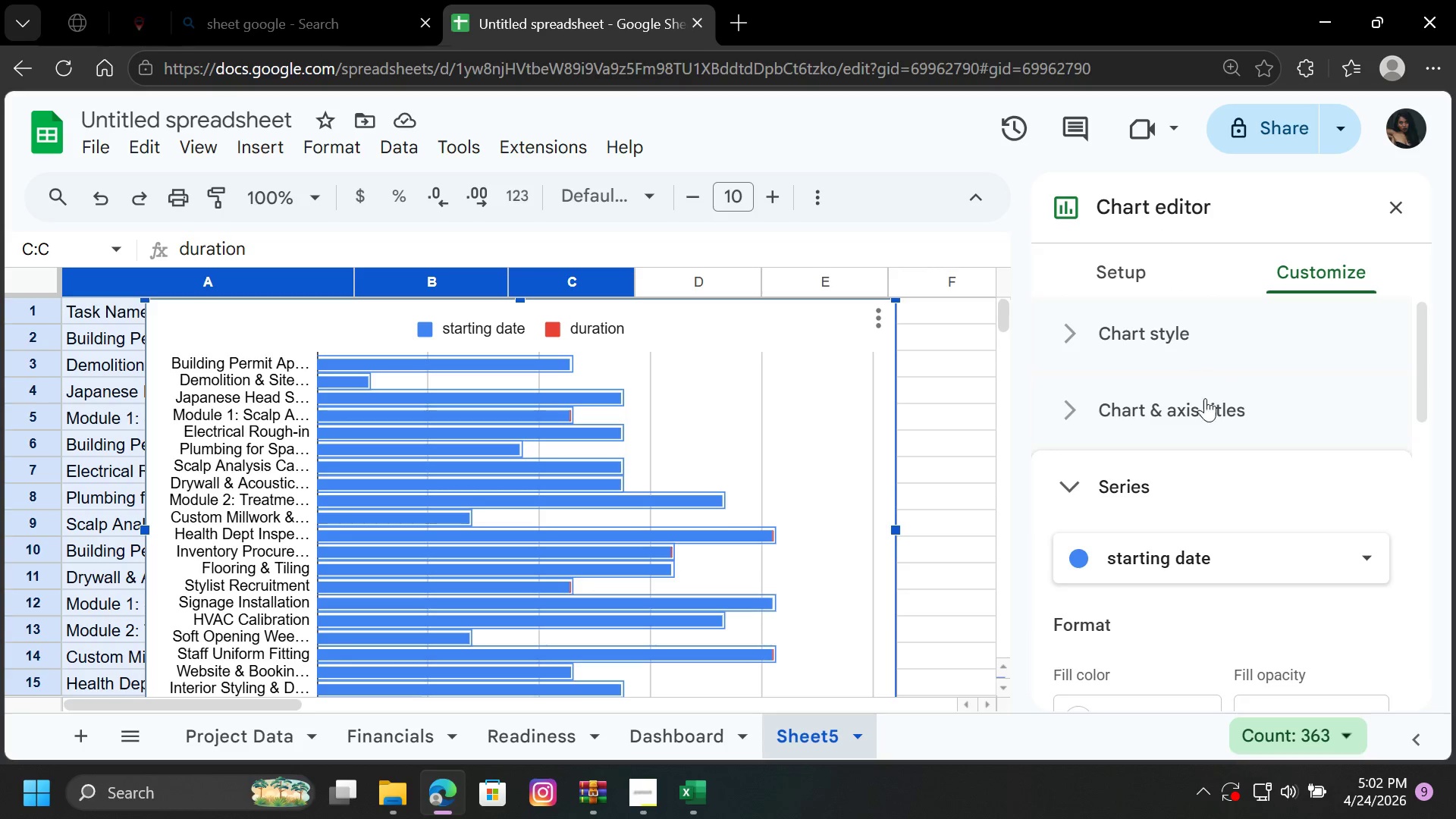 
scroll: coordinate [1196, 473], scroll_direction: down, amount: 2.0
 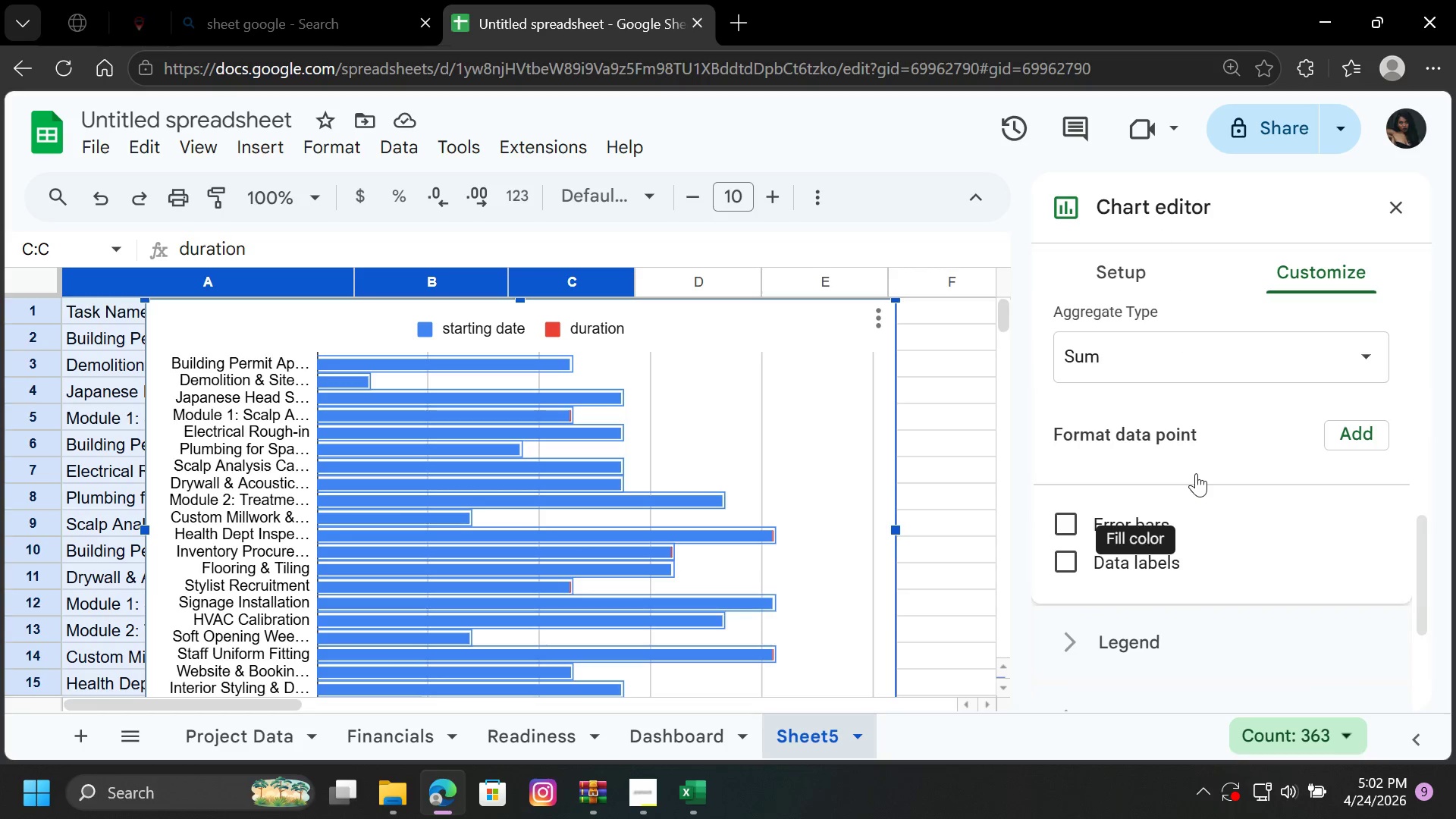 
scroll: coordinate [1188, 458], scroll_direction: up, amount: 7.0
 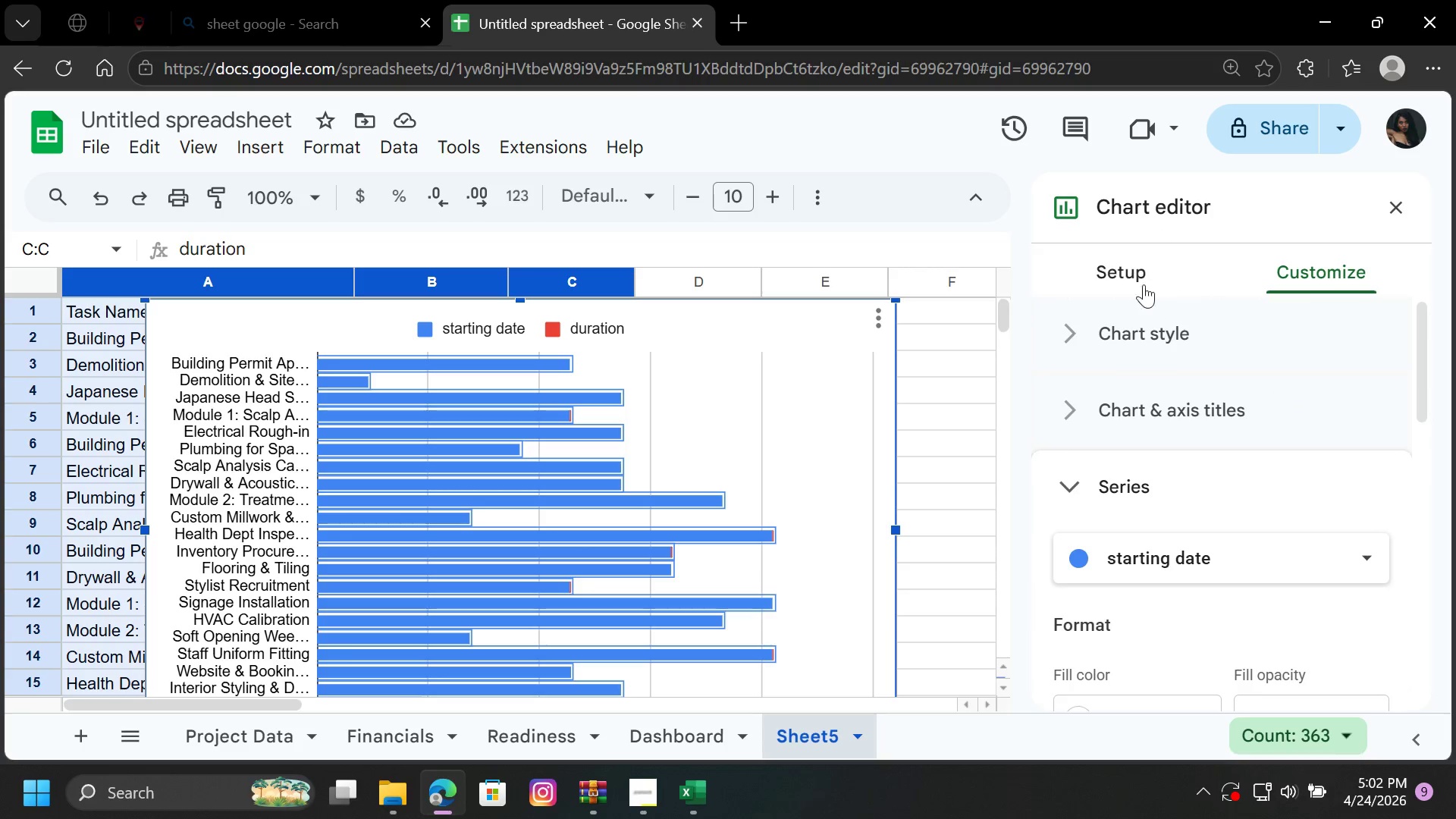 
left_click([1125, 266])
 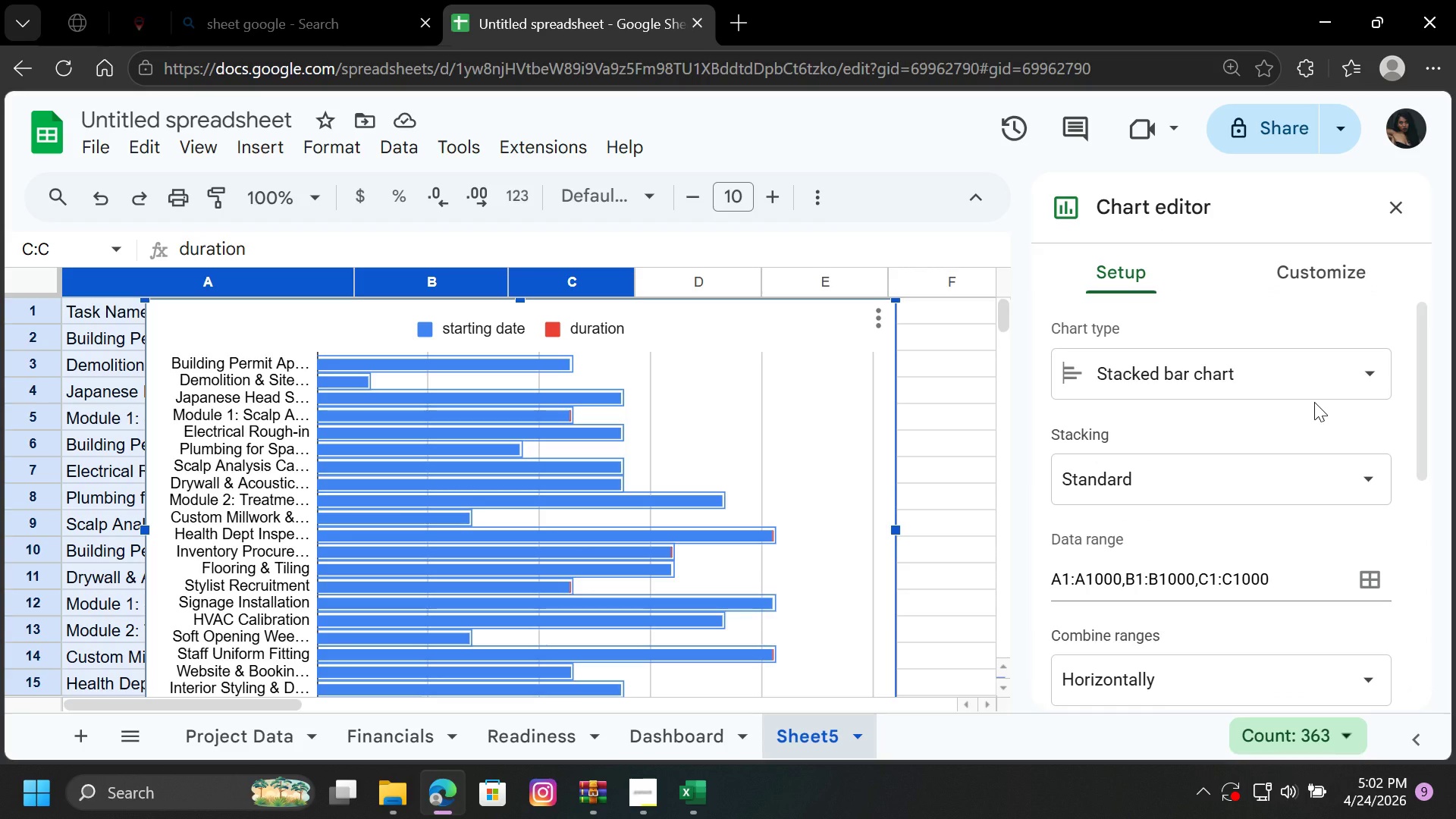 
mouse_move([1294, 457])
 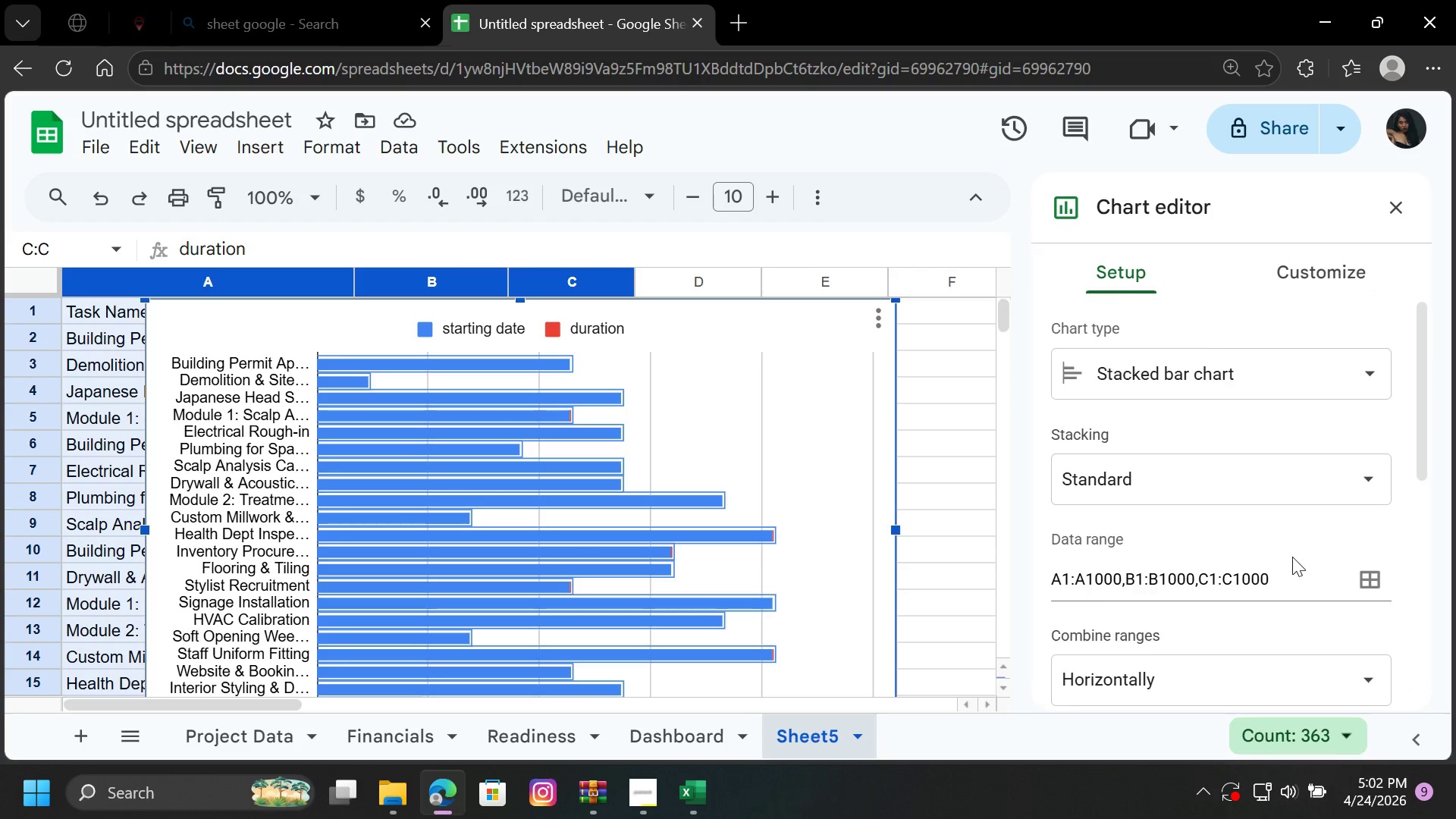 
scroll: coordinate [1296, 552], scroll_direction: down, amount: 3.0
 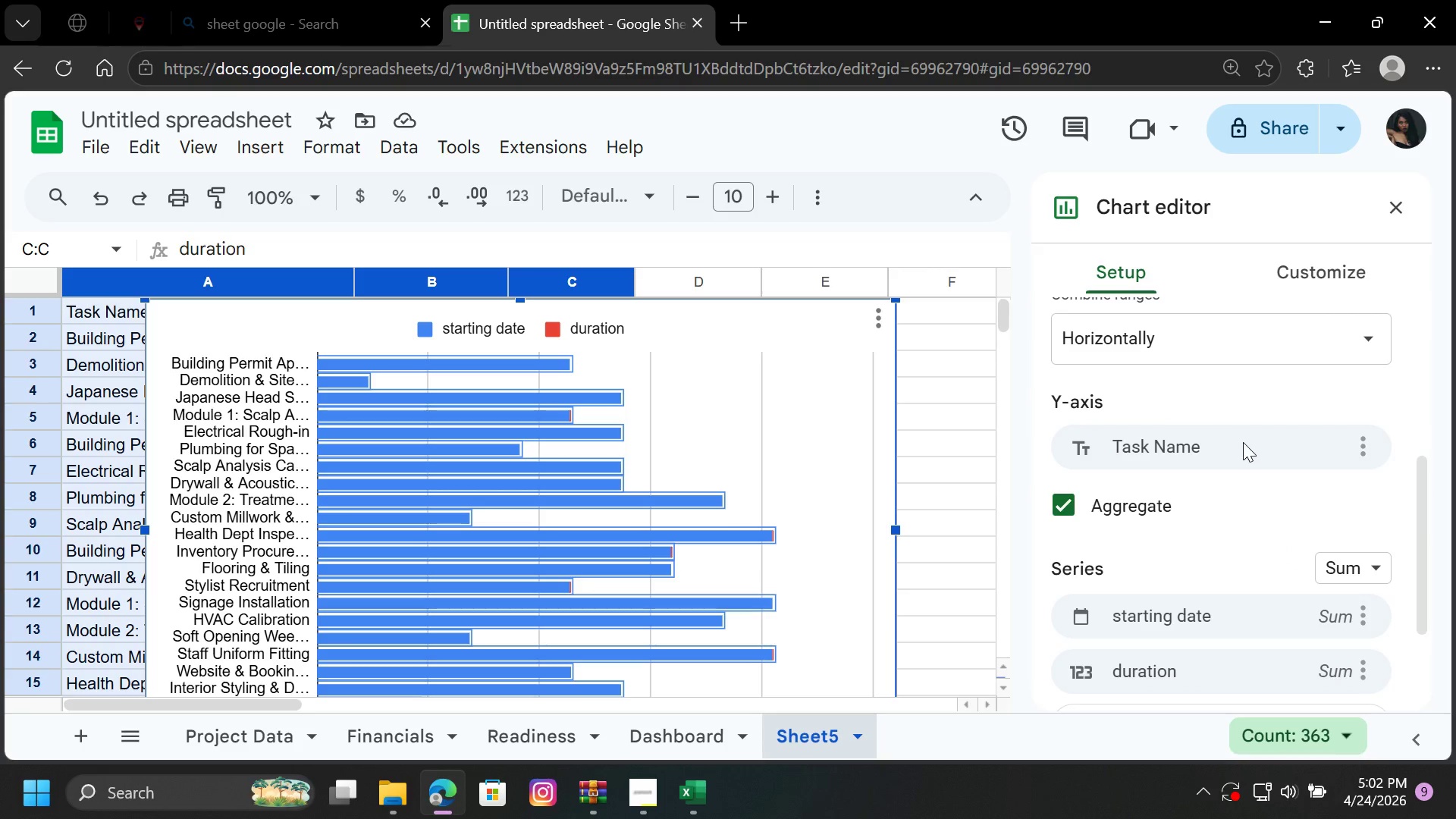 
left_click([1365, 444])
 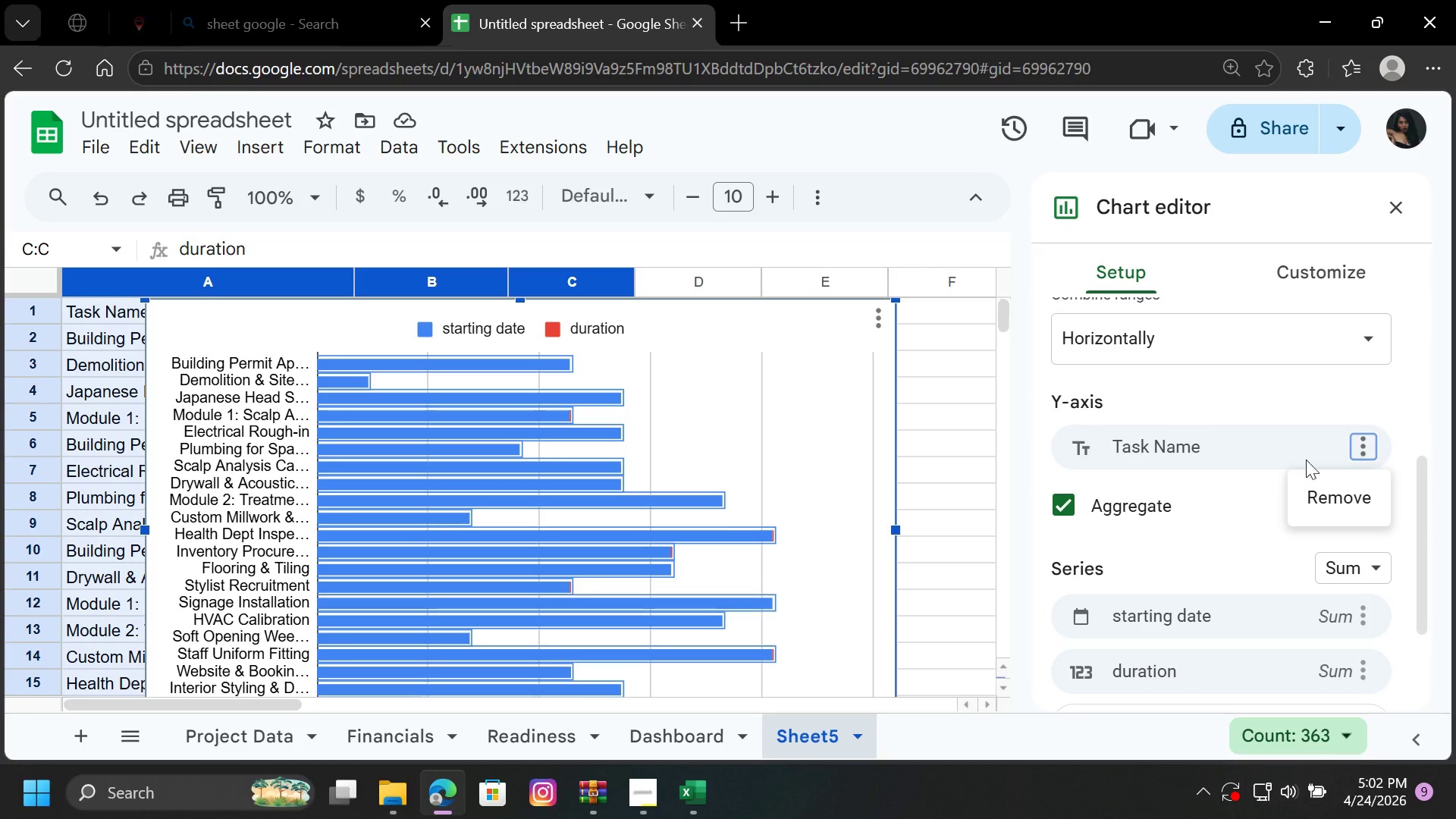 
left_click([1276, 459])
 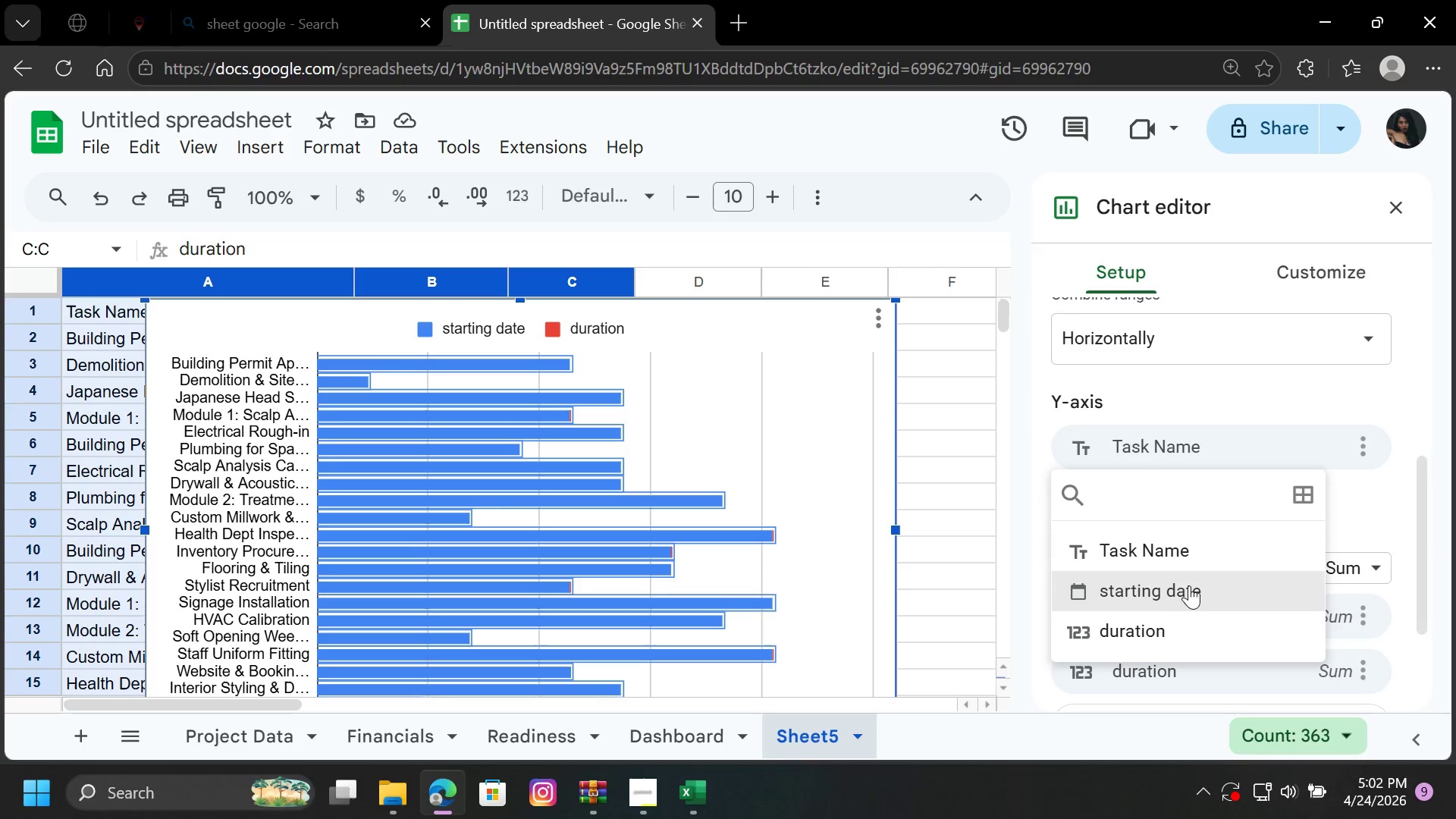 
left_click([1185, 585])
 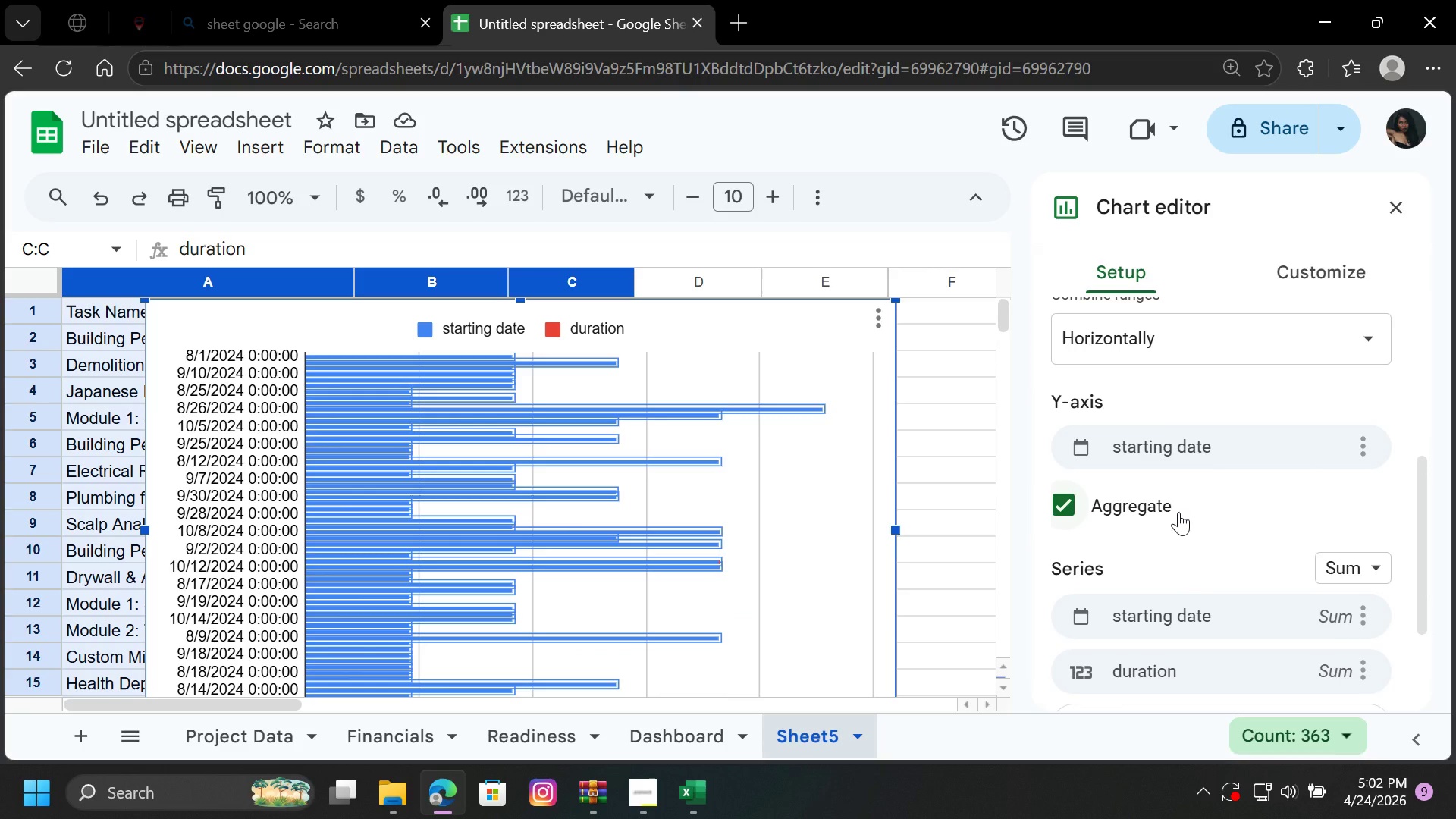 
wait(7.48)
 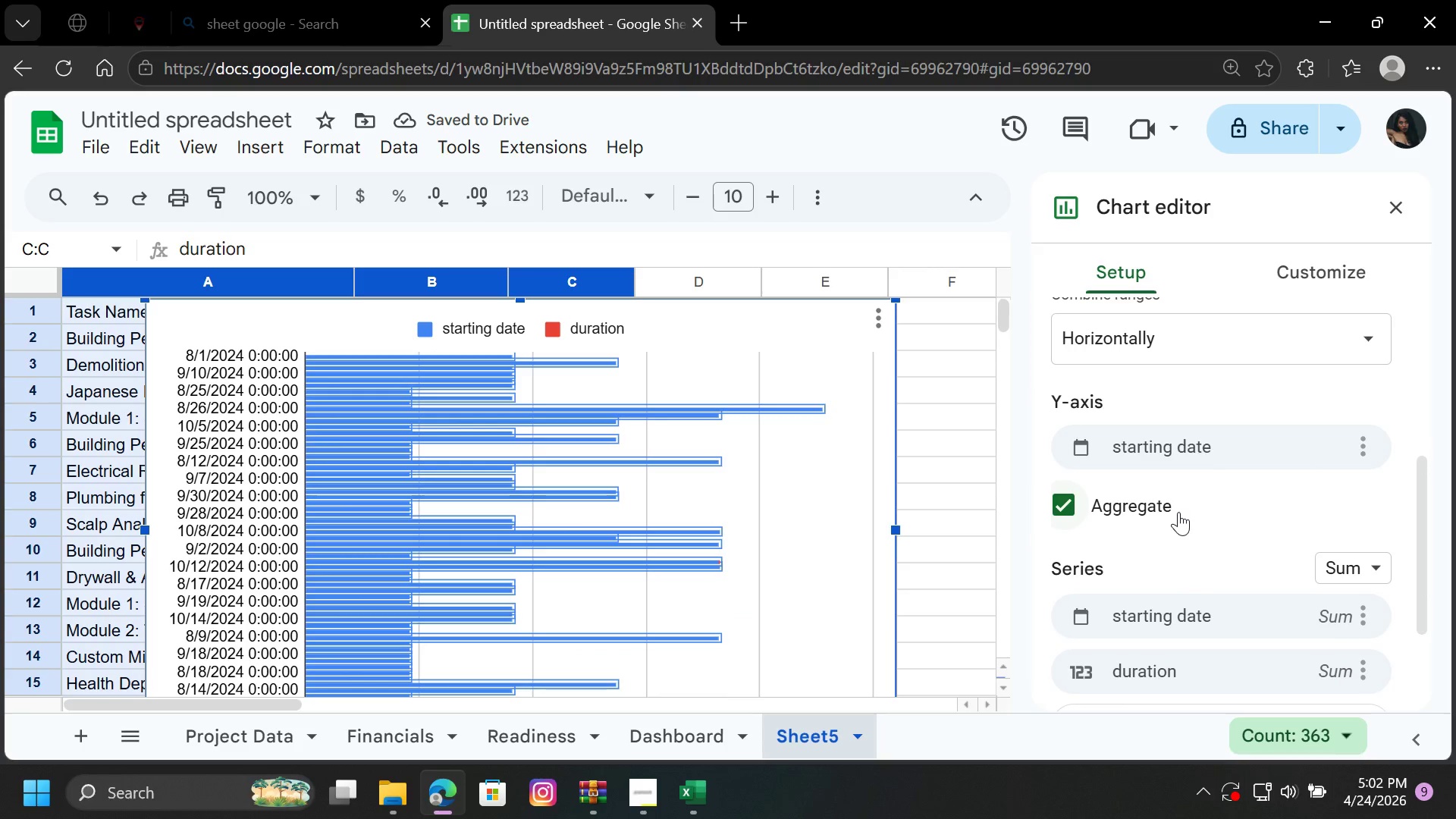 
left_click([1234, 450])
 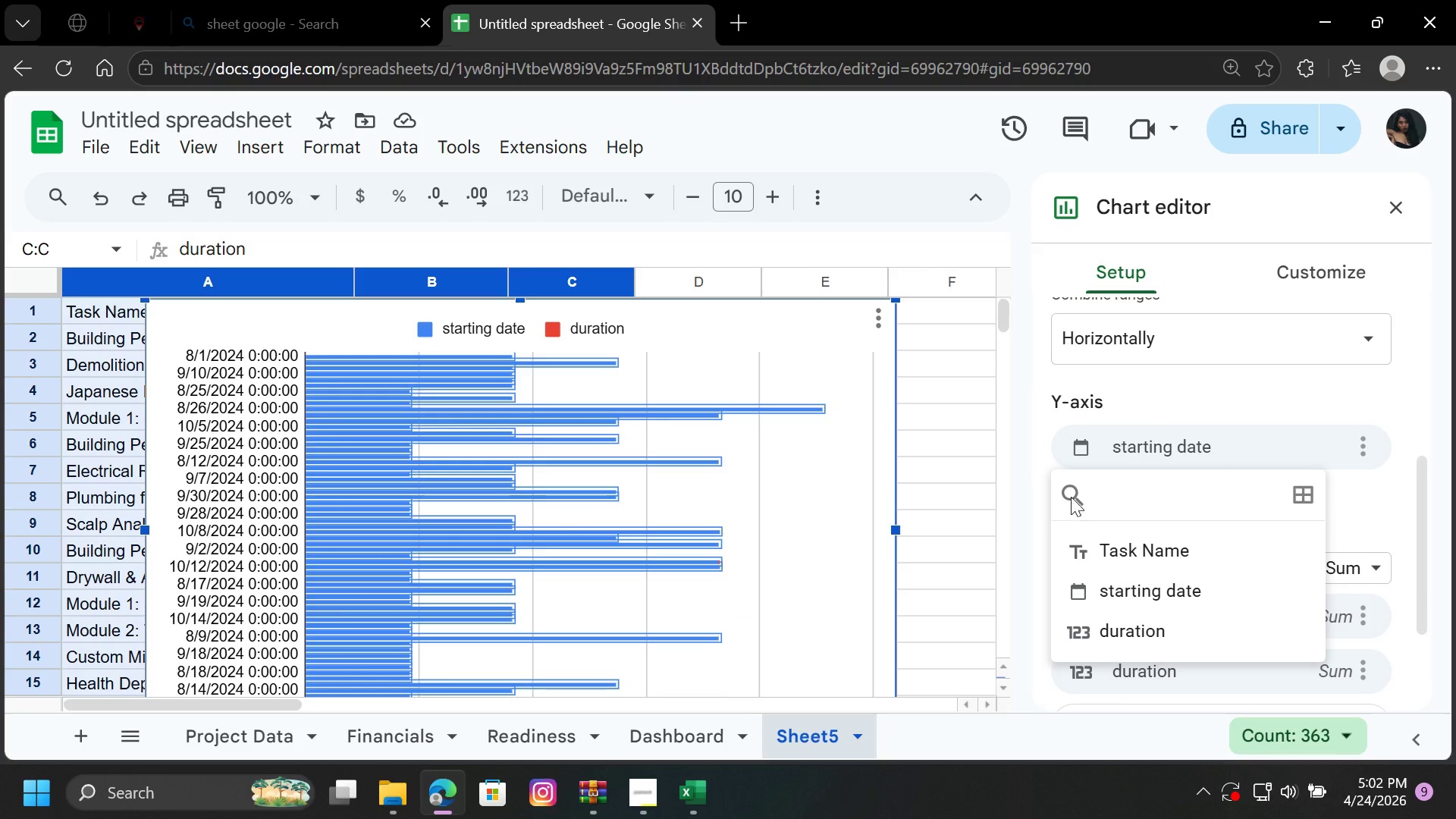 
left_click([1071, 495])
 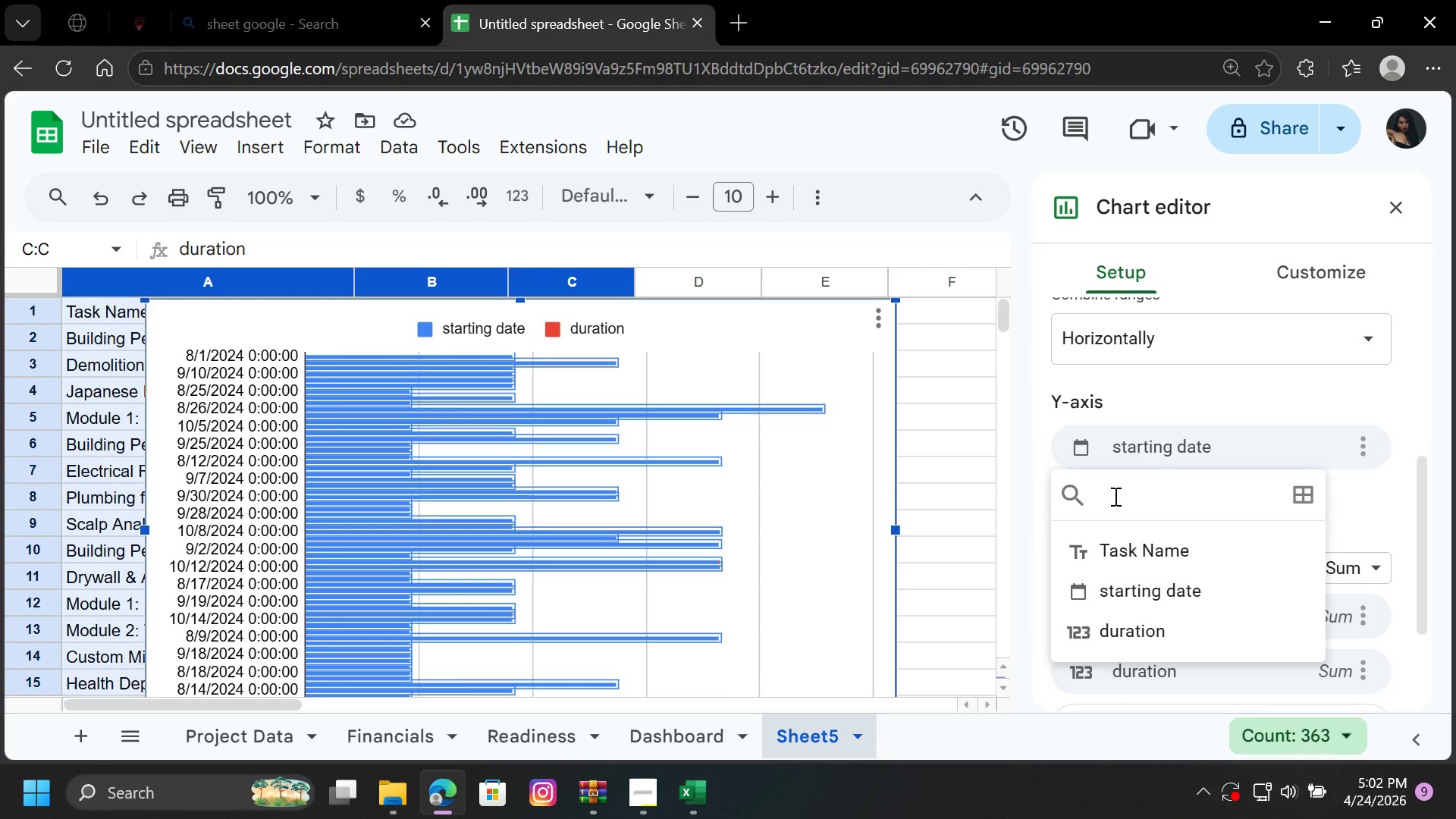 
key(D)
 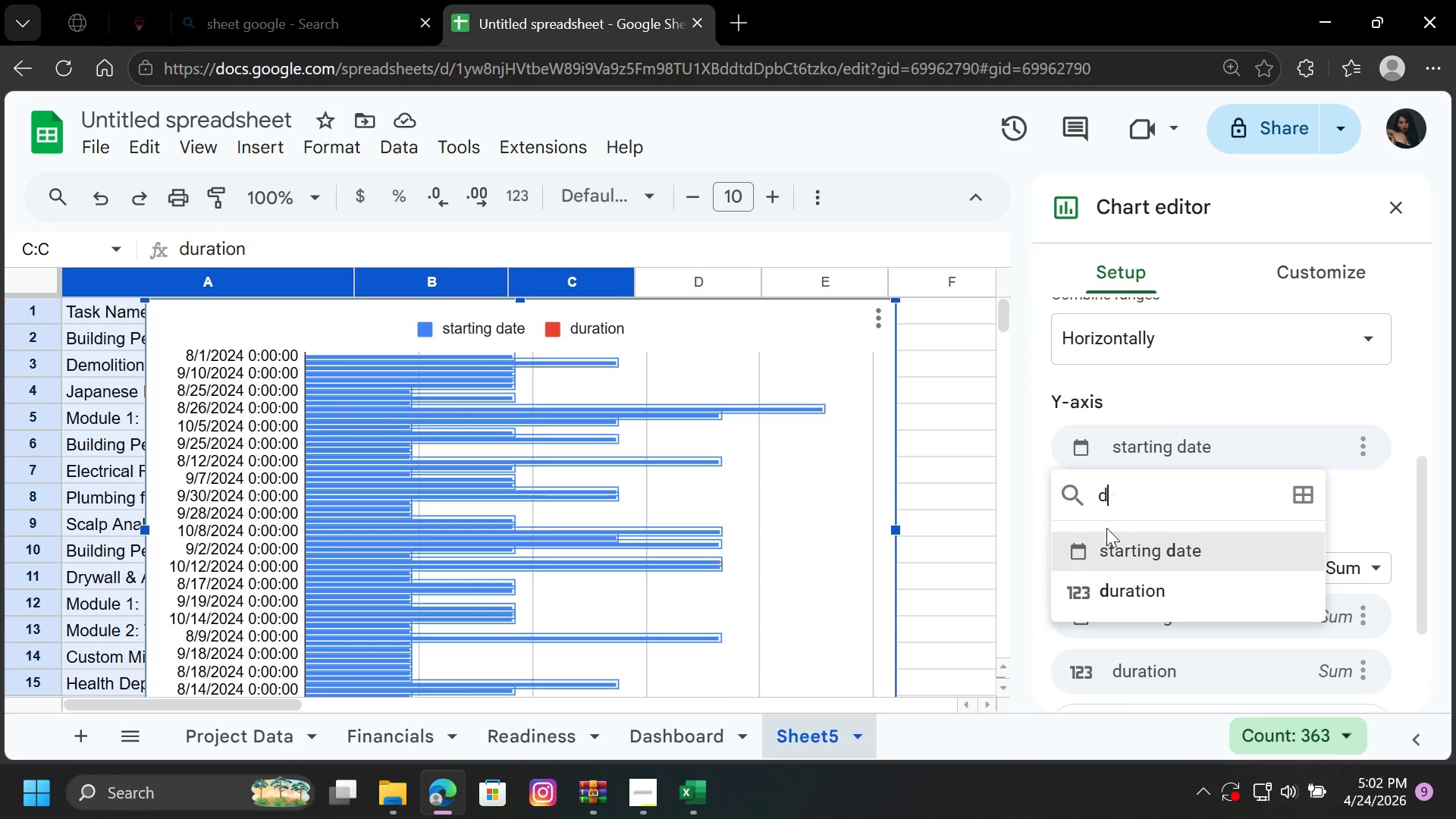 
left_click([1113, 599])
 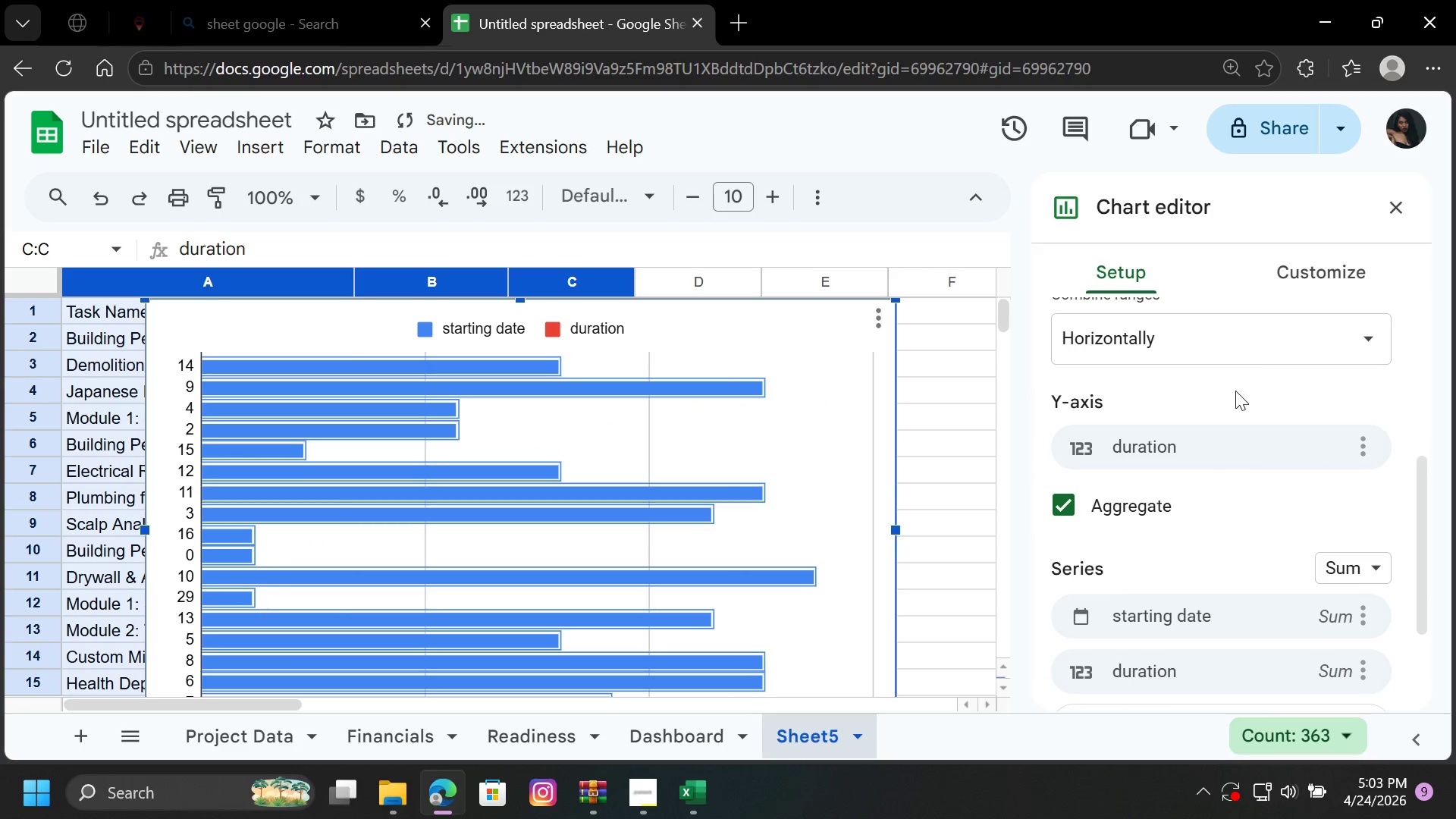 
left_click([1213, 446])
 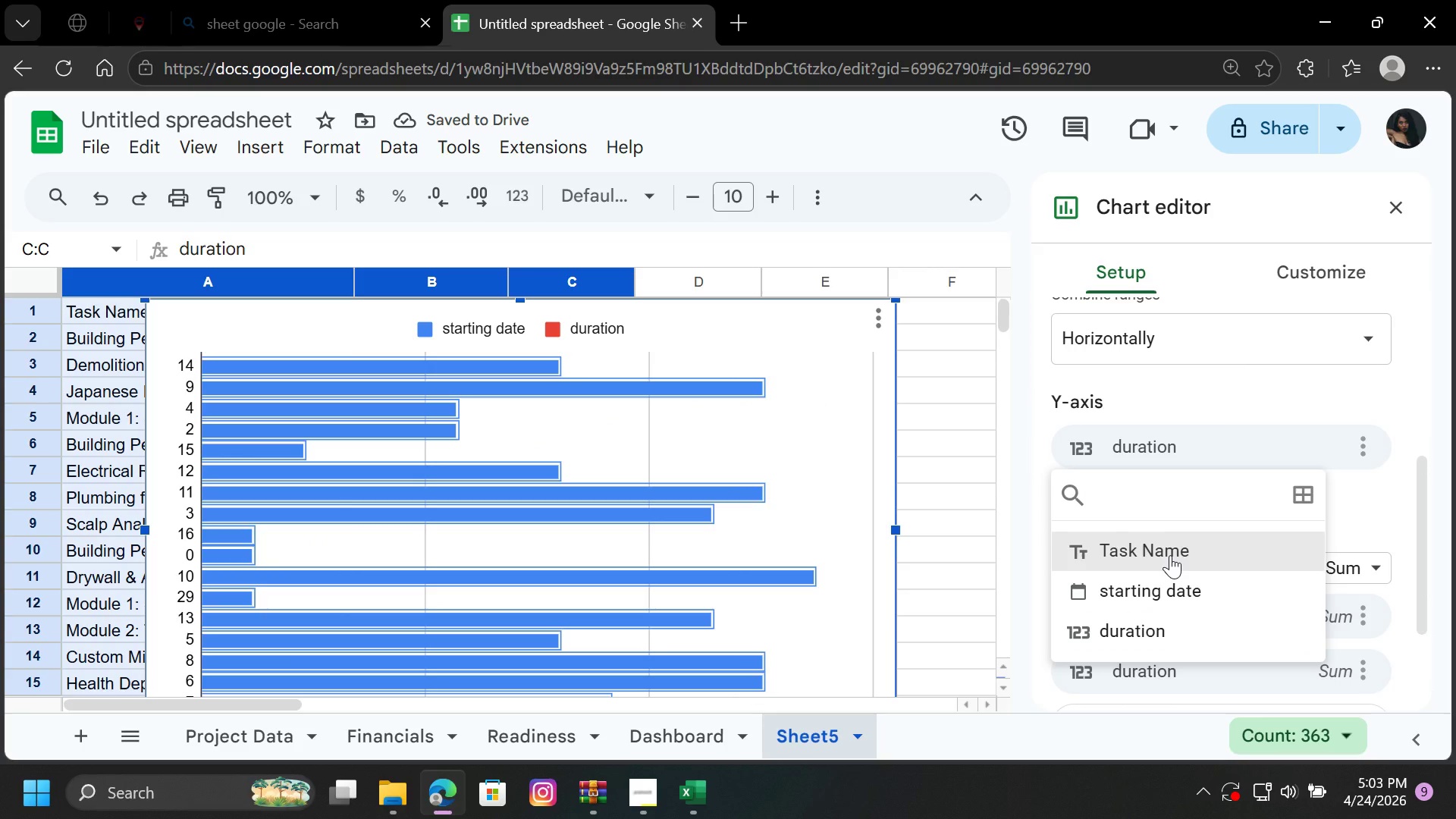 
left_click([1181, 579])
 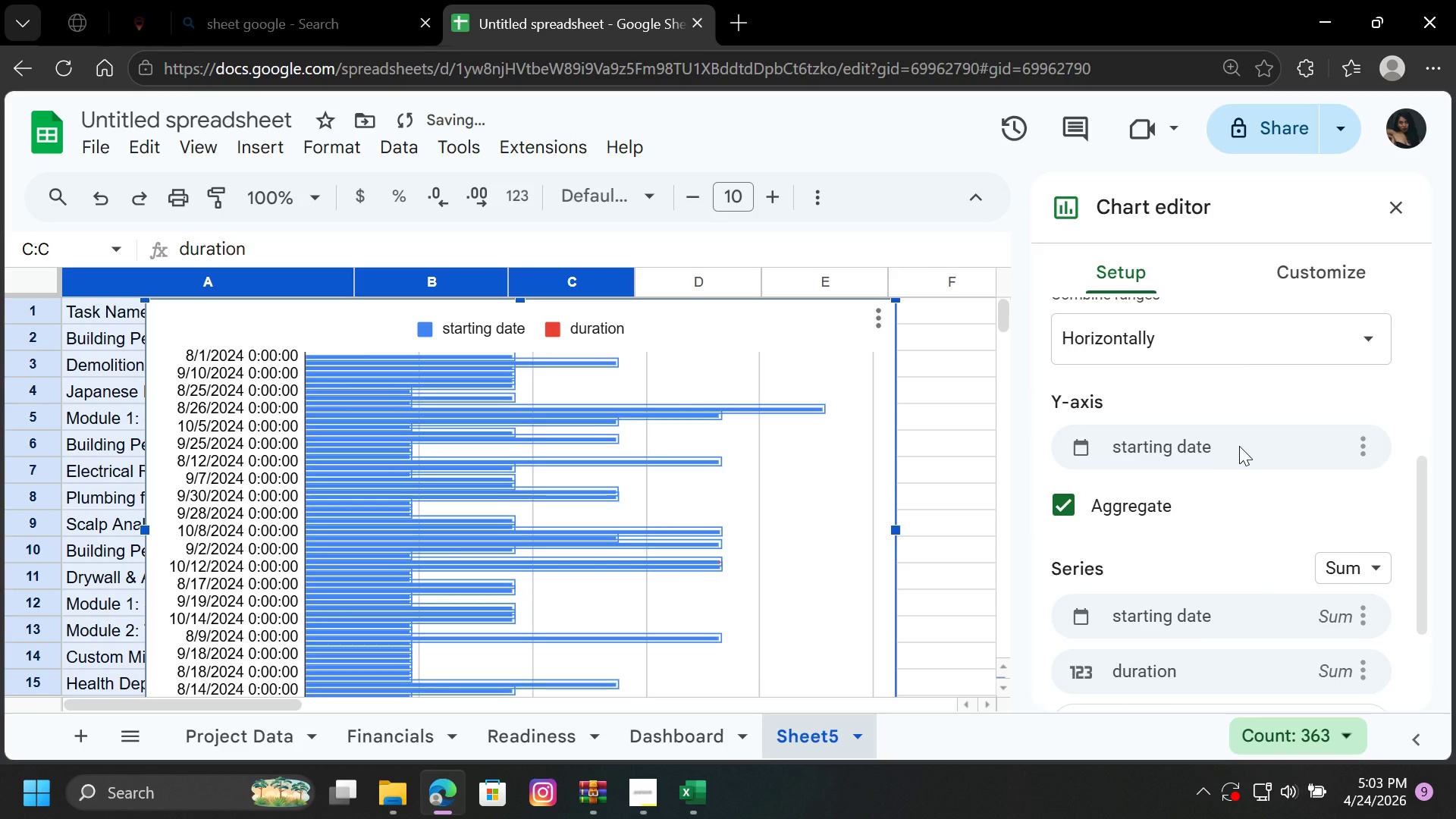 
left_click([1239, 446])
 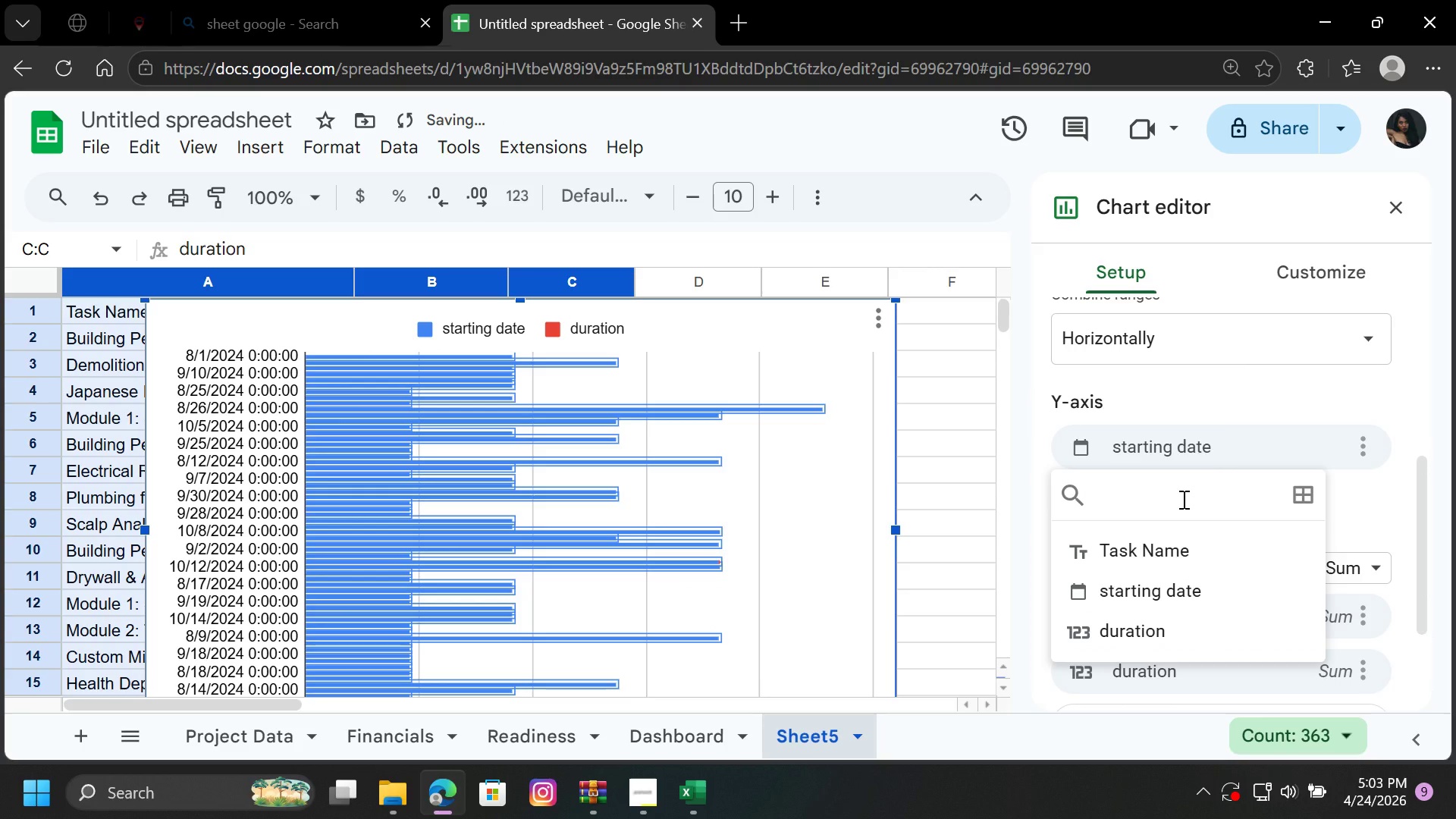 
key(Shift+Equal)
 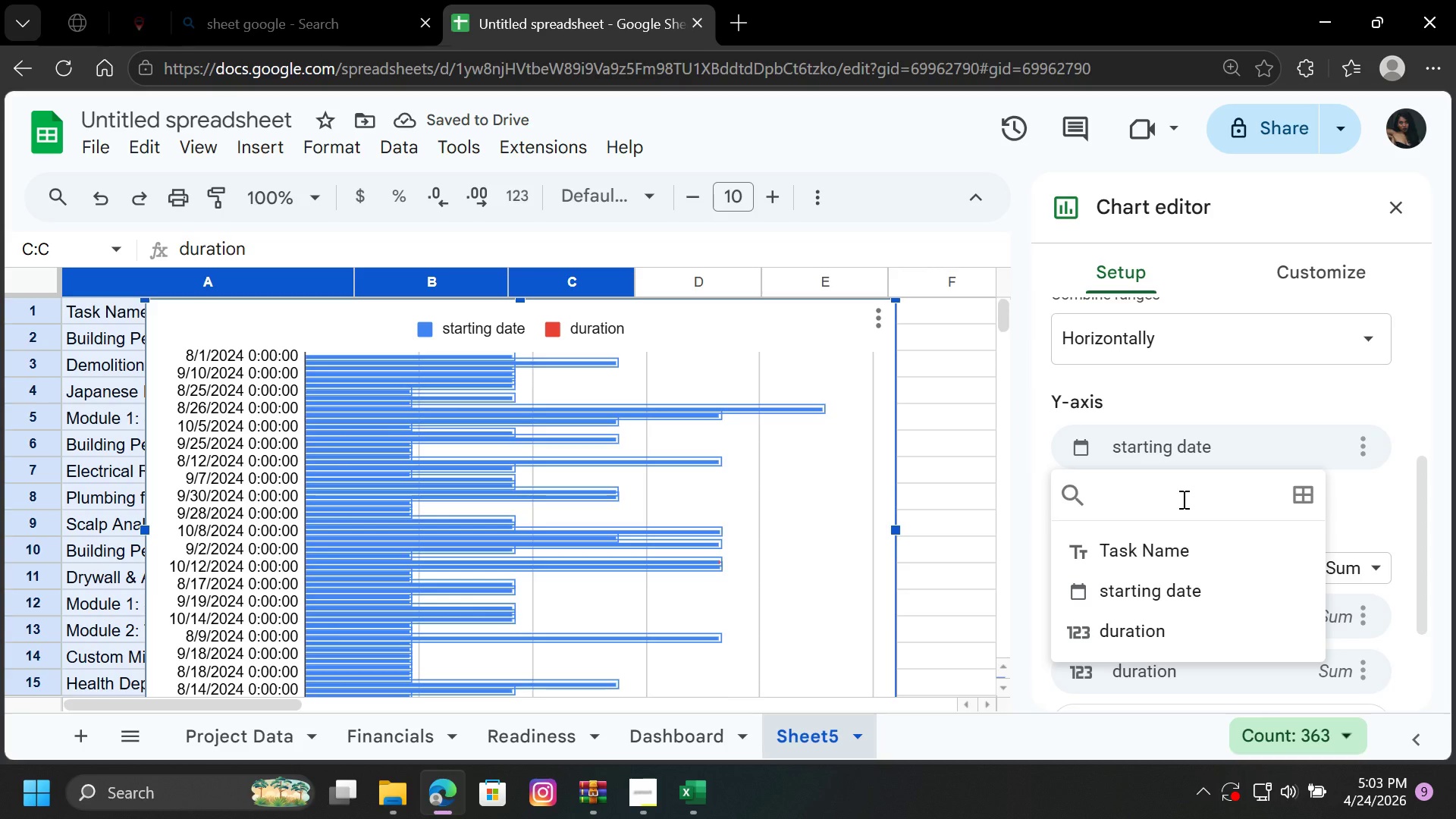 
key(Shift+Equal)
 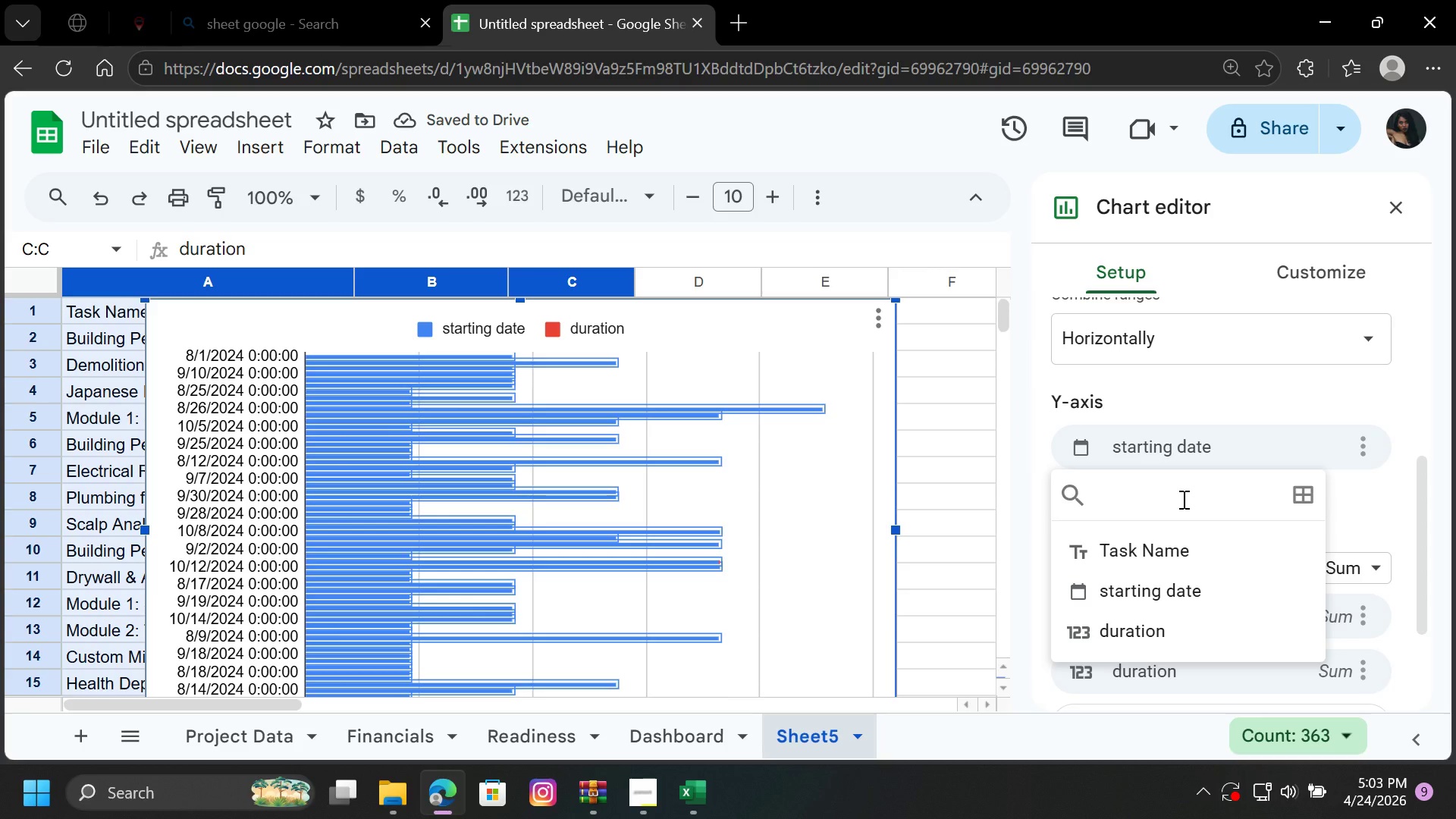 
key(Shift+Equal)
 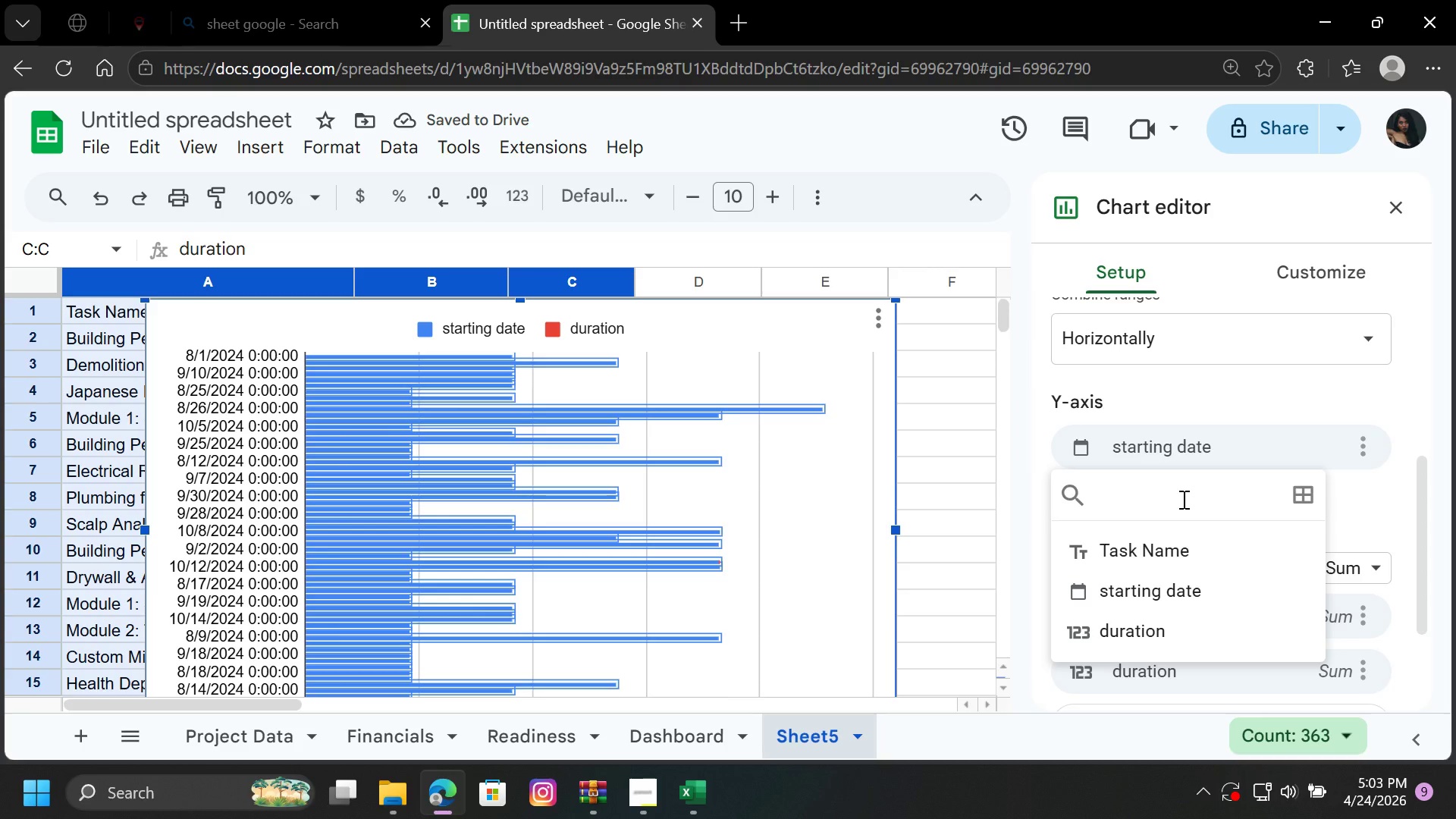 
key(Shift+Equal)
 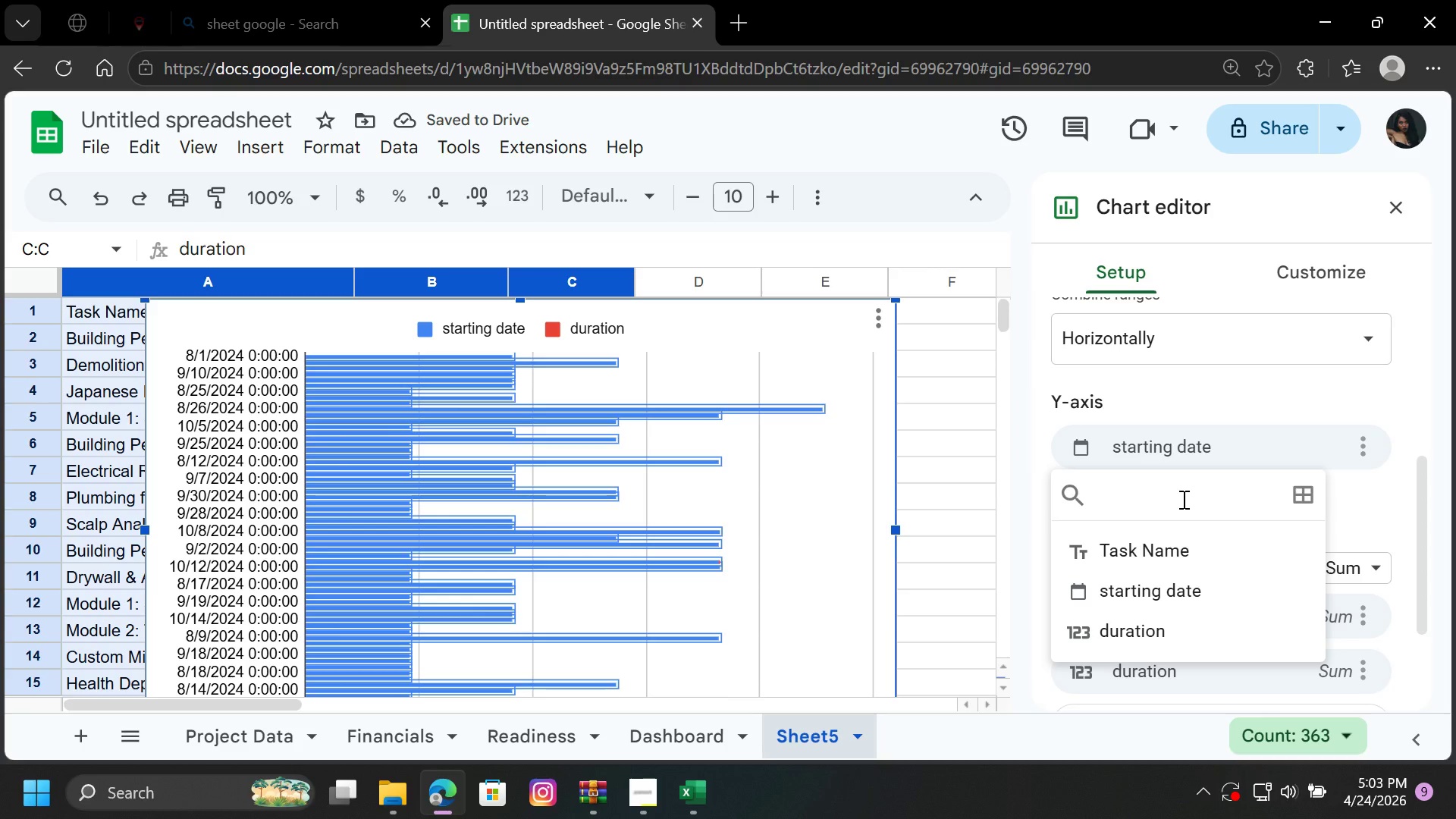 
key(Shift+Equal)
 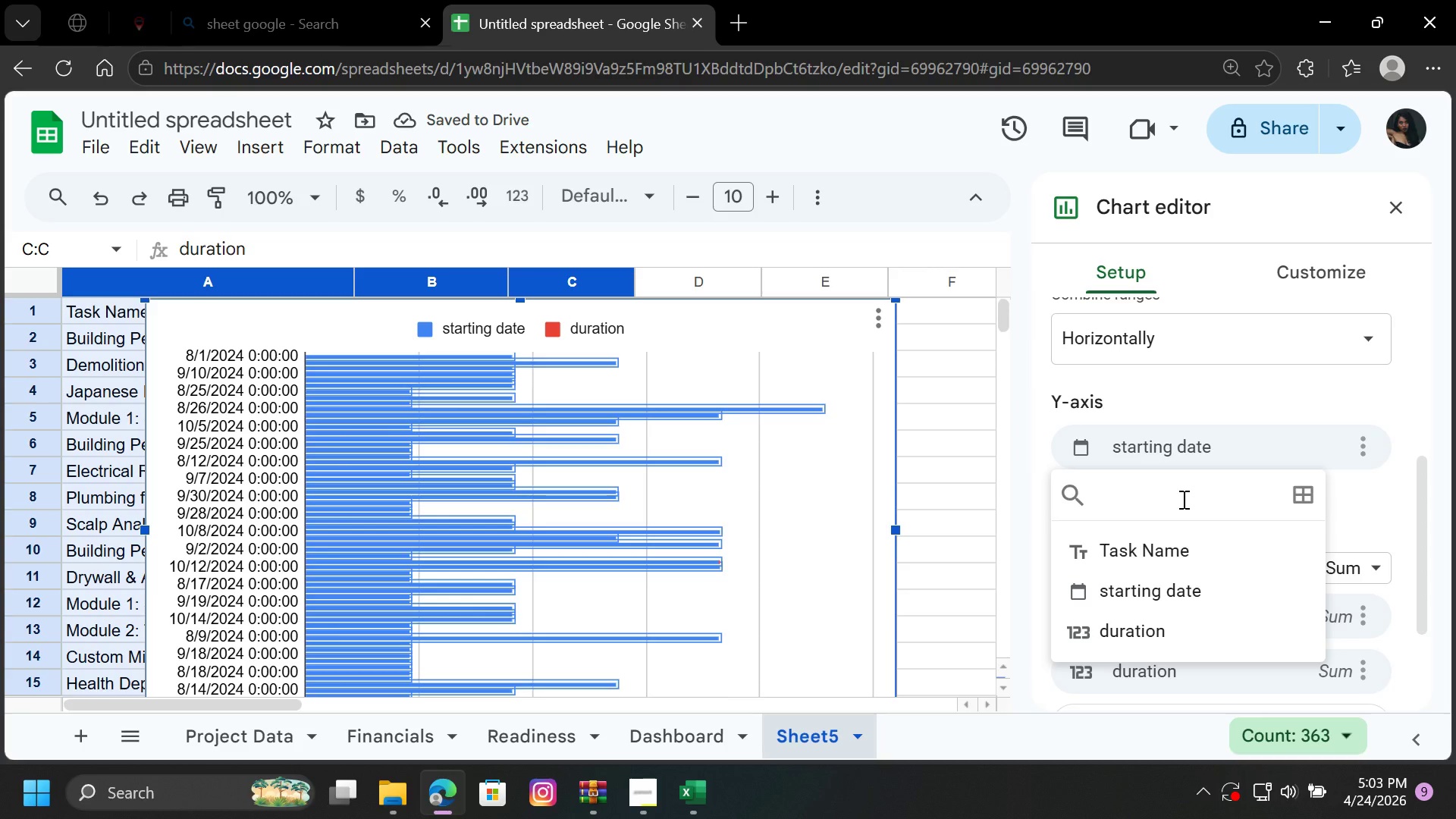 
key(Shift+Equal)
 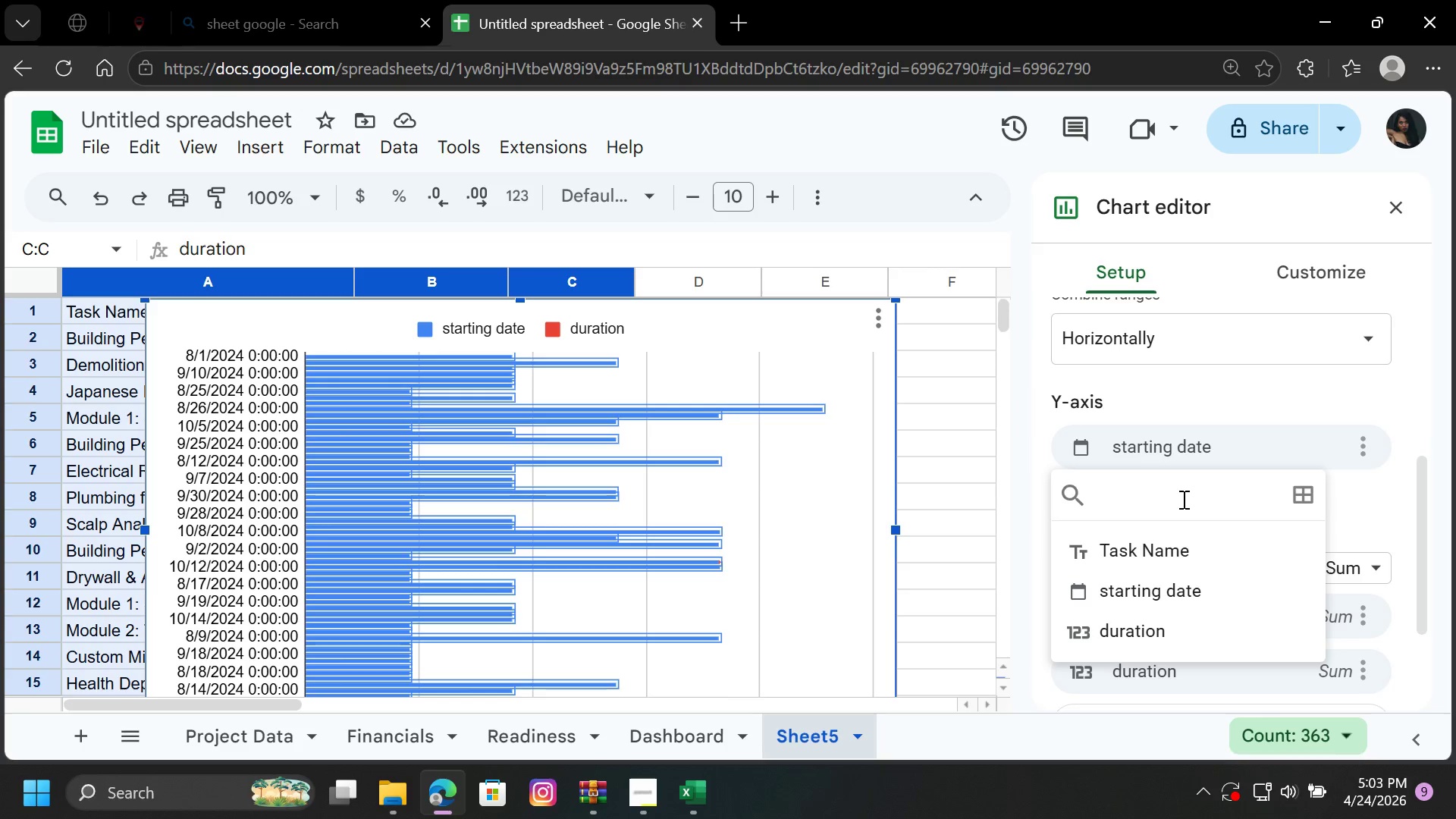 
left_click([1182, 499])
 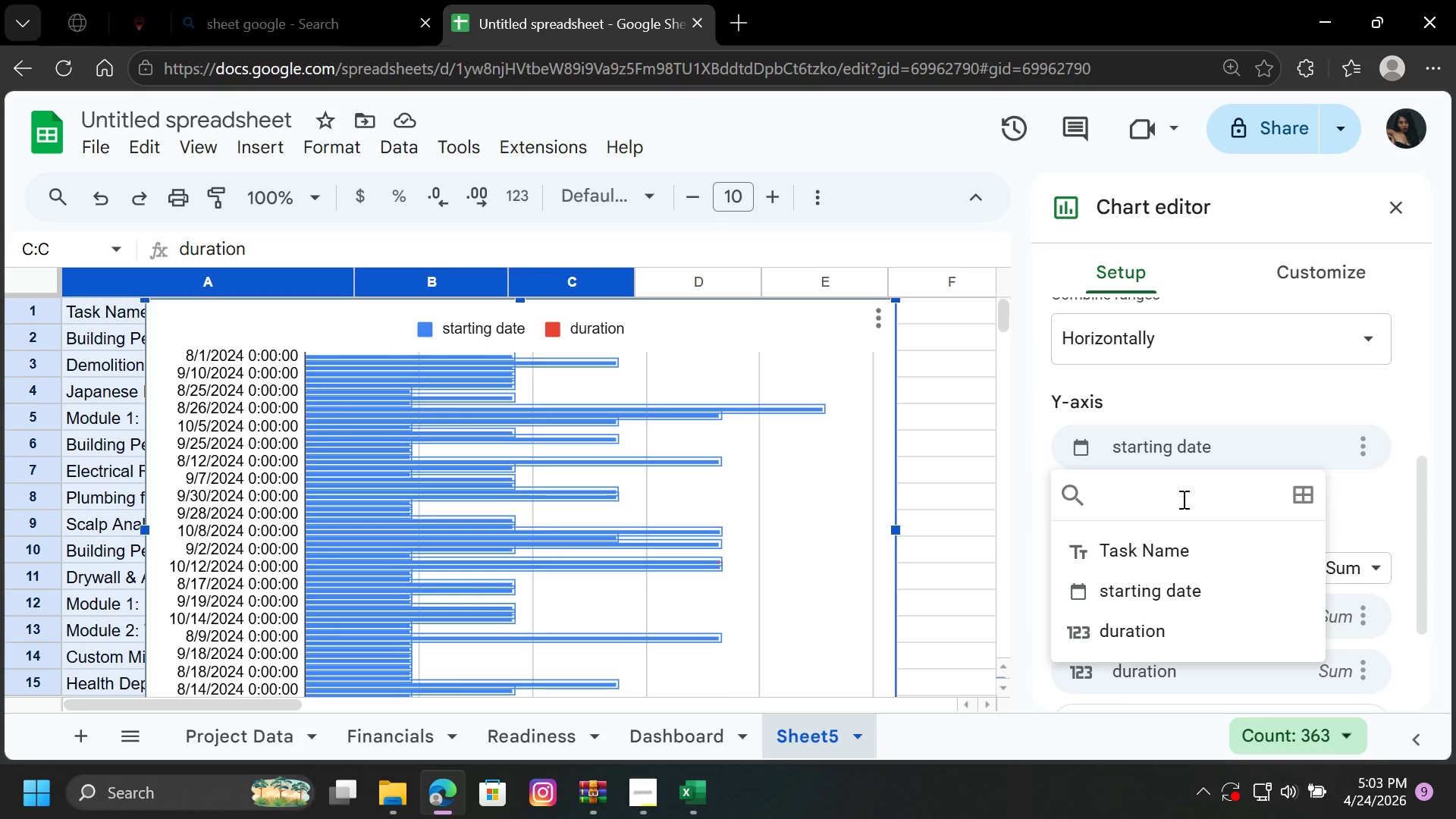 
type(+ duration)
 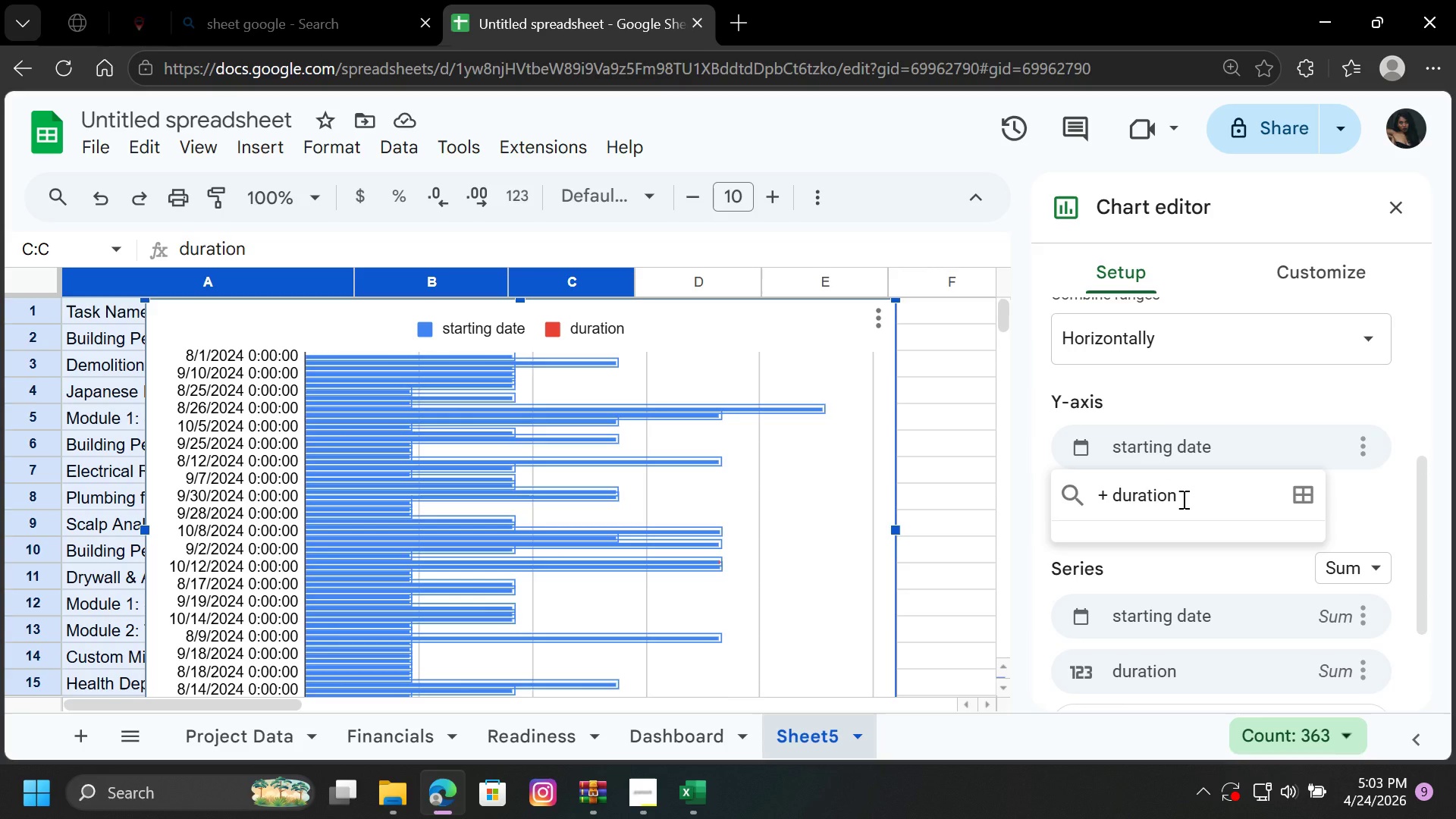 
key(Enter)
 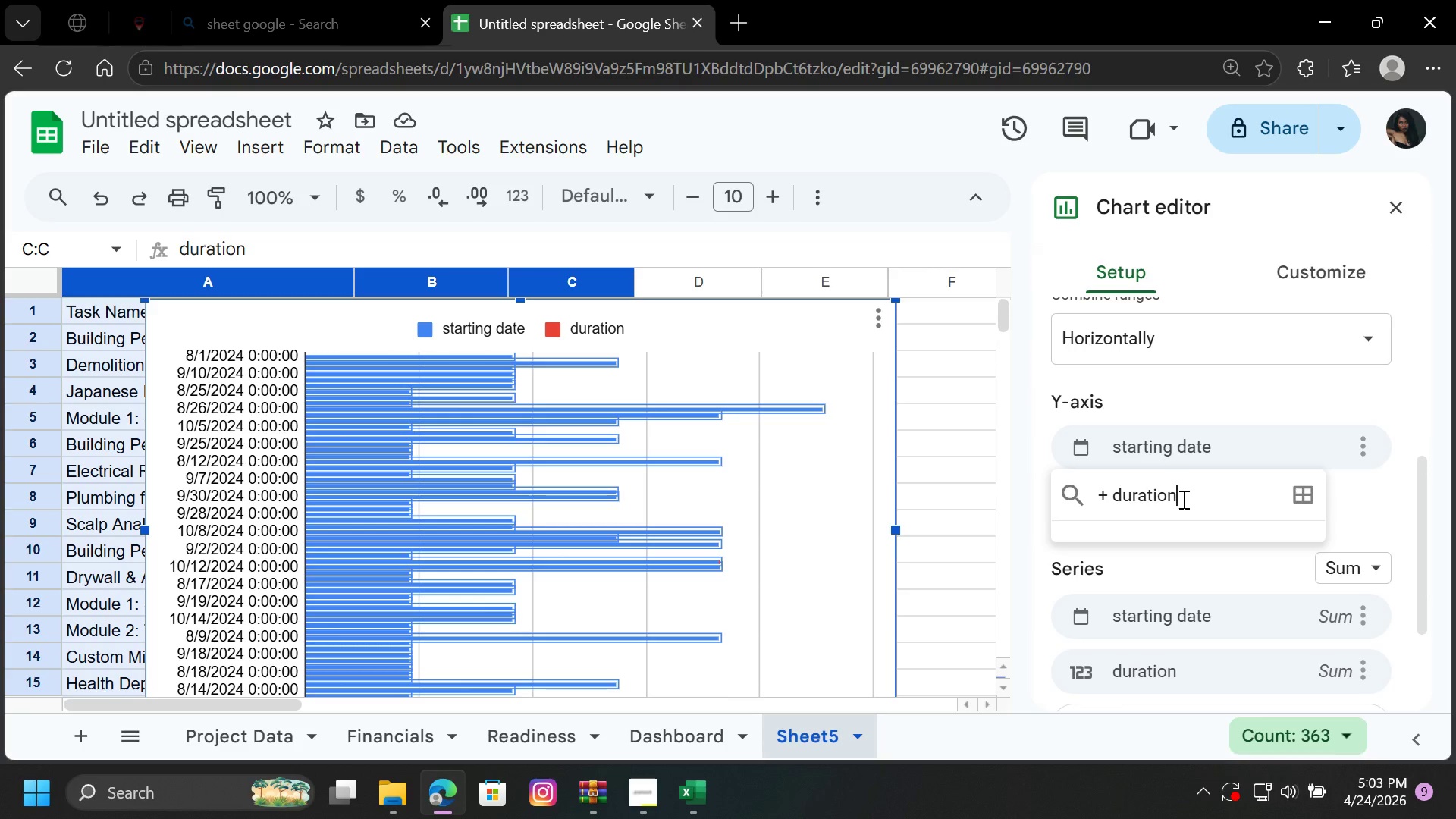 
hold_key(key=Backspace, duration=1.0)
 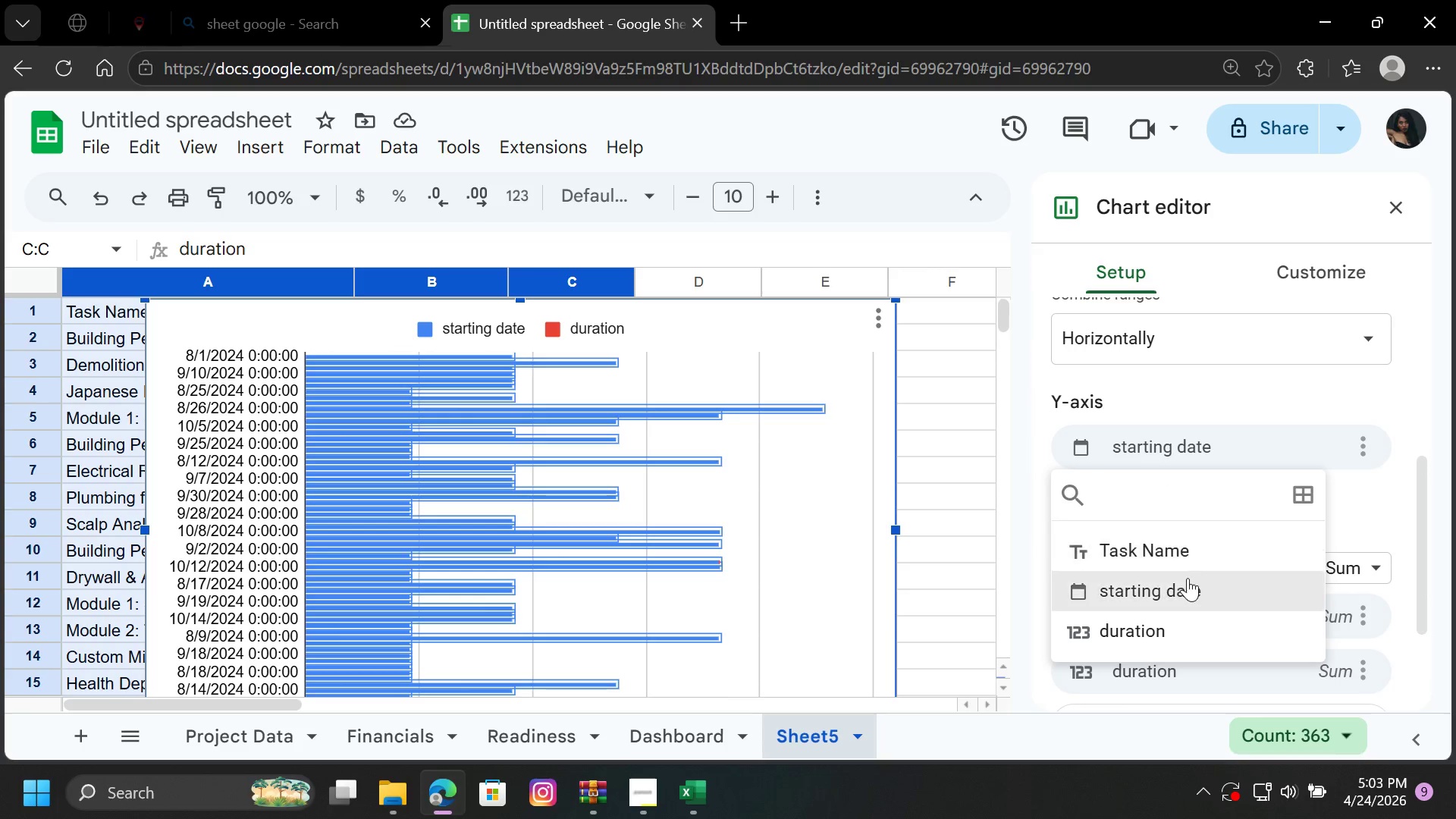 
left_click([1188, 578])
 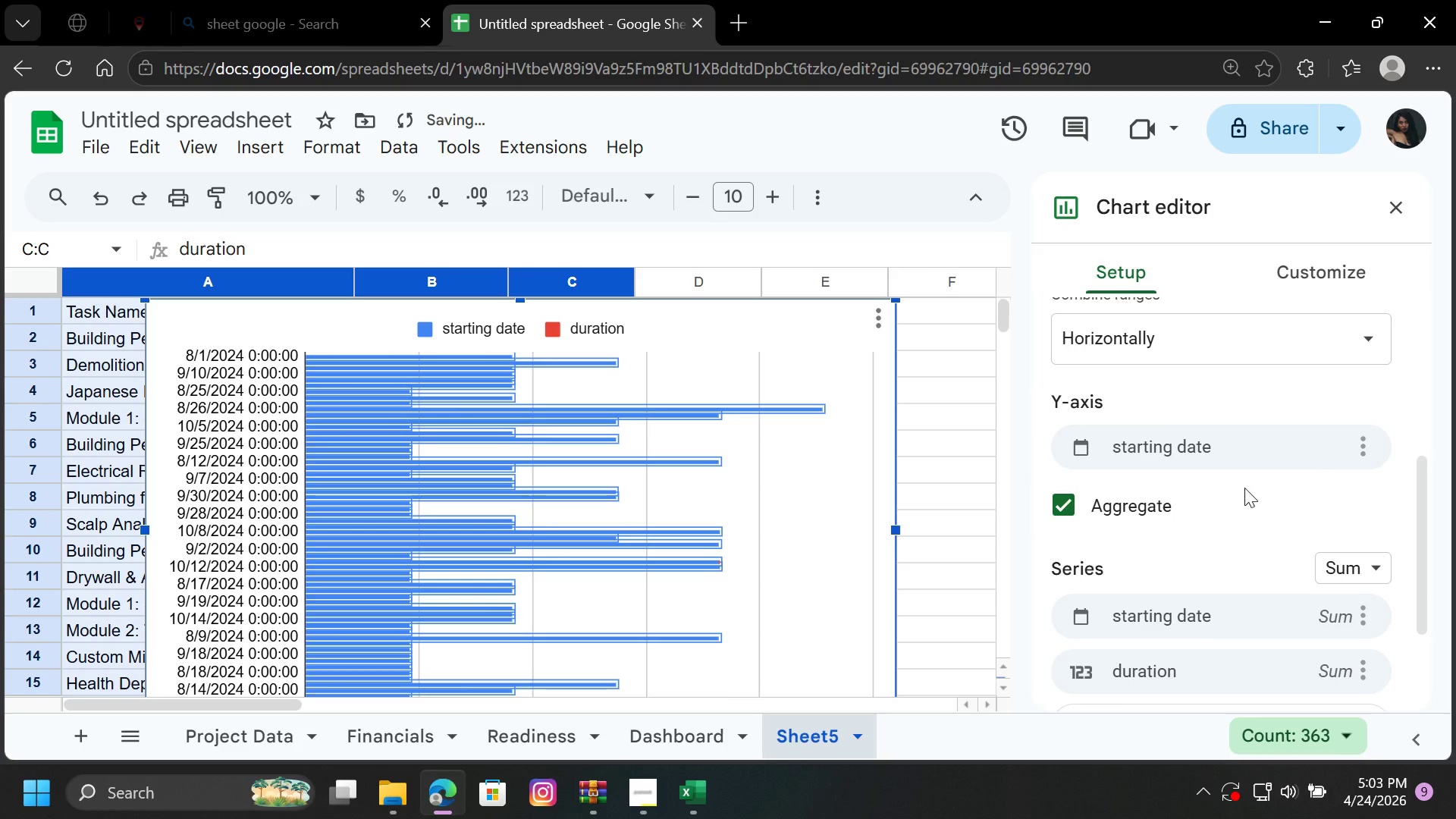 
left_click([1240, 449])
 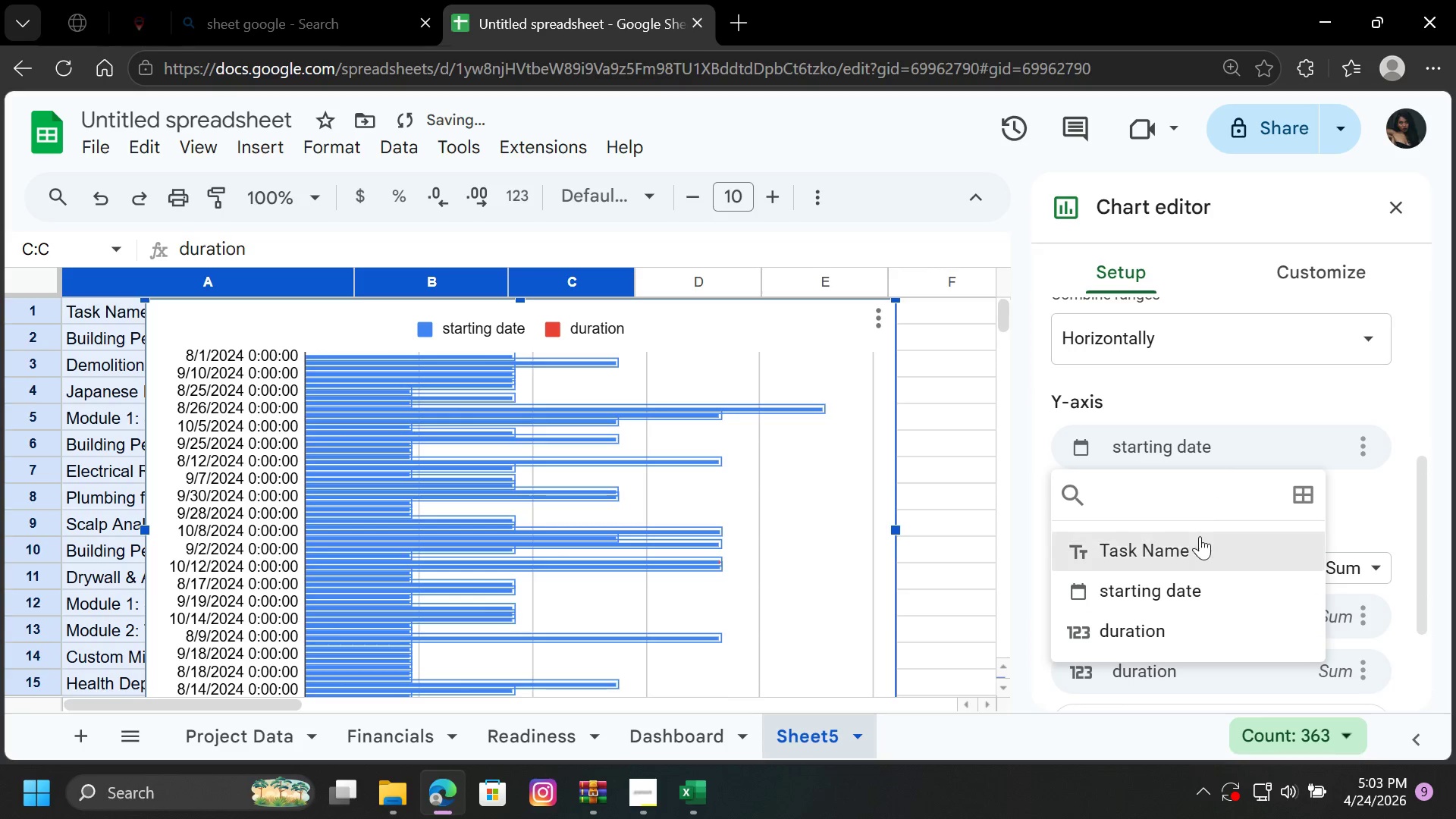 
left_click([1197, 539])
 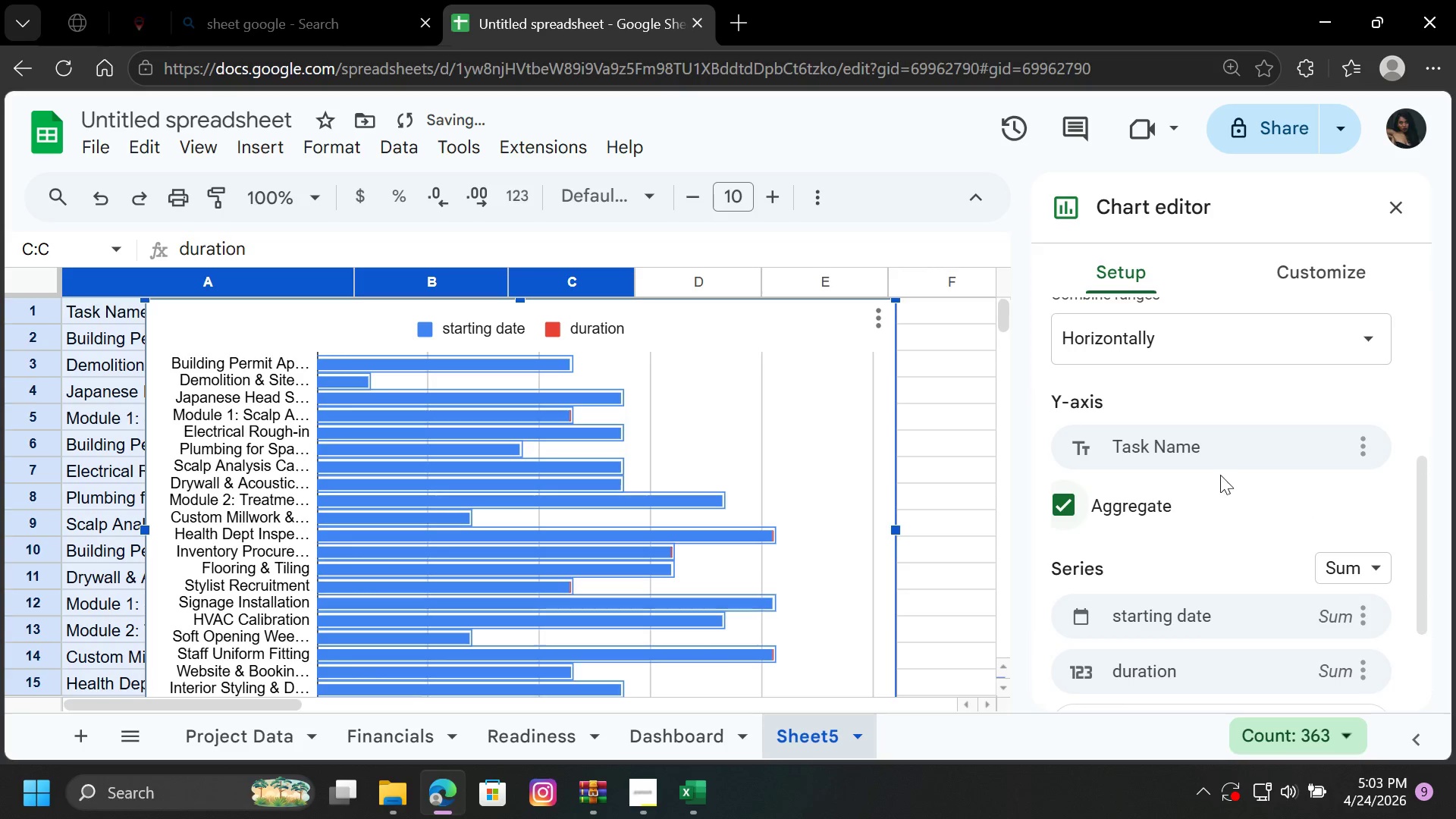 
left_click([1220, 452])
 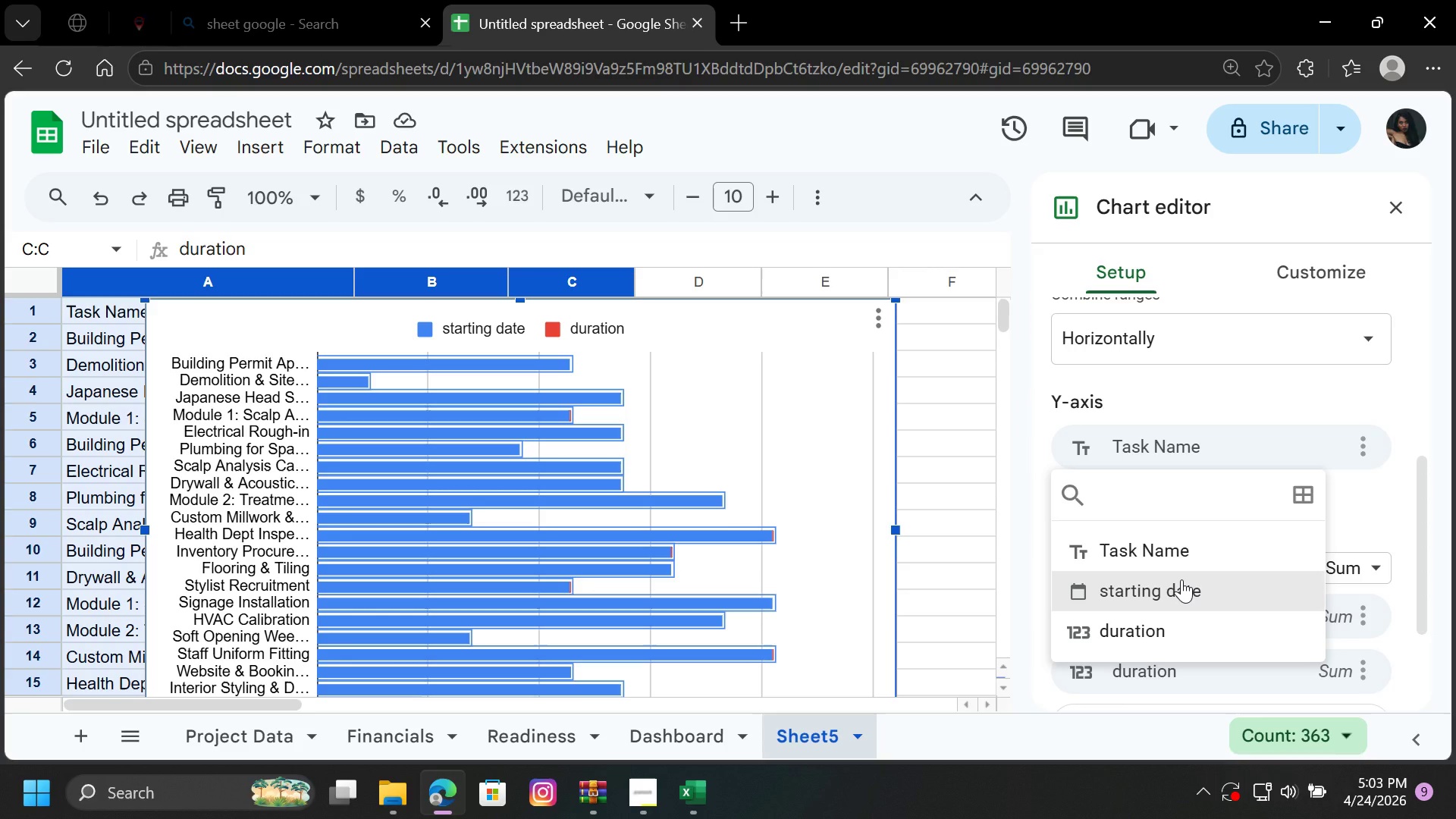 
wait(12.14)
 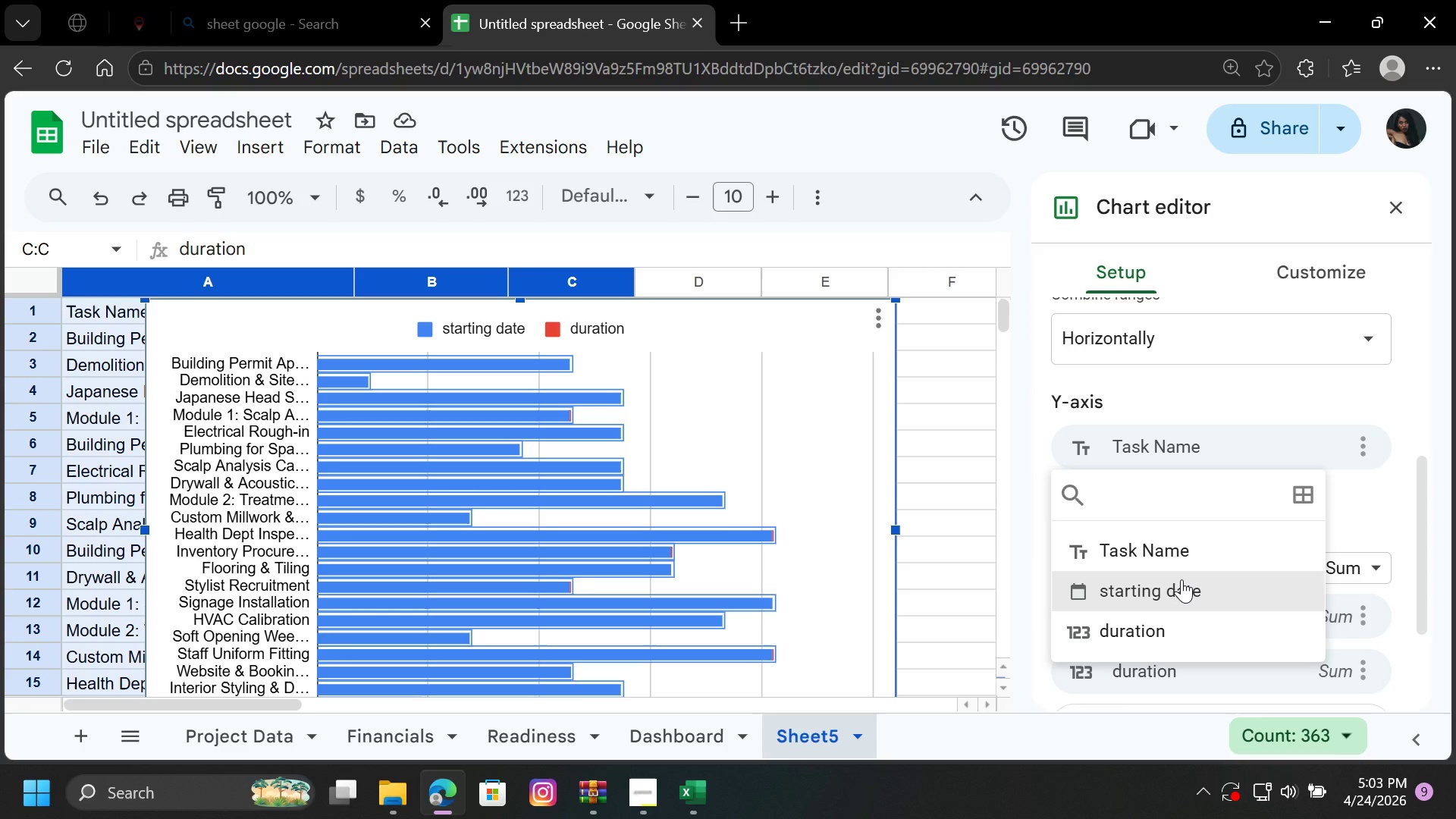 
left_click([1175, 593])
 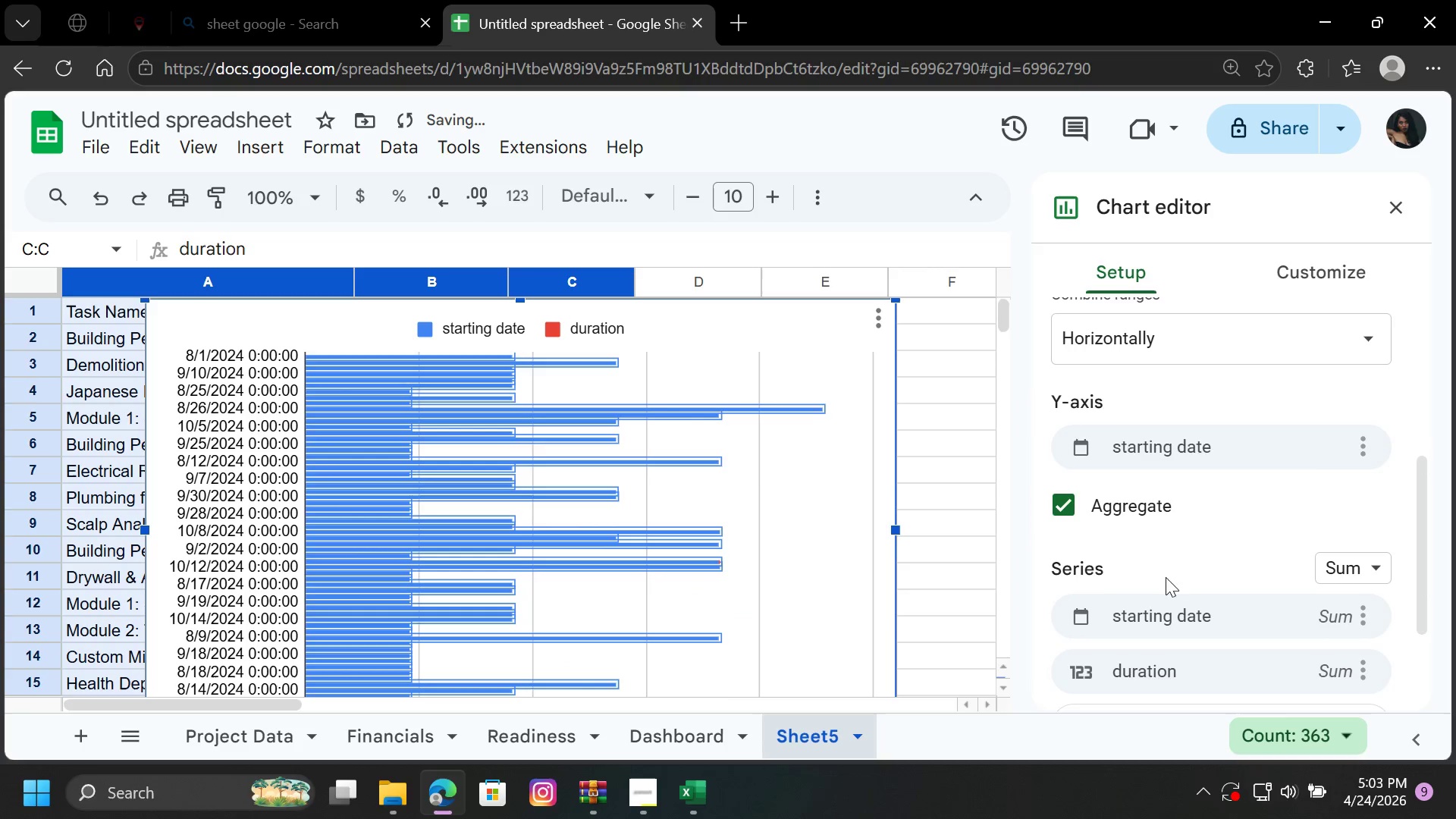 
left_click([1239, 447])
 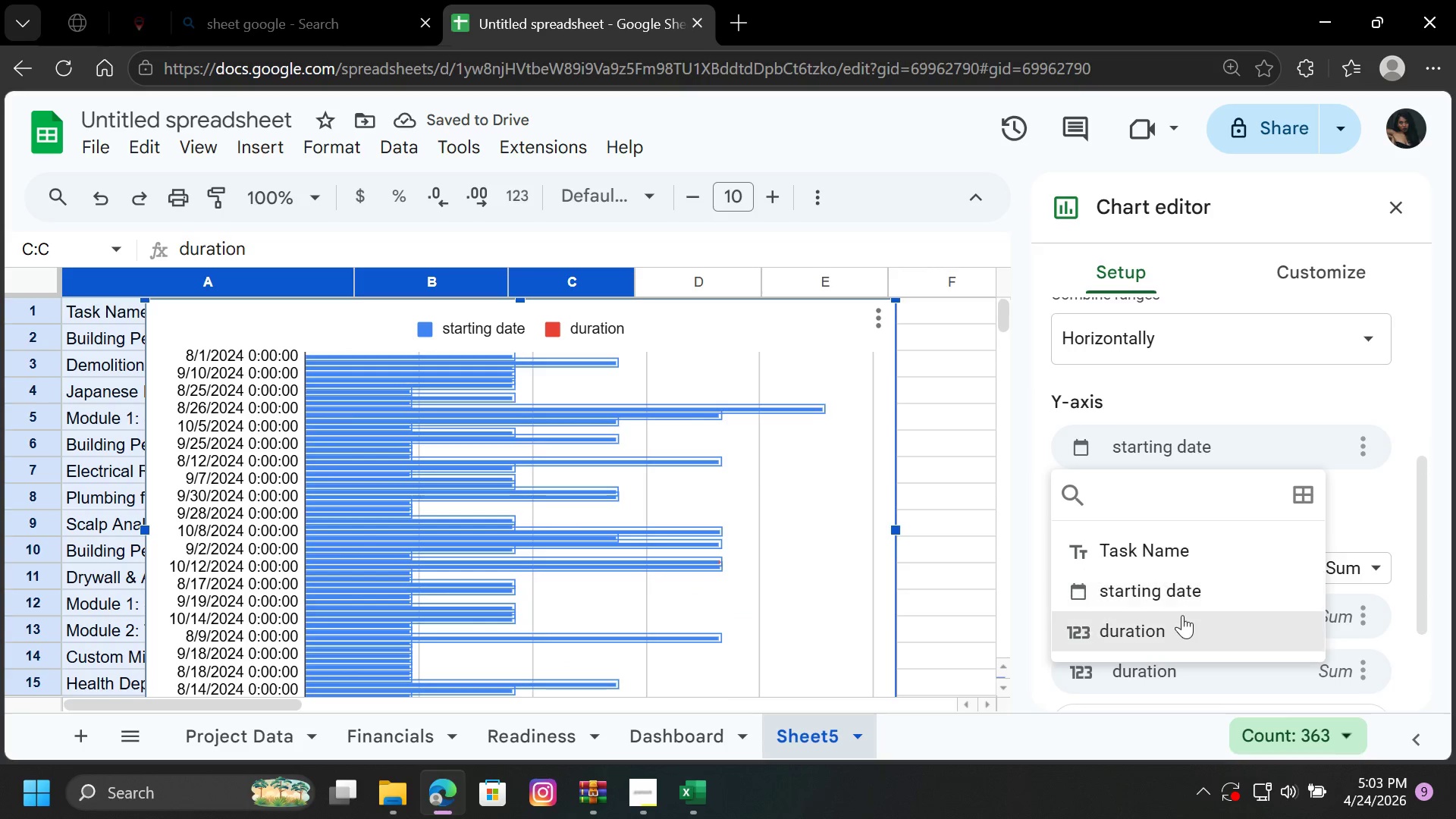 
left_click([1188, 550])
 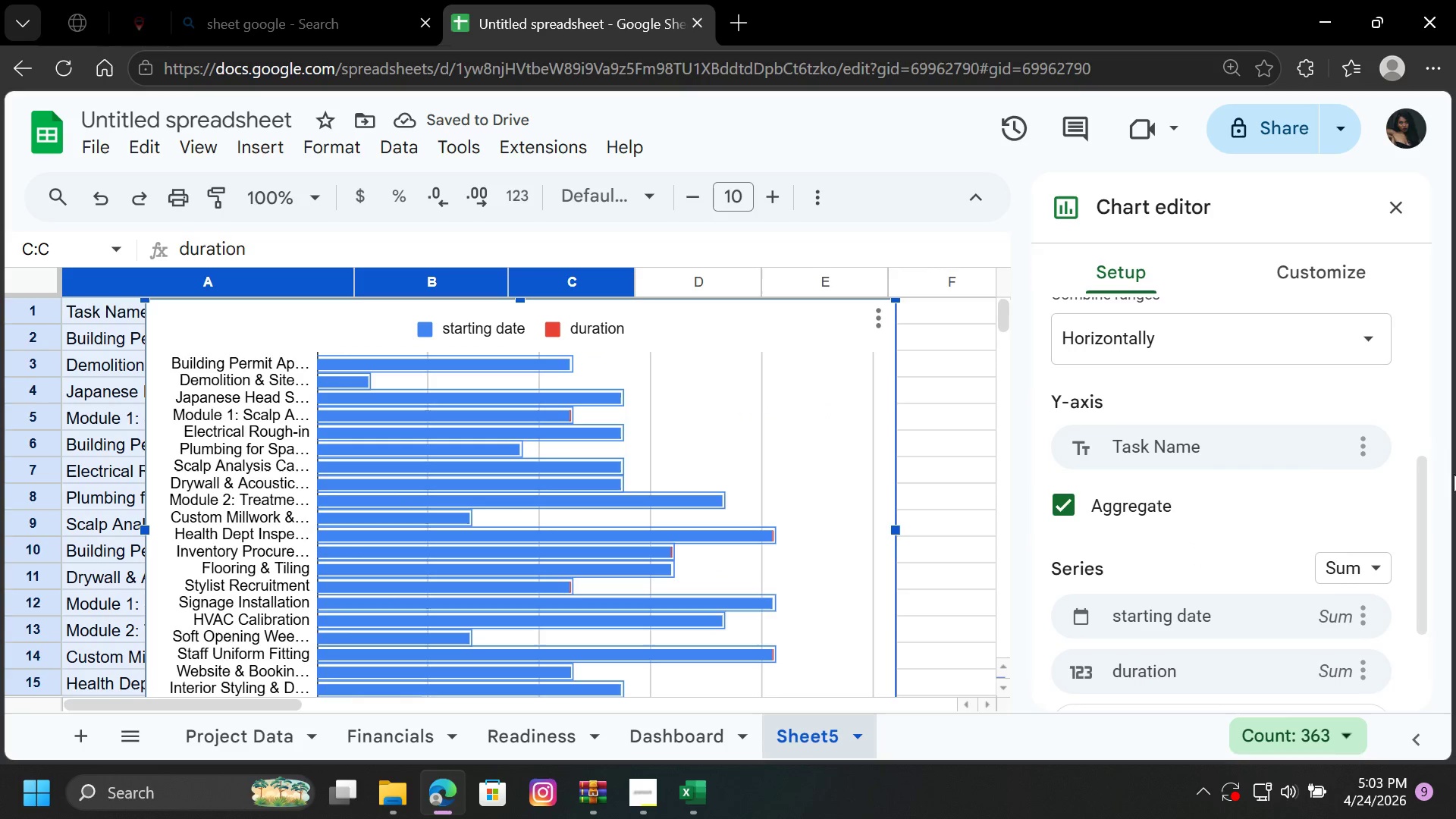 
wait(6.27)
 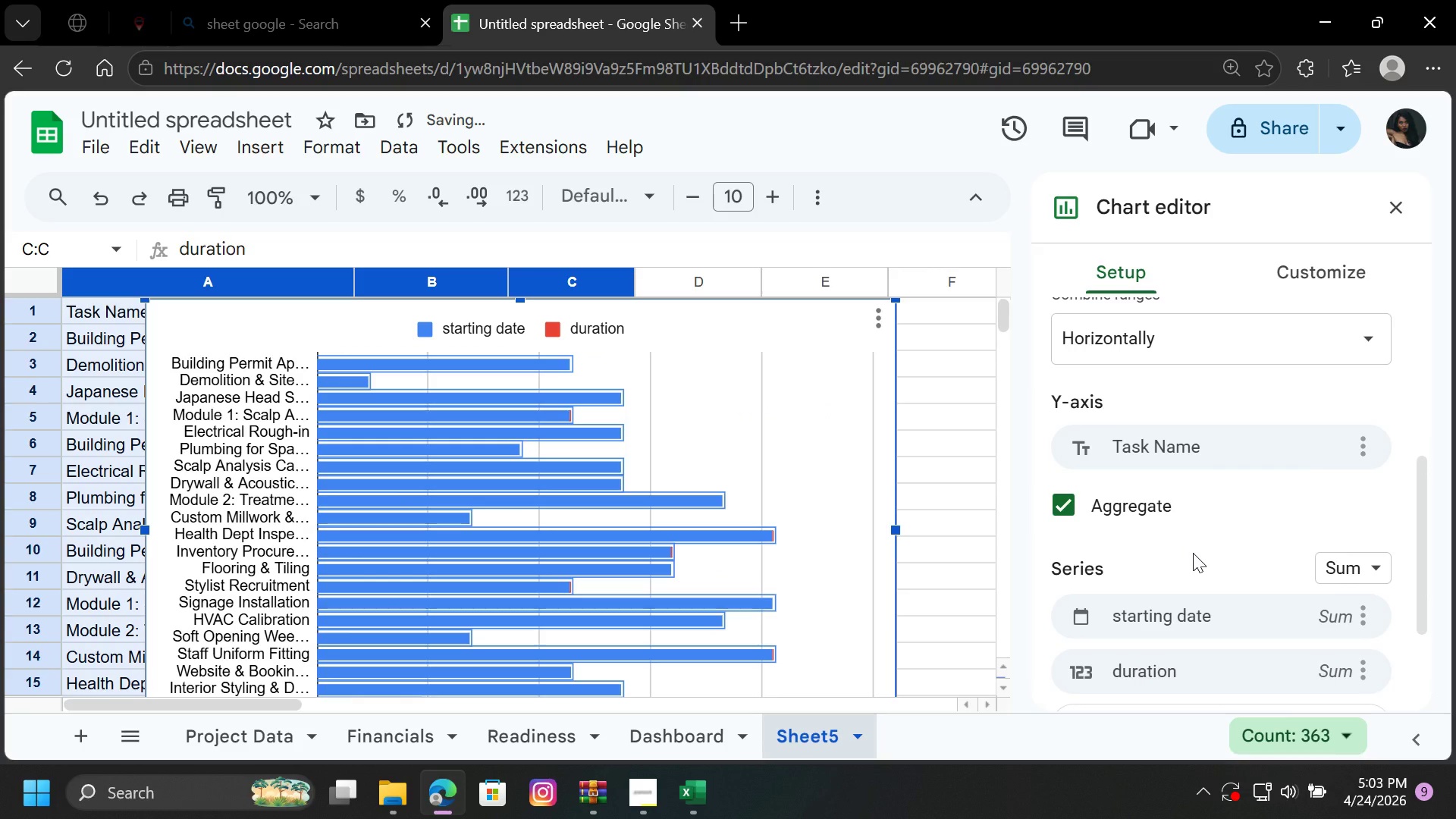 
scroll: coordinate [1299, 507], scroll_direction: down, amount: 1.0
 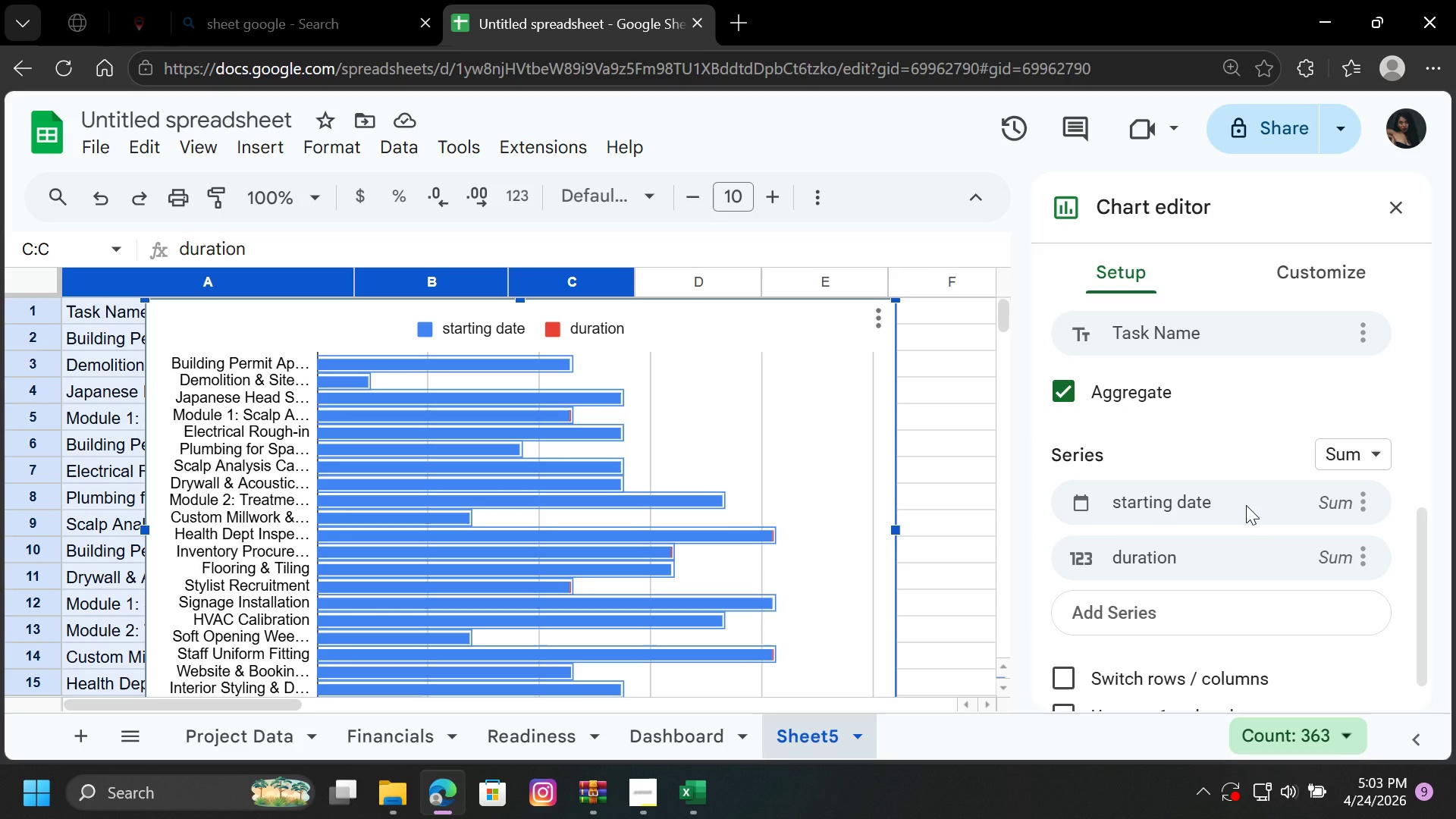 
left_click([1246, 505])
 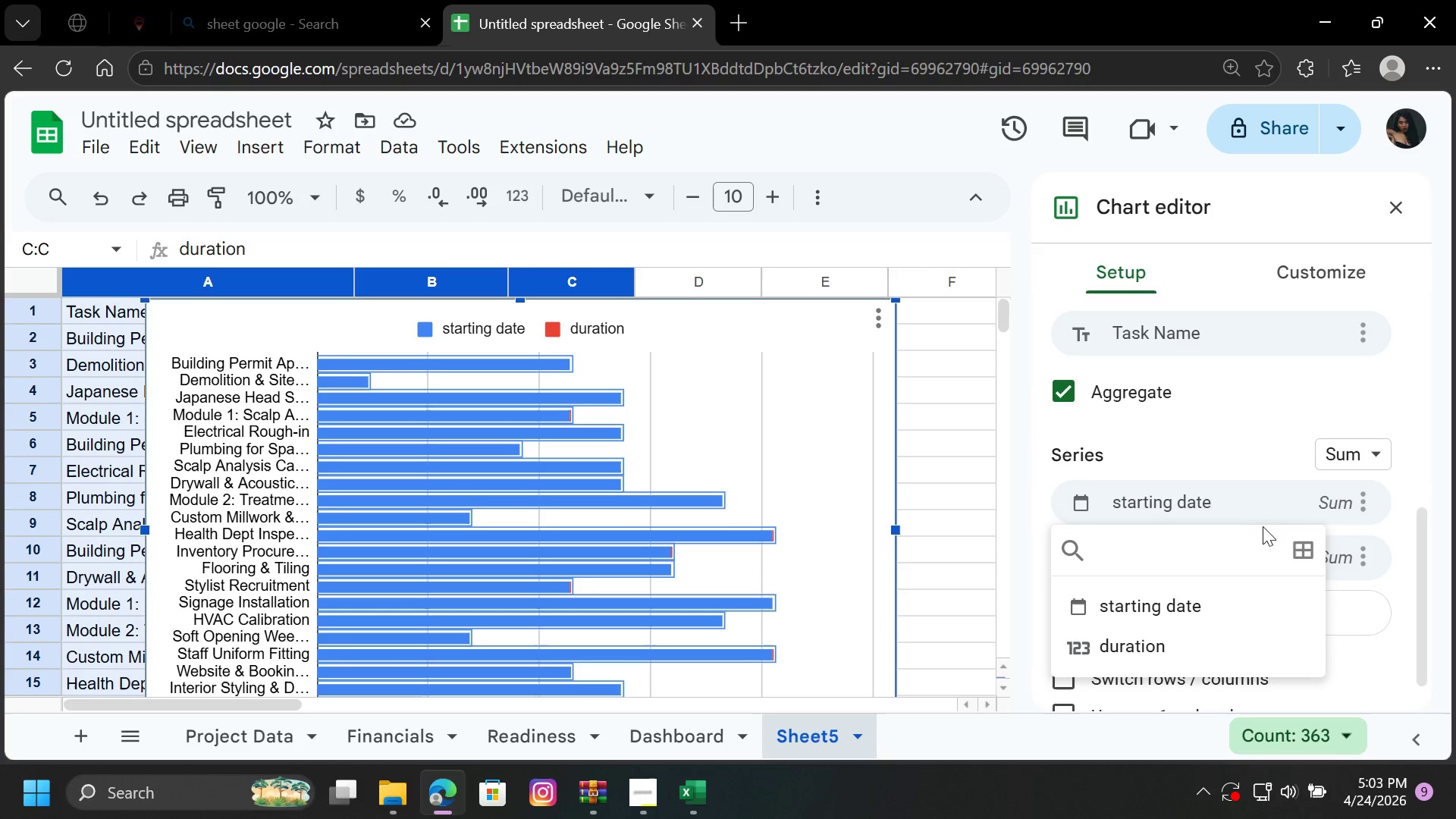 
left_click([1376, 659])
 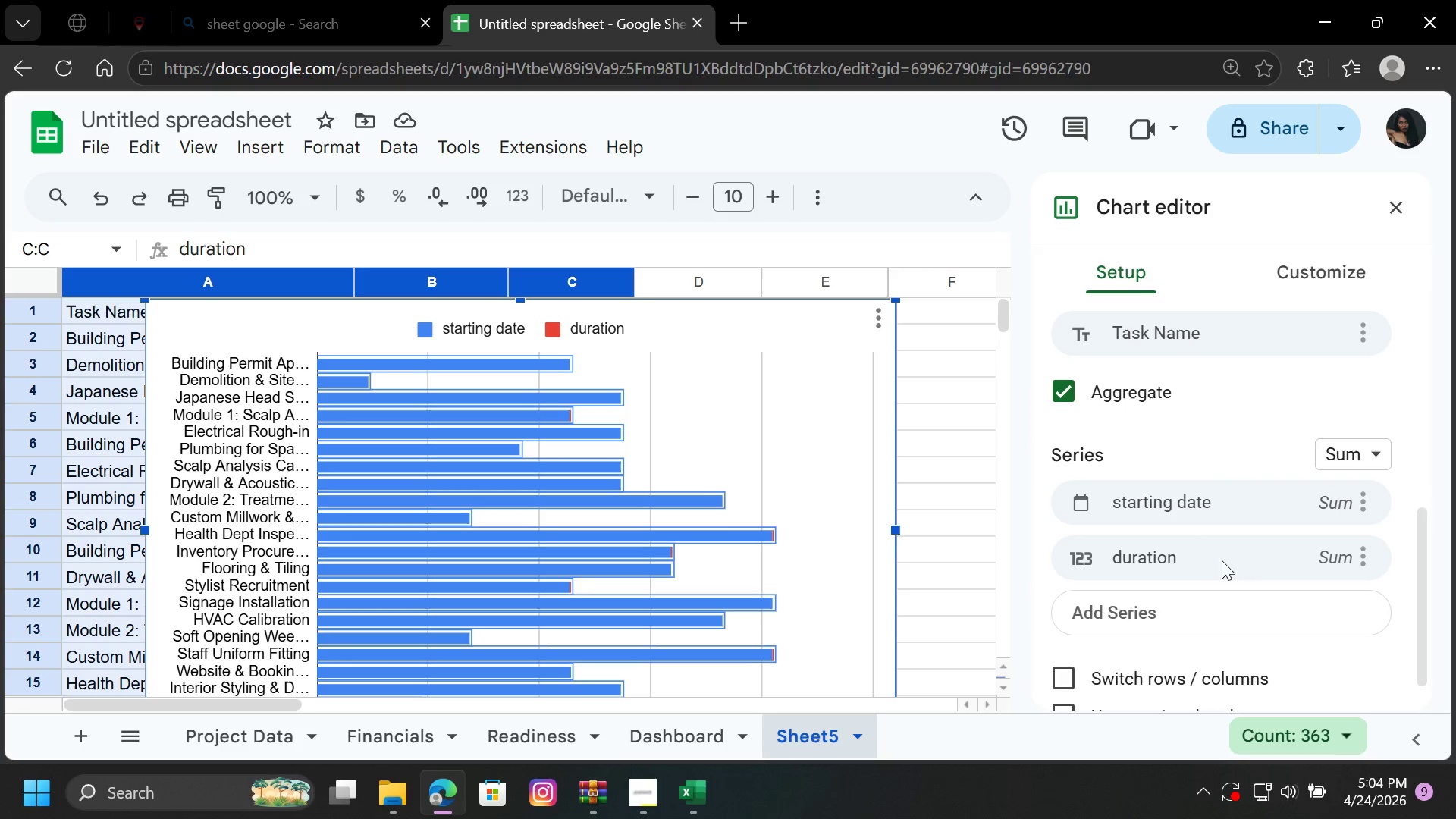 
left_click([1373, 444])
 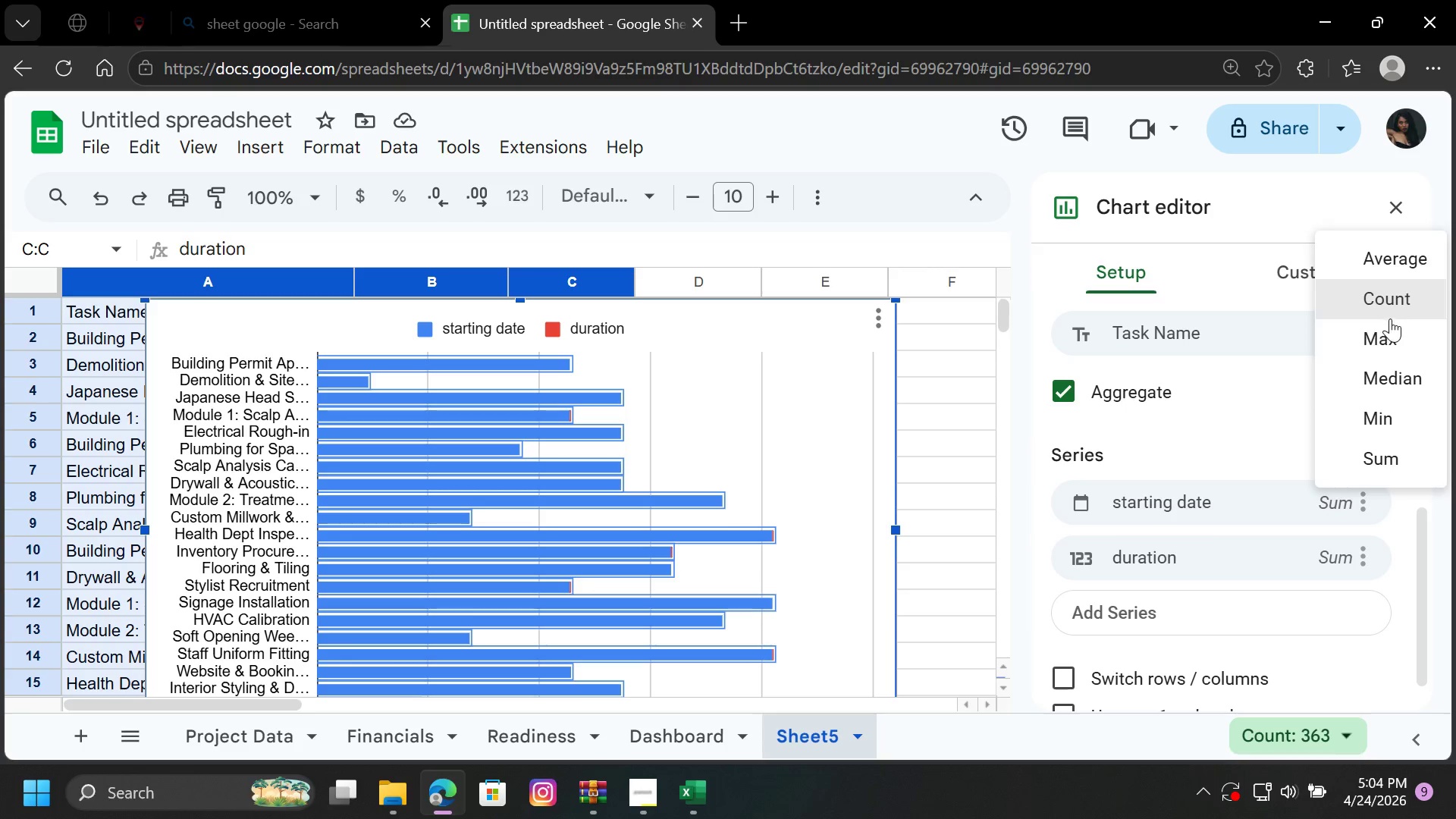 
left_click([1247, 406])
 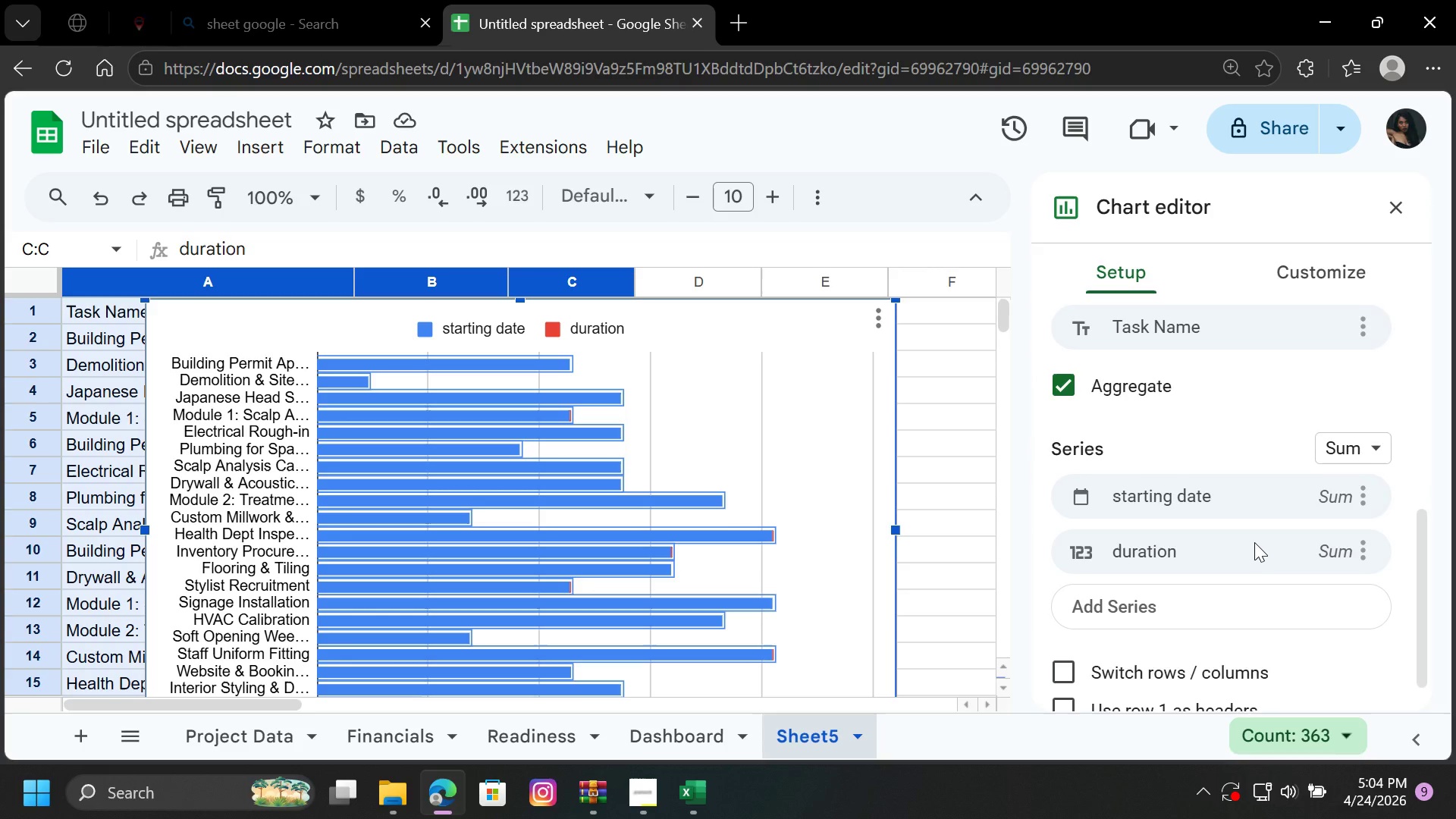 
scroll: coordinate [1254, 542], scroll_direction: down, amount: 3.0
 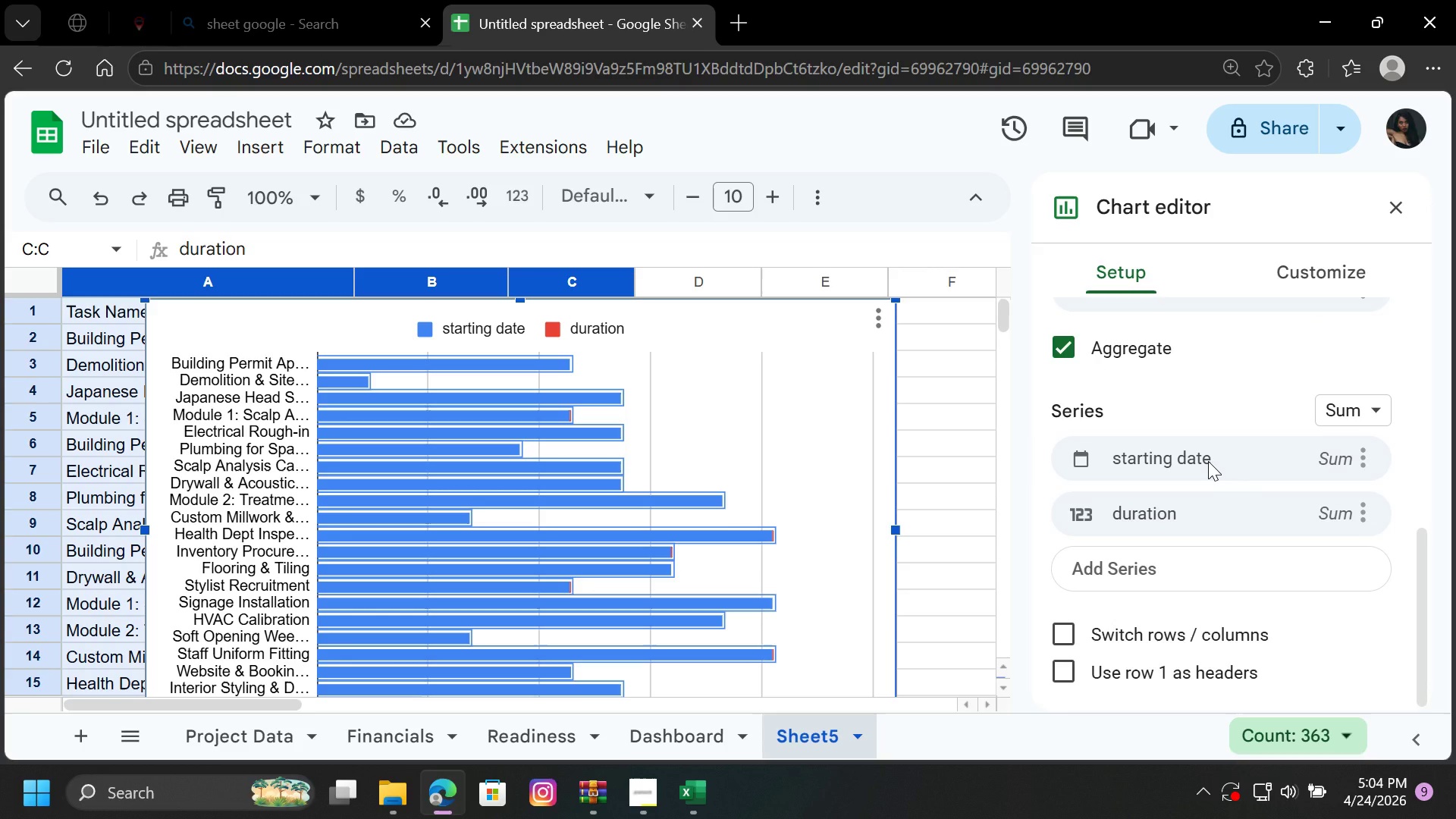 
wait(9.44)
 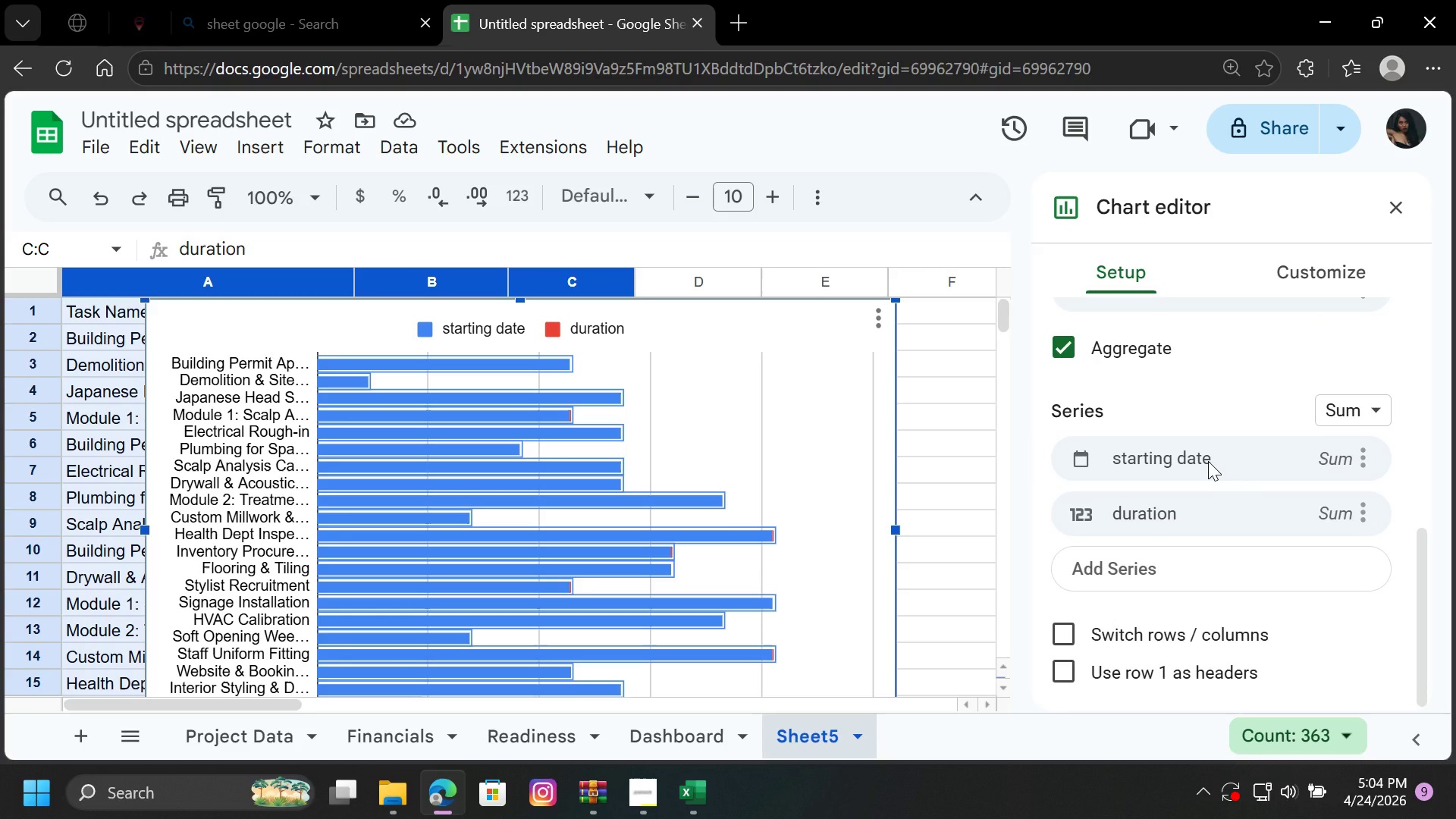 
left_click([1314, 264])
 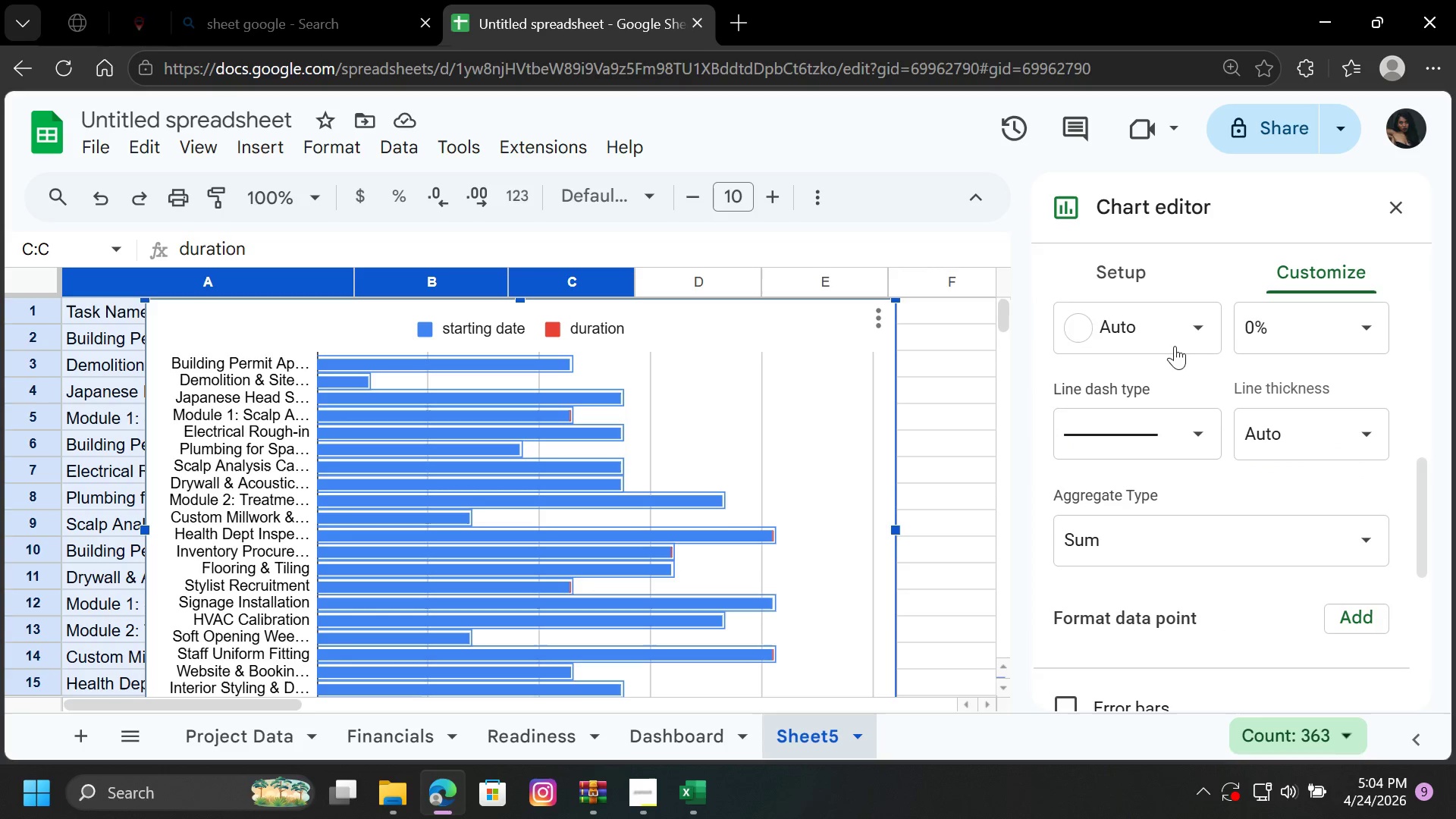 
scroll: coordinate [1167, 515], scroll_direction: up, amount: 4.0
 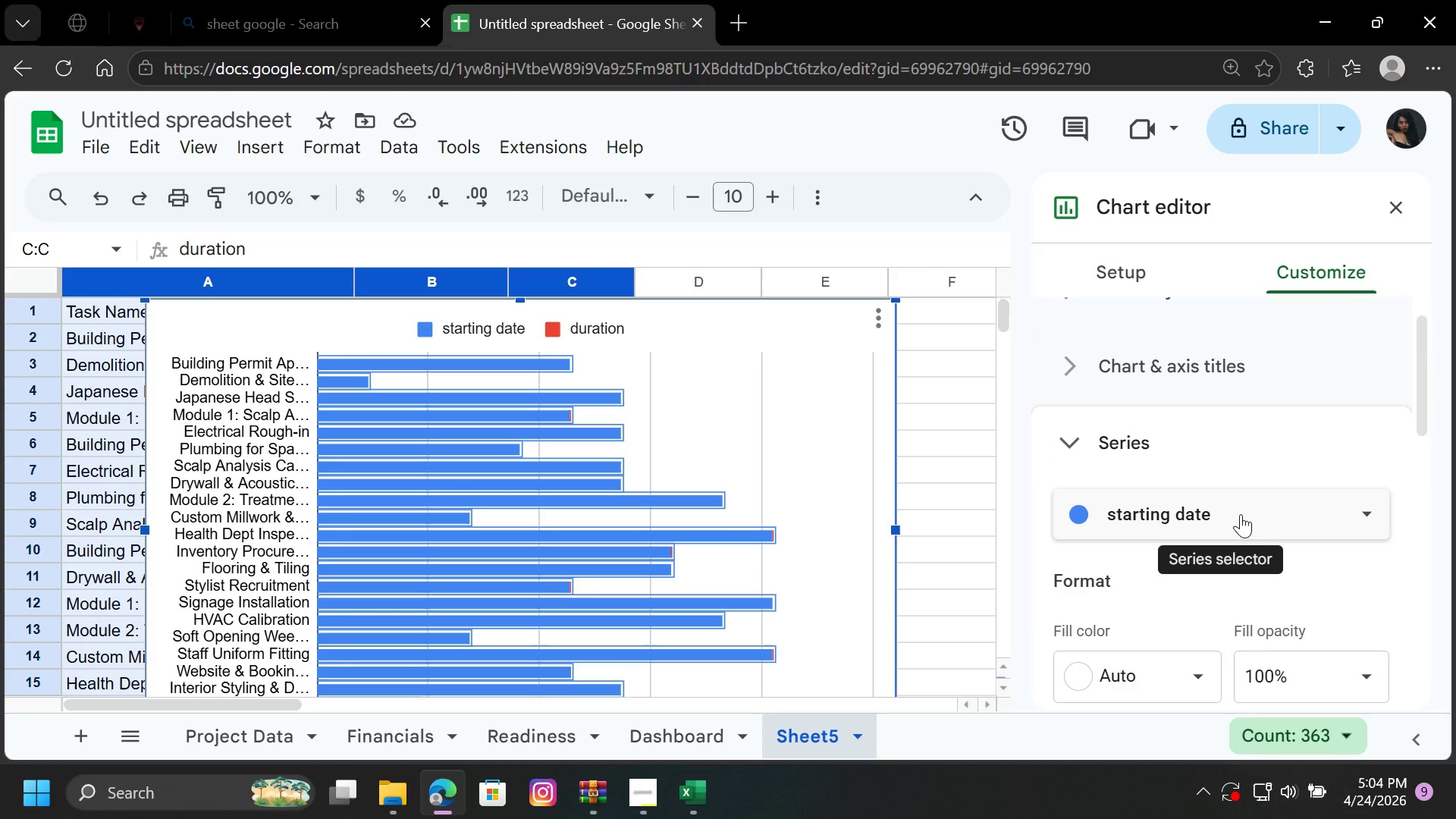 
left_click([1257, 510])
 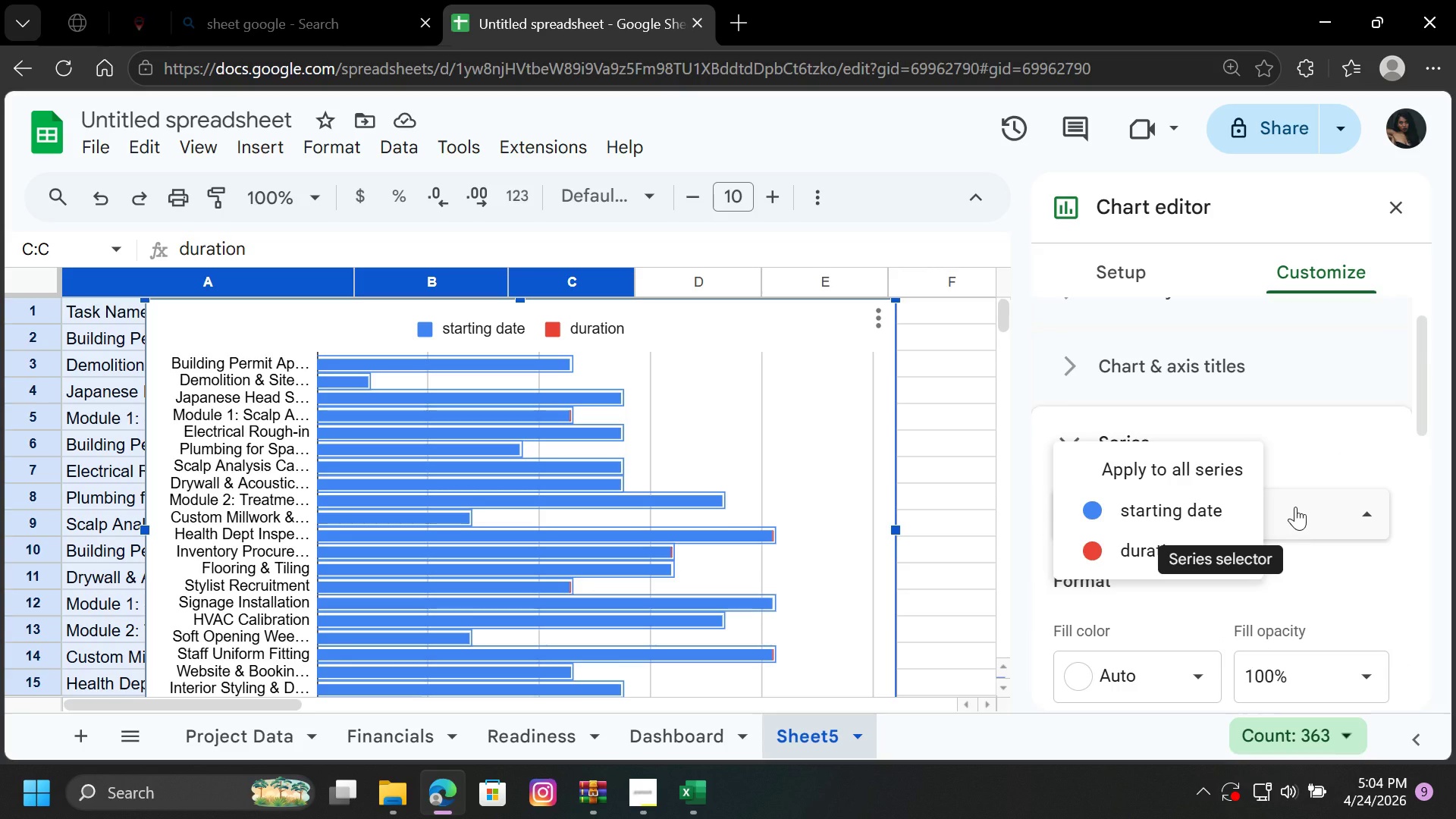 
left_click([1296, 507])
 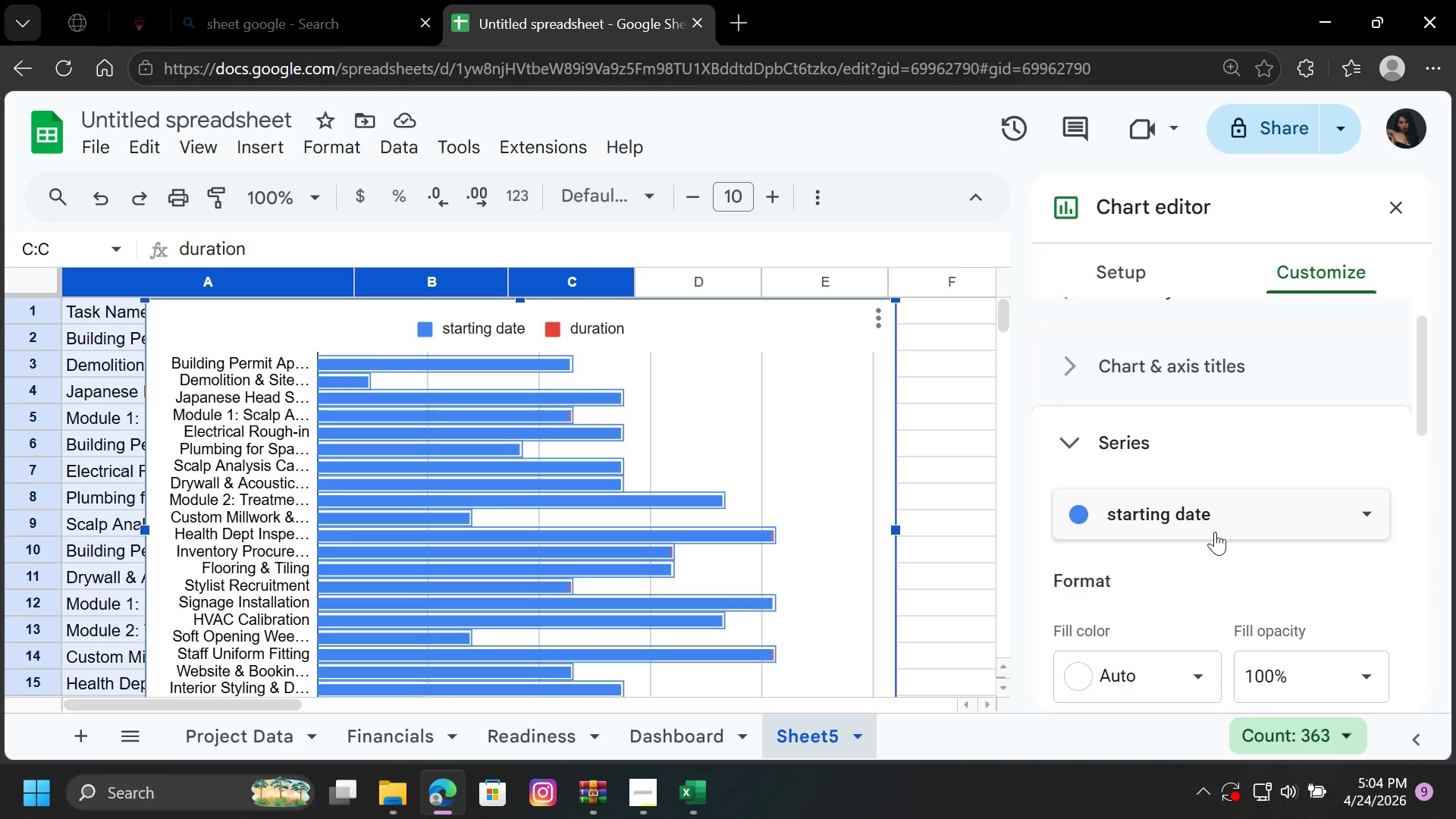 
scroll: coordinate [1213, 534], scroll_direction: down, amount: 1.0
 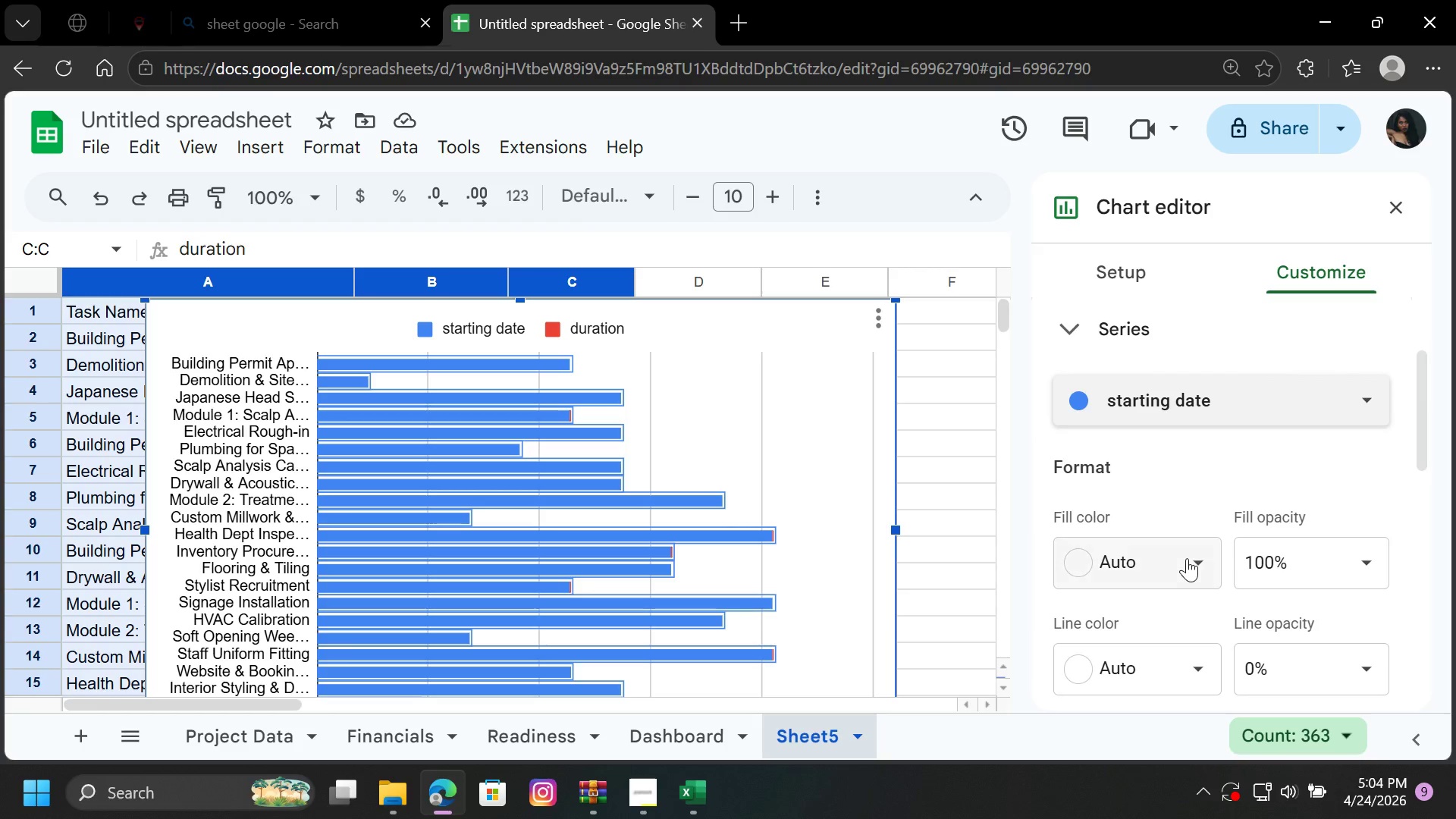 
left_click([1193, 559])
 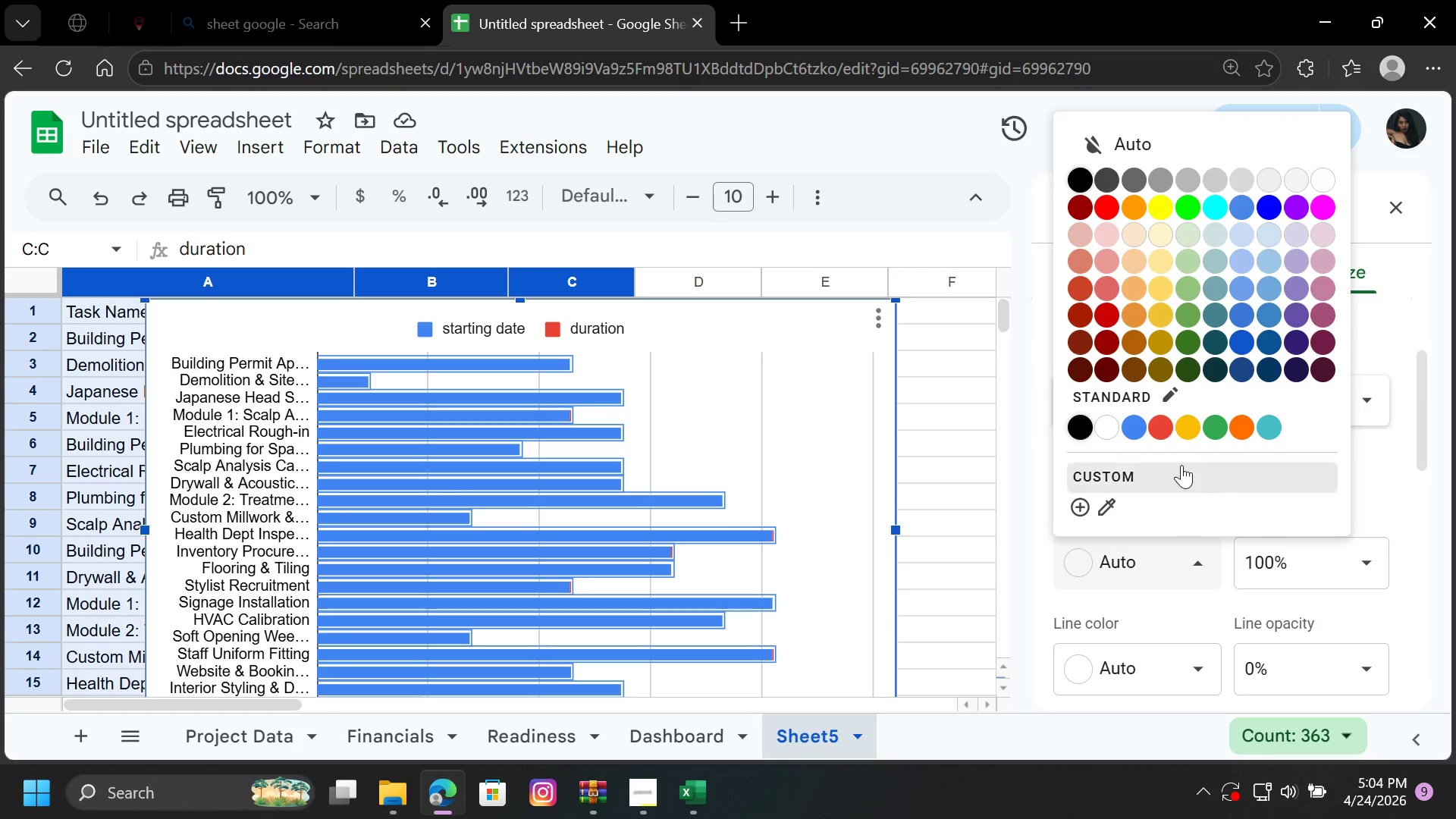 
mouse_move([1169, 341])
 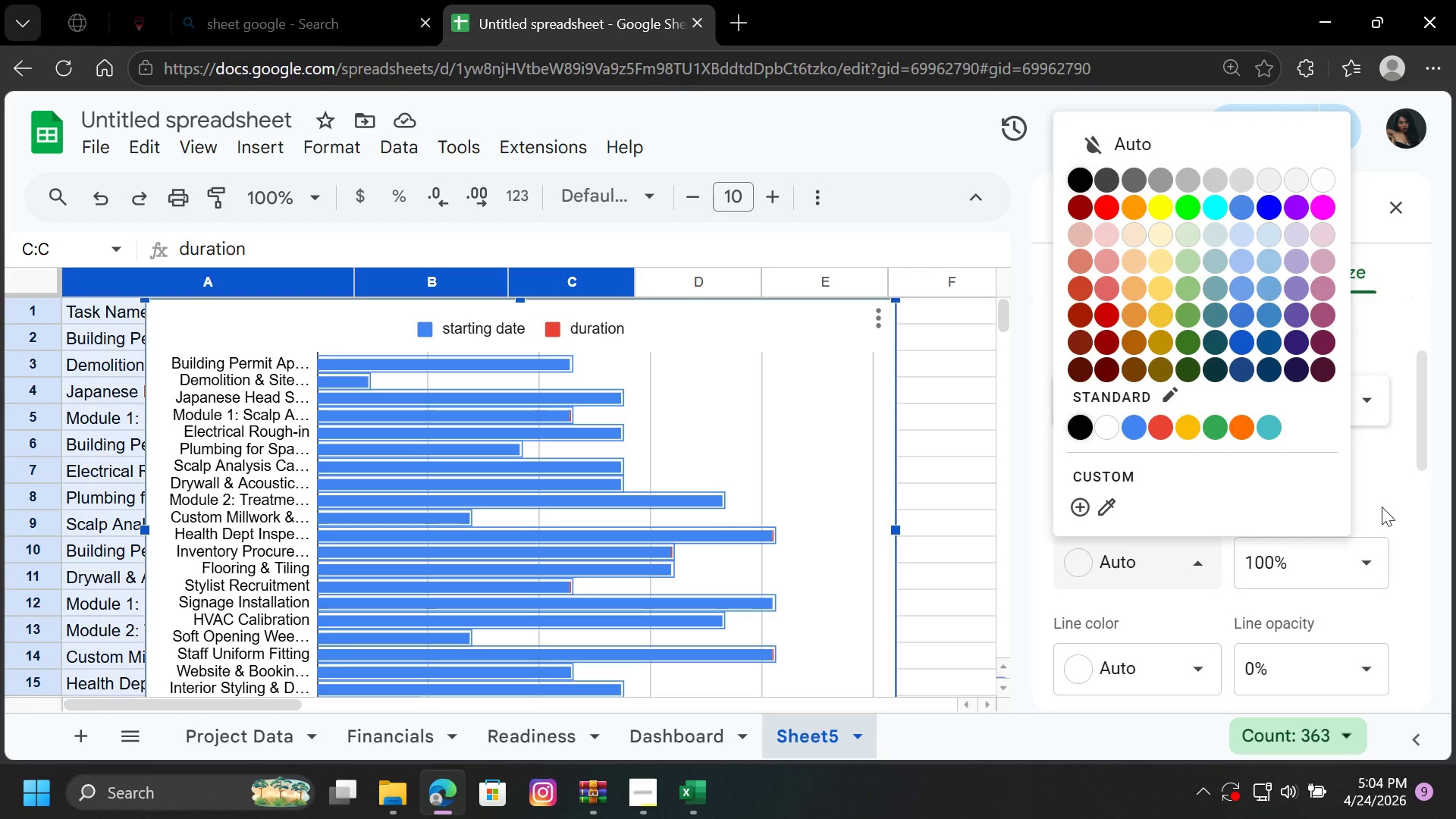 
left_click([1391, 506])
 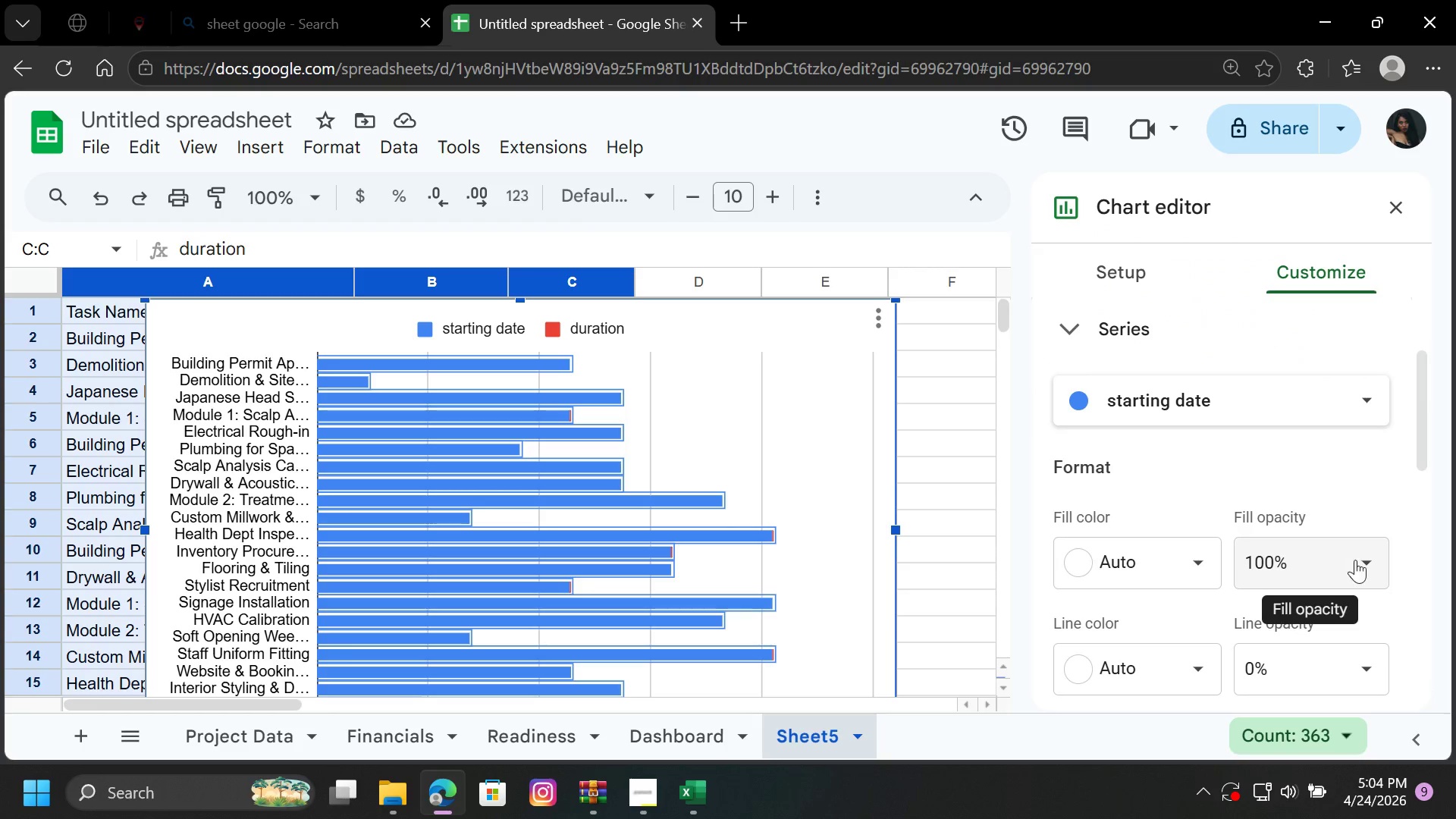 
scroll: coordinate [1355, 560], scroll_direction: down, amount: 1.0
 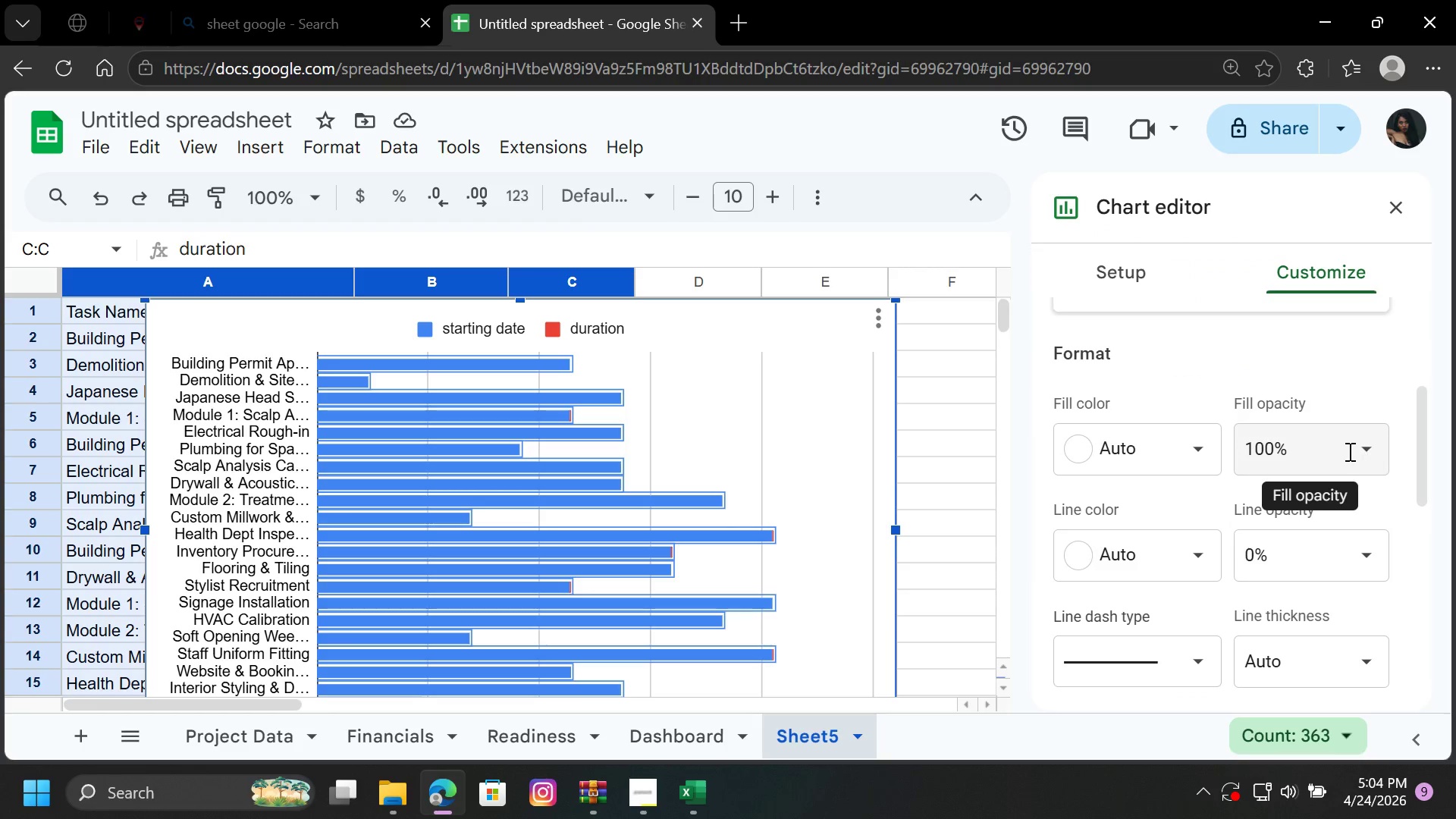 
left_click([1294, 451])
 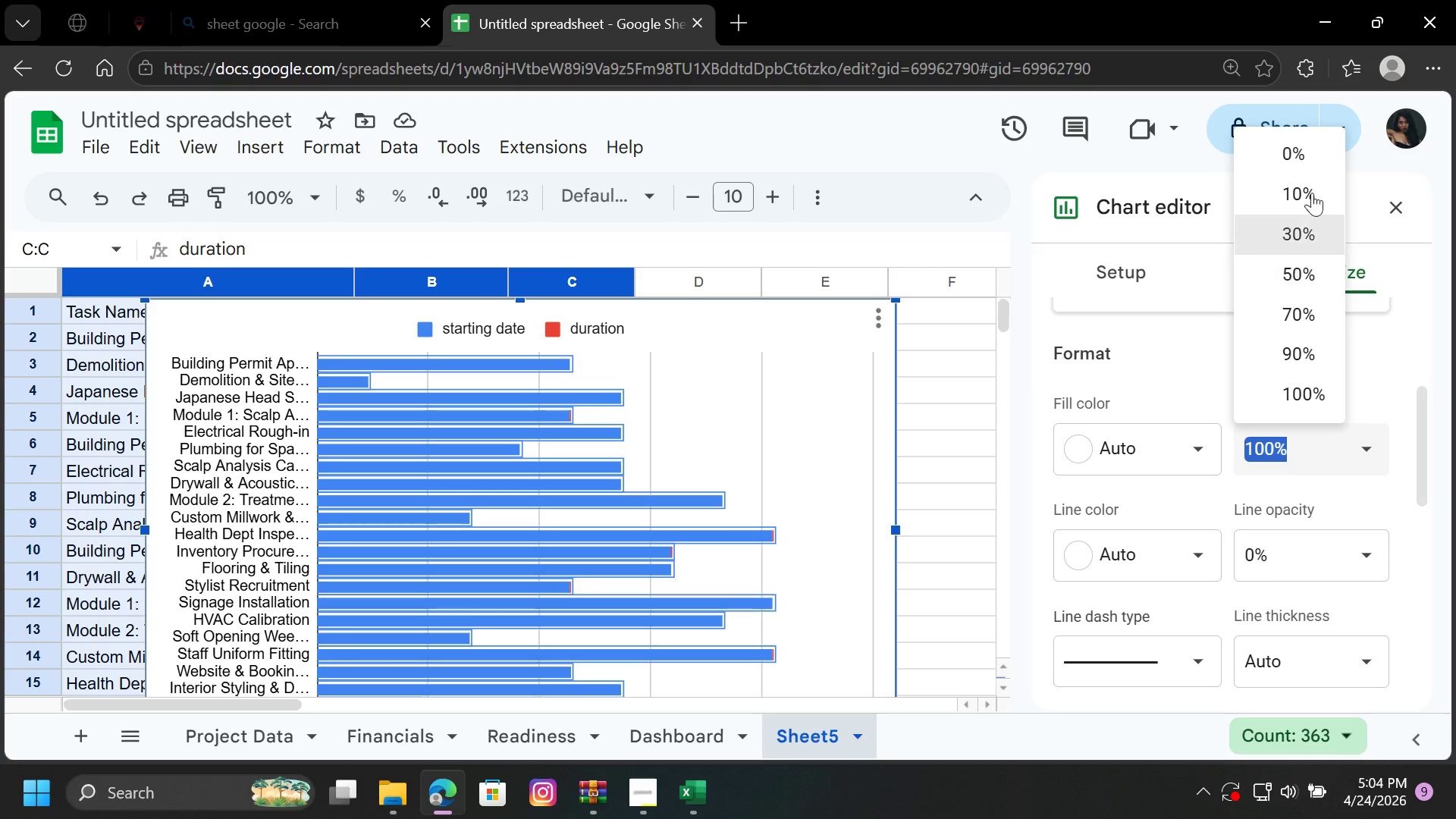 
left_click([1312, 154])
 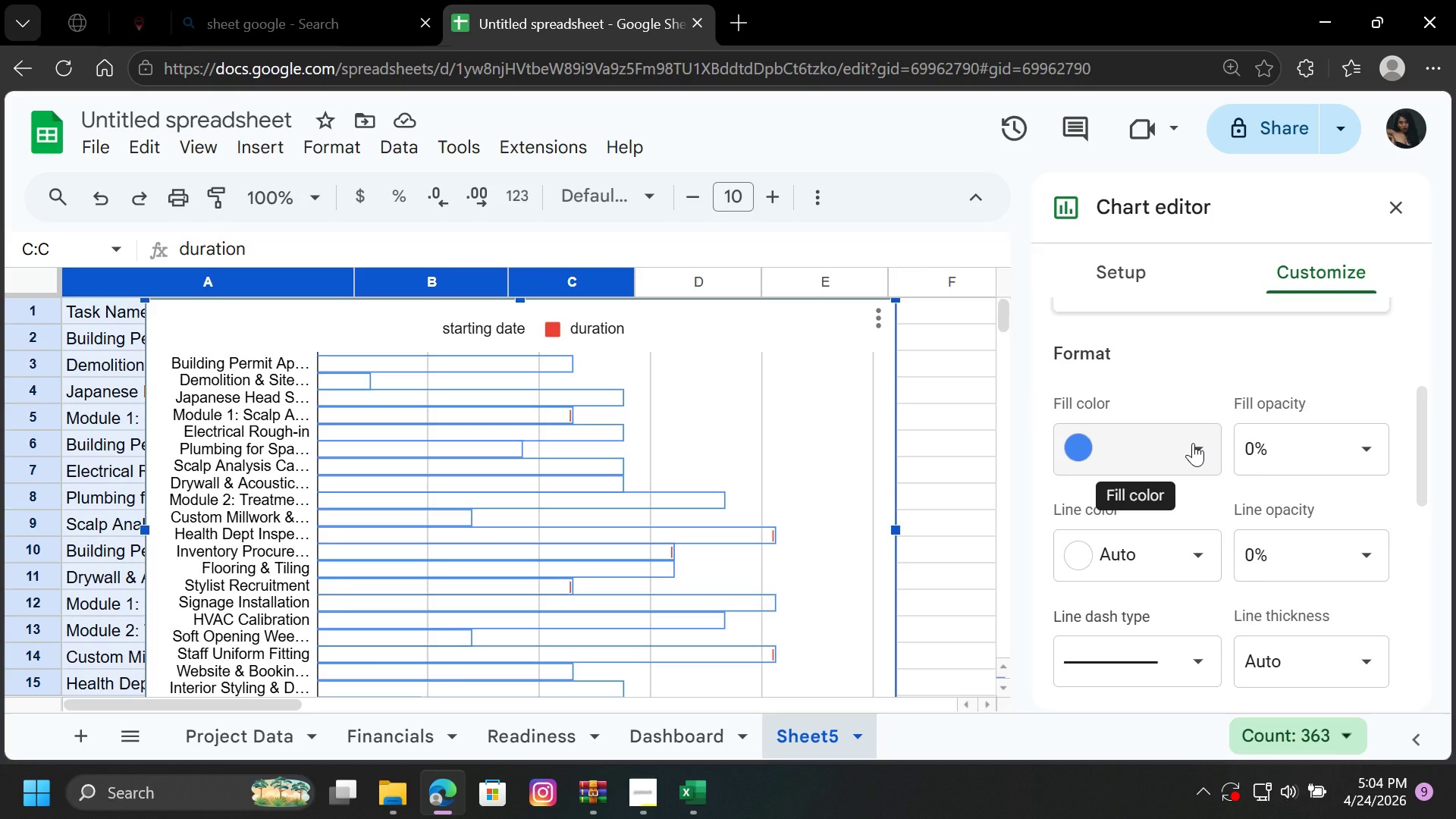 
wait(18.73)
 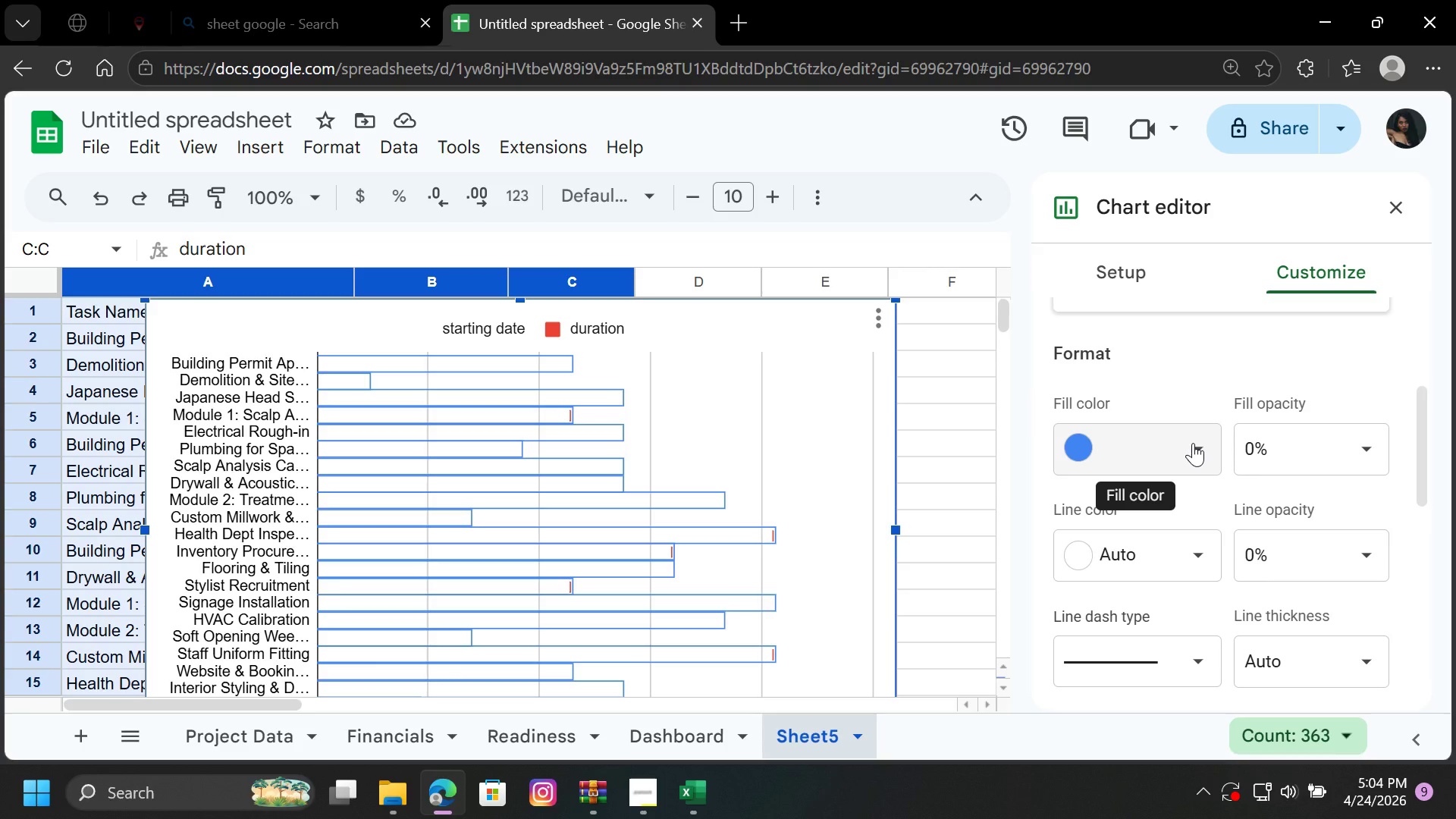 
scroll: coordinate [1191, 499], scroll_direction: down, amount: 3.0
 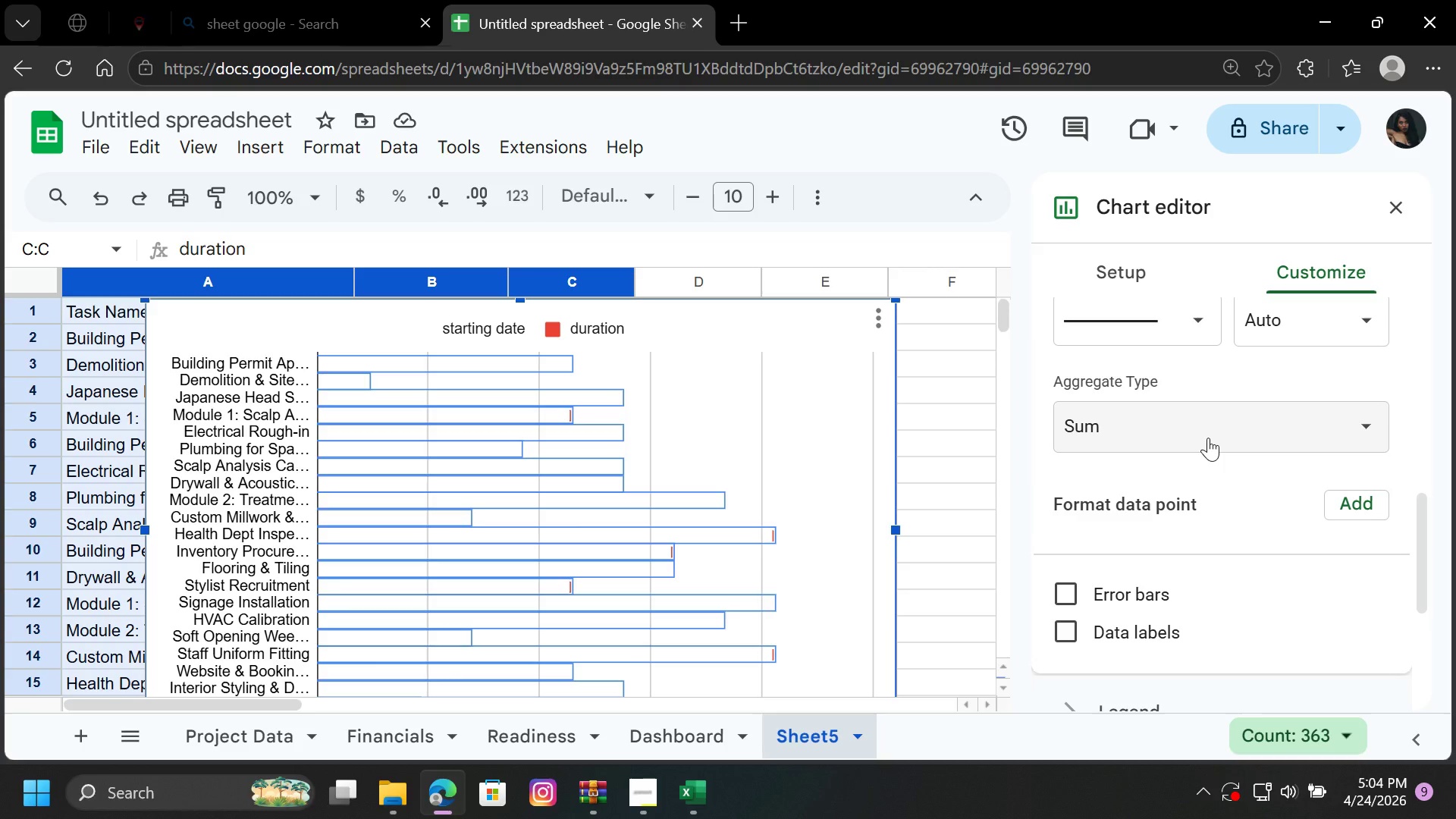 
left_click([1208, 438])
 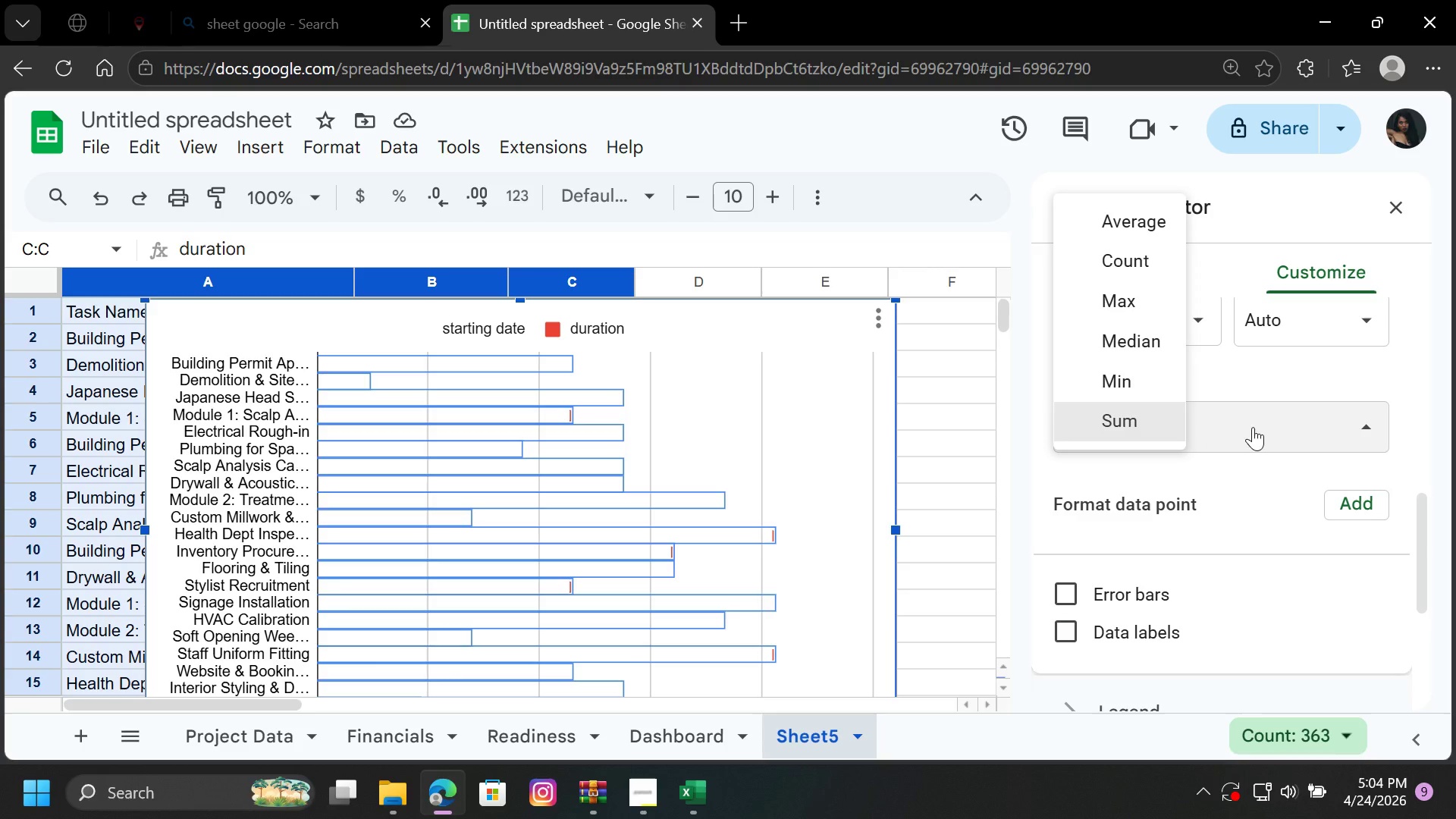 
left_click([1265, 419])
 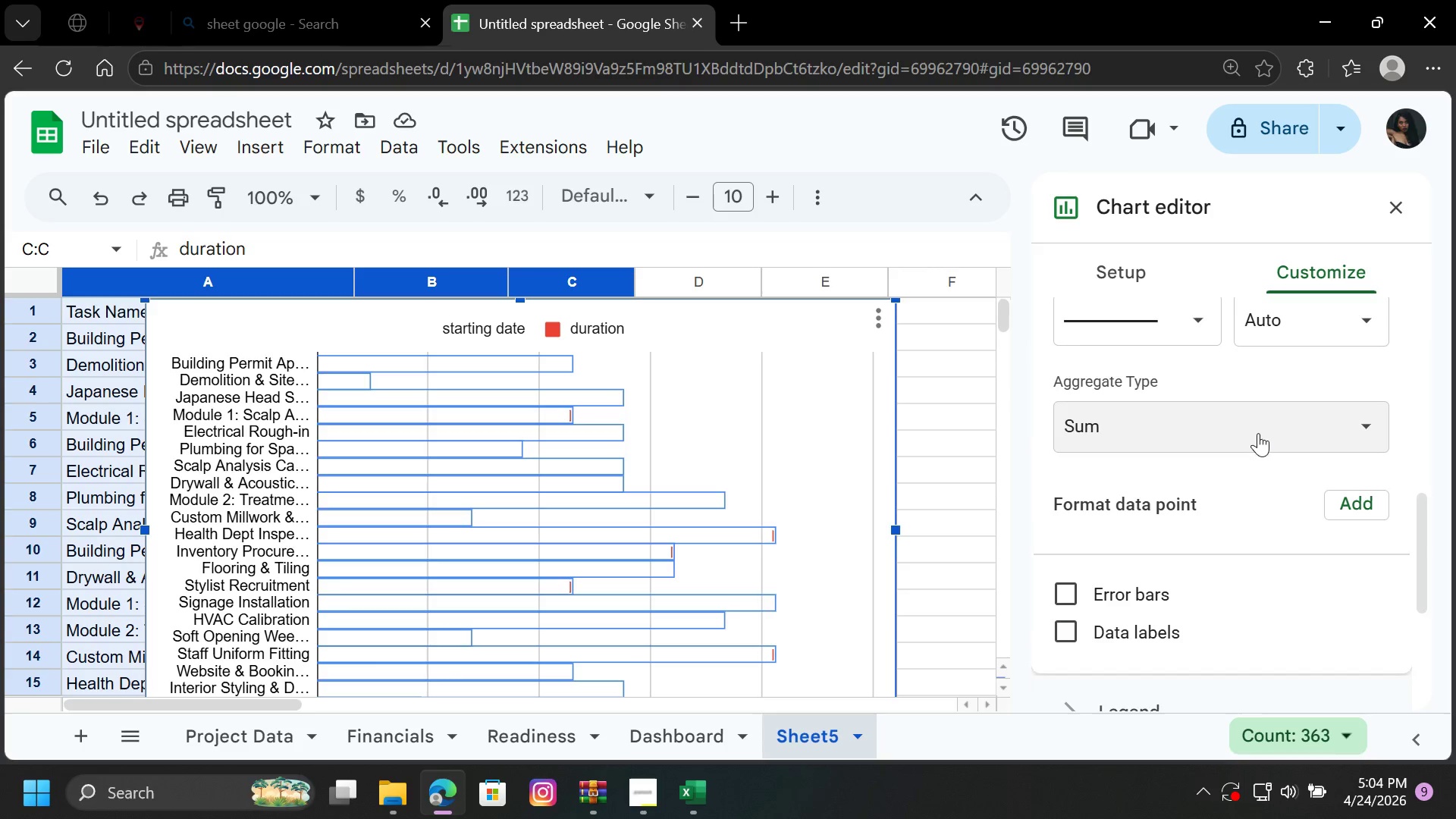 
scroll: coordinate [1258, 433], scroll_direction: up, amount: 7.0
 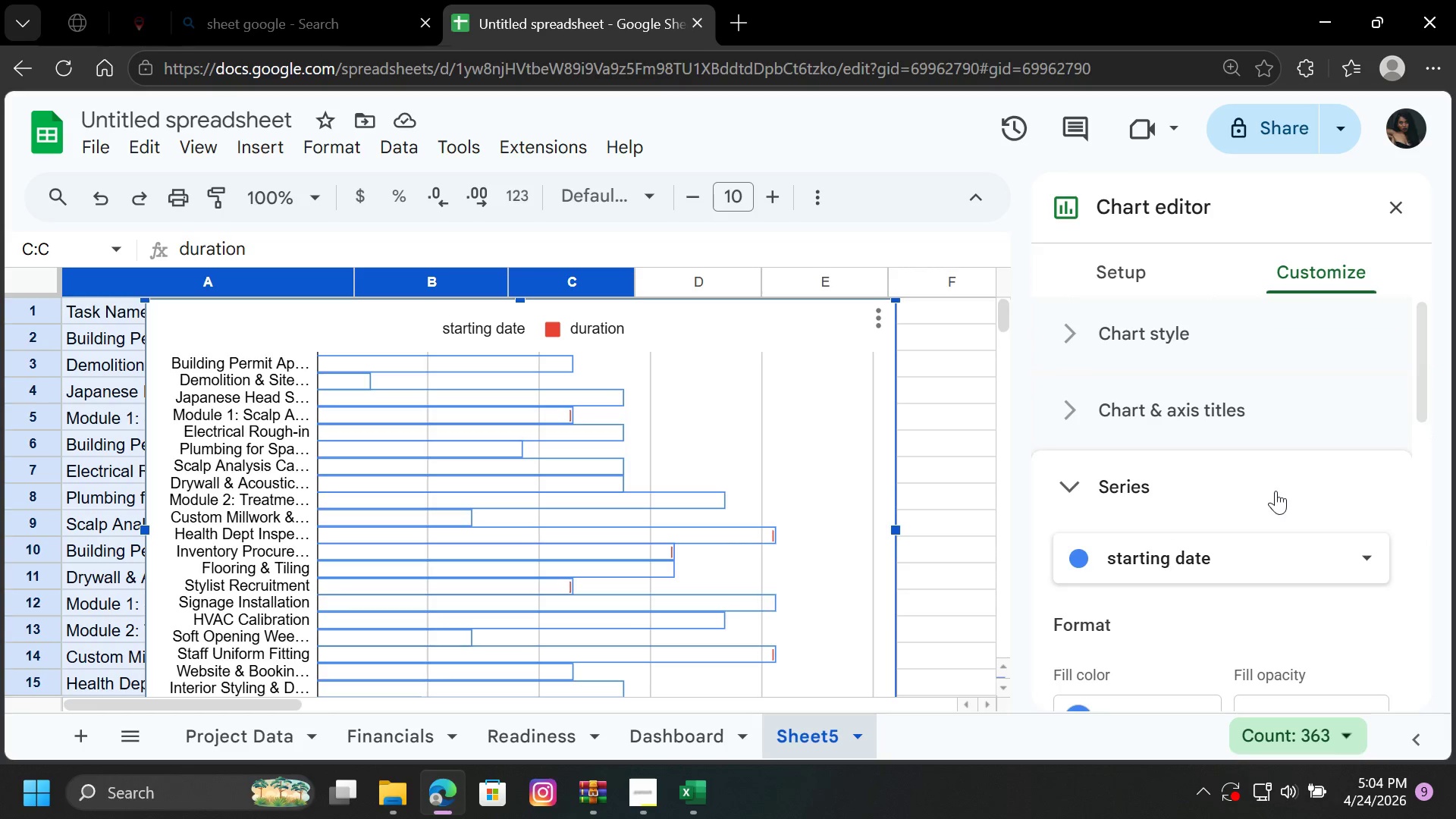 
left_click([1285, 488])
 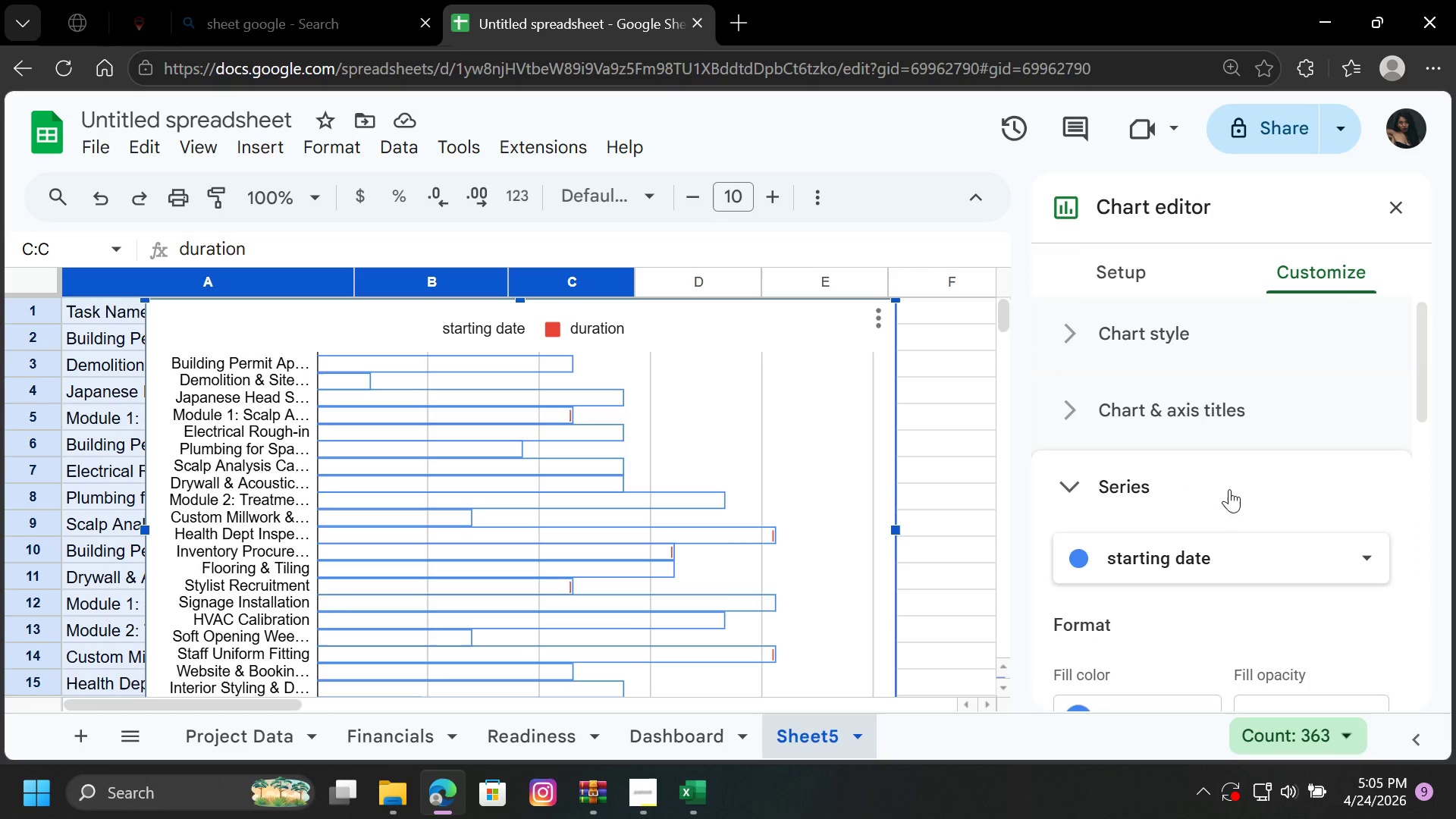 
scroll: coordinate [1238, 498], scroll_direction: down, amount: 1.0
 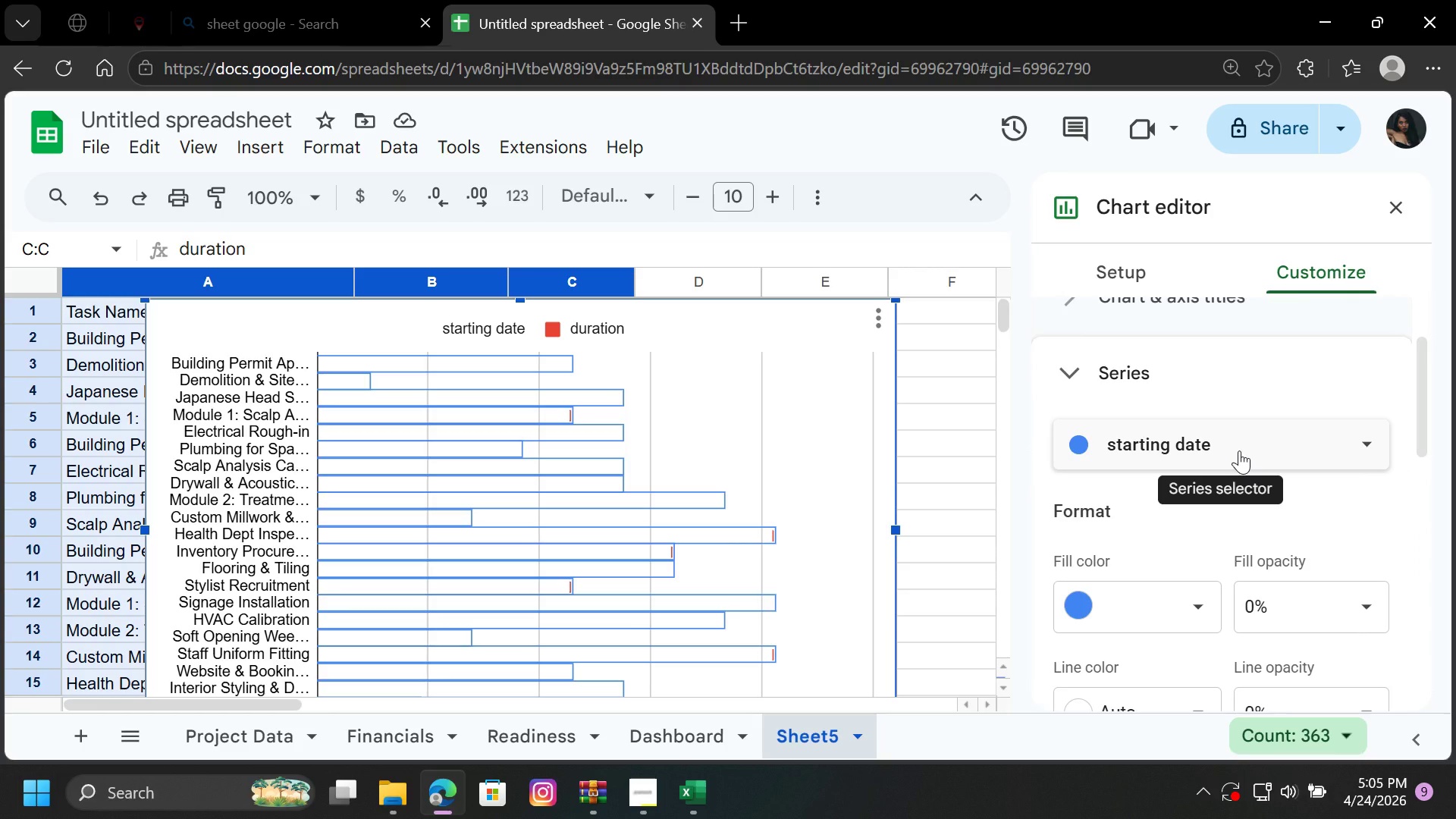 
left_click([1237, 450])
 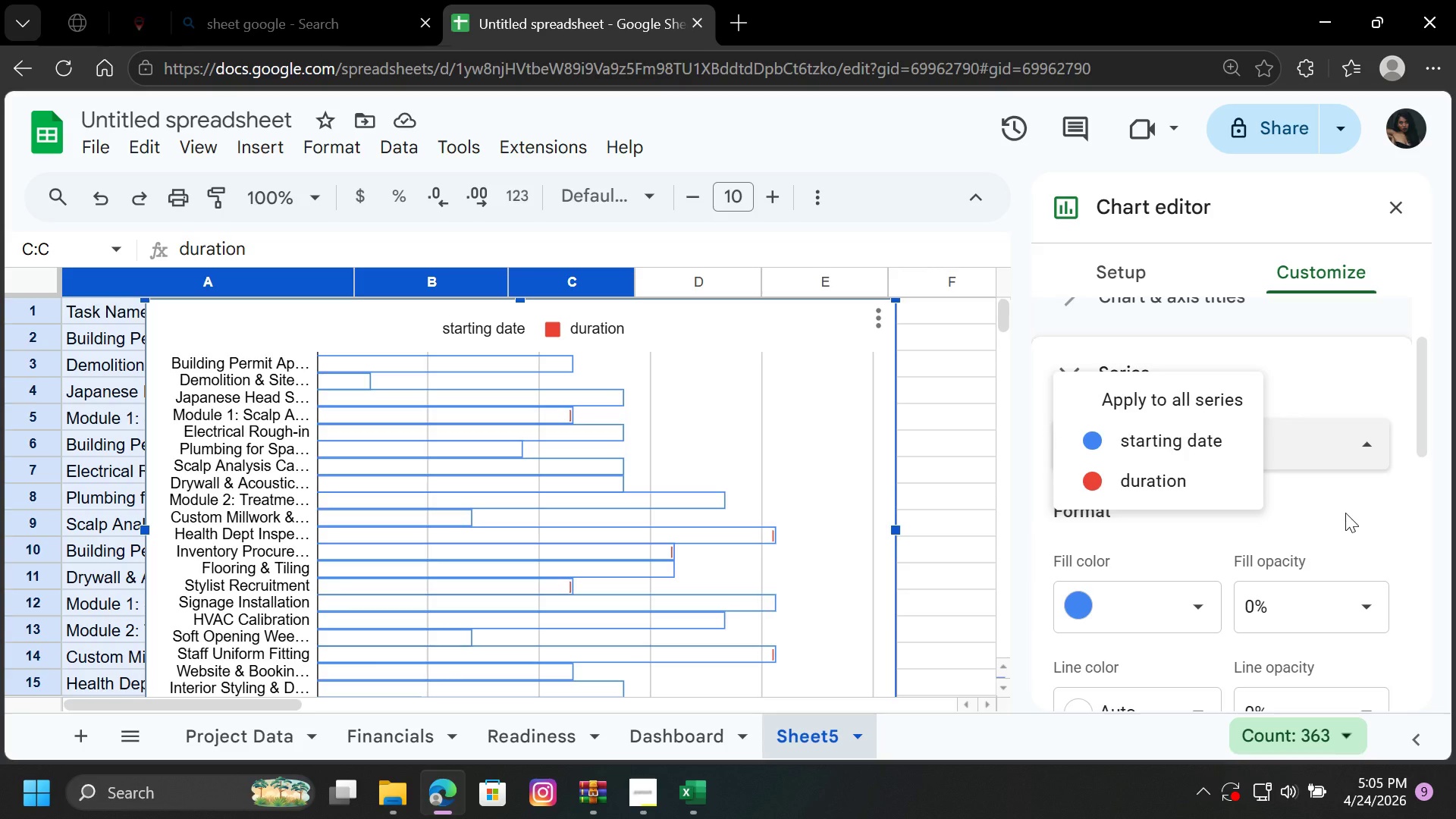 
left_click([1347, 513])
 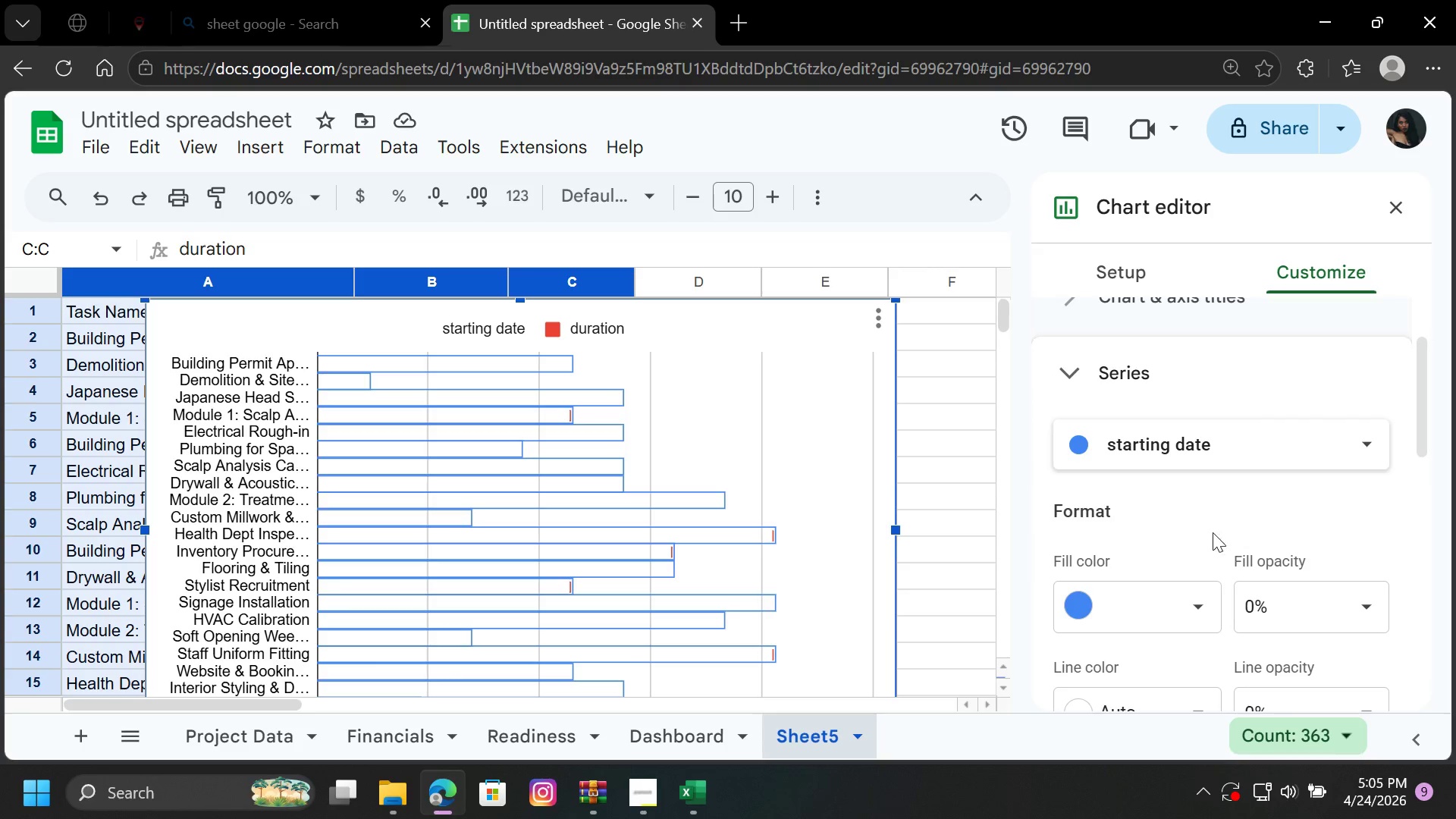 
scroll: coordinate [1201, 539], scroll_direction: down, amount: 4.0
 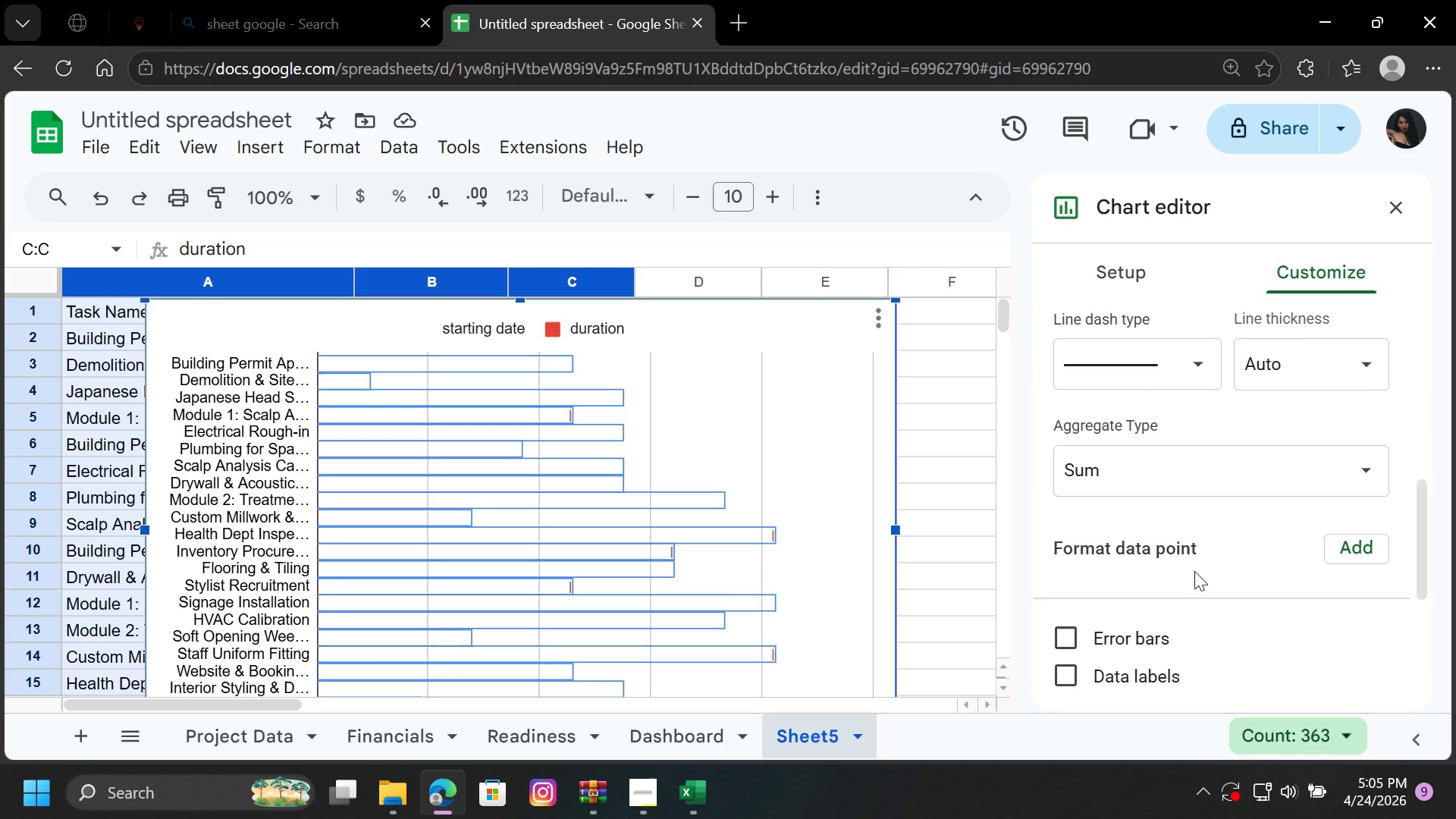 
scroll: coordinate [1194, 571], scroll_direction: up, amount: 3.0
 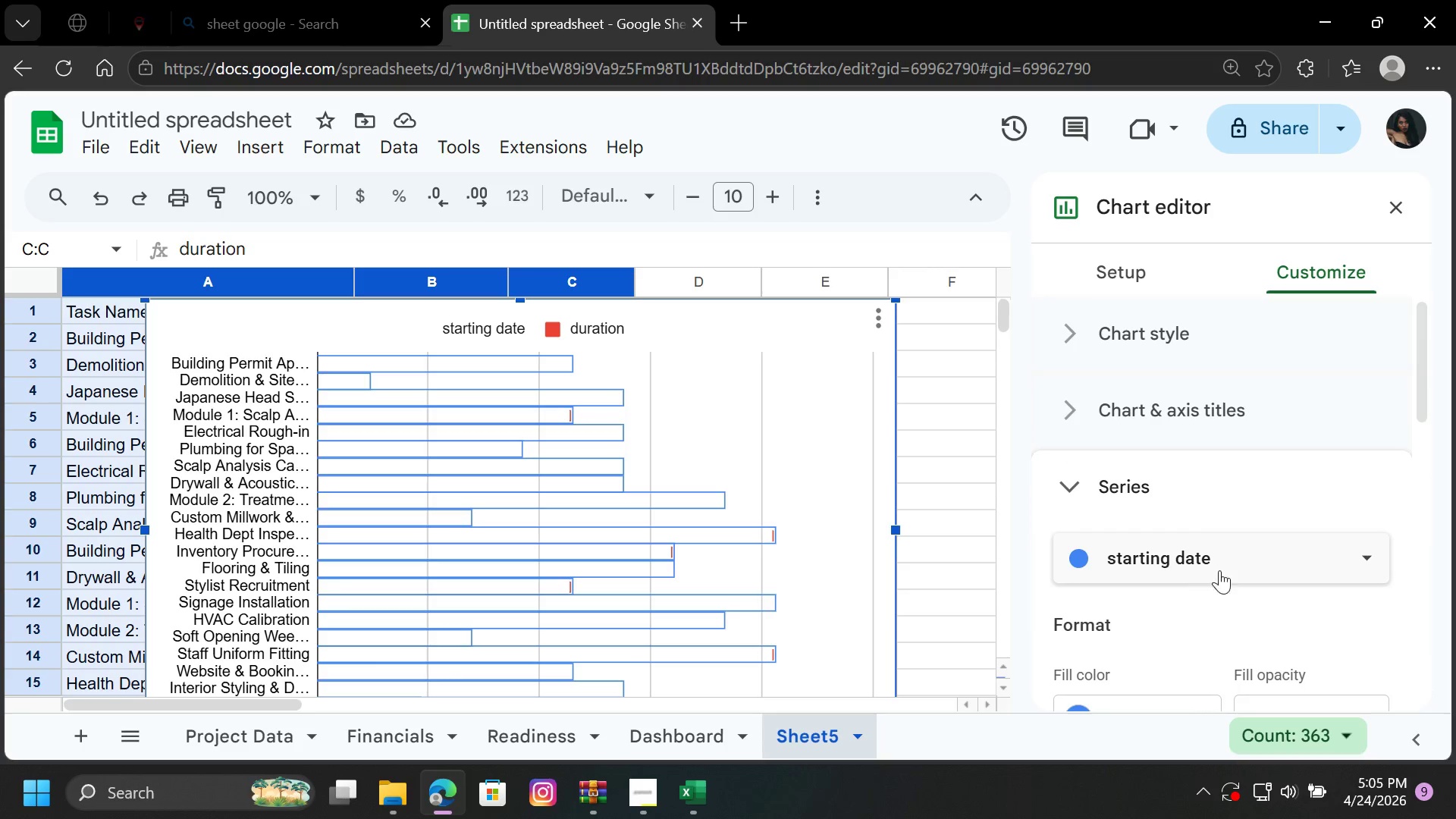 
left_click([1257, 560])
 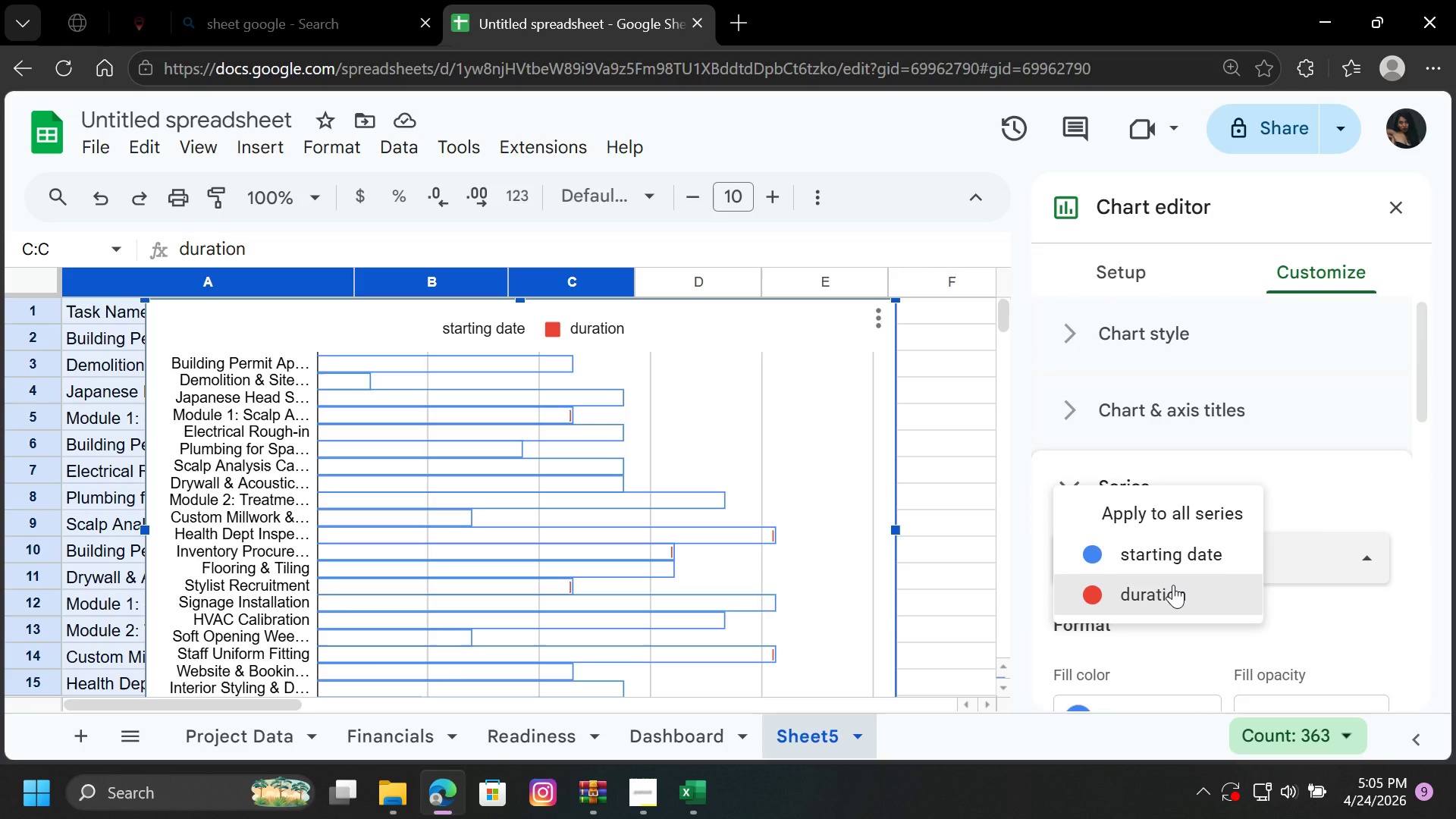 
wait(6.98)
 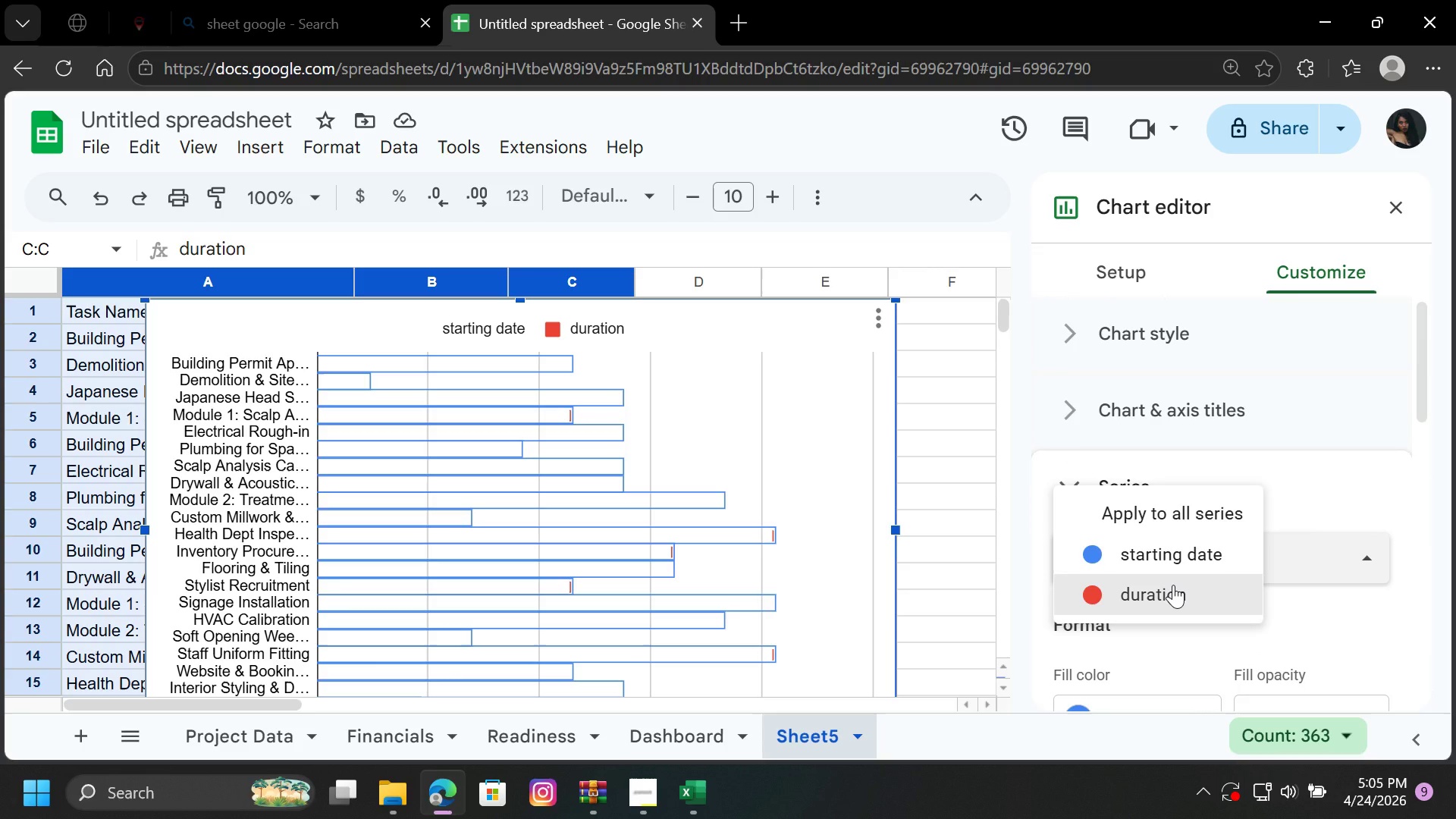 
scroll: coordinate [623, 533], scroll_direction: down, amount: 2.0
 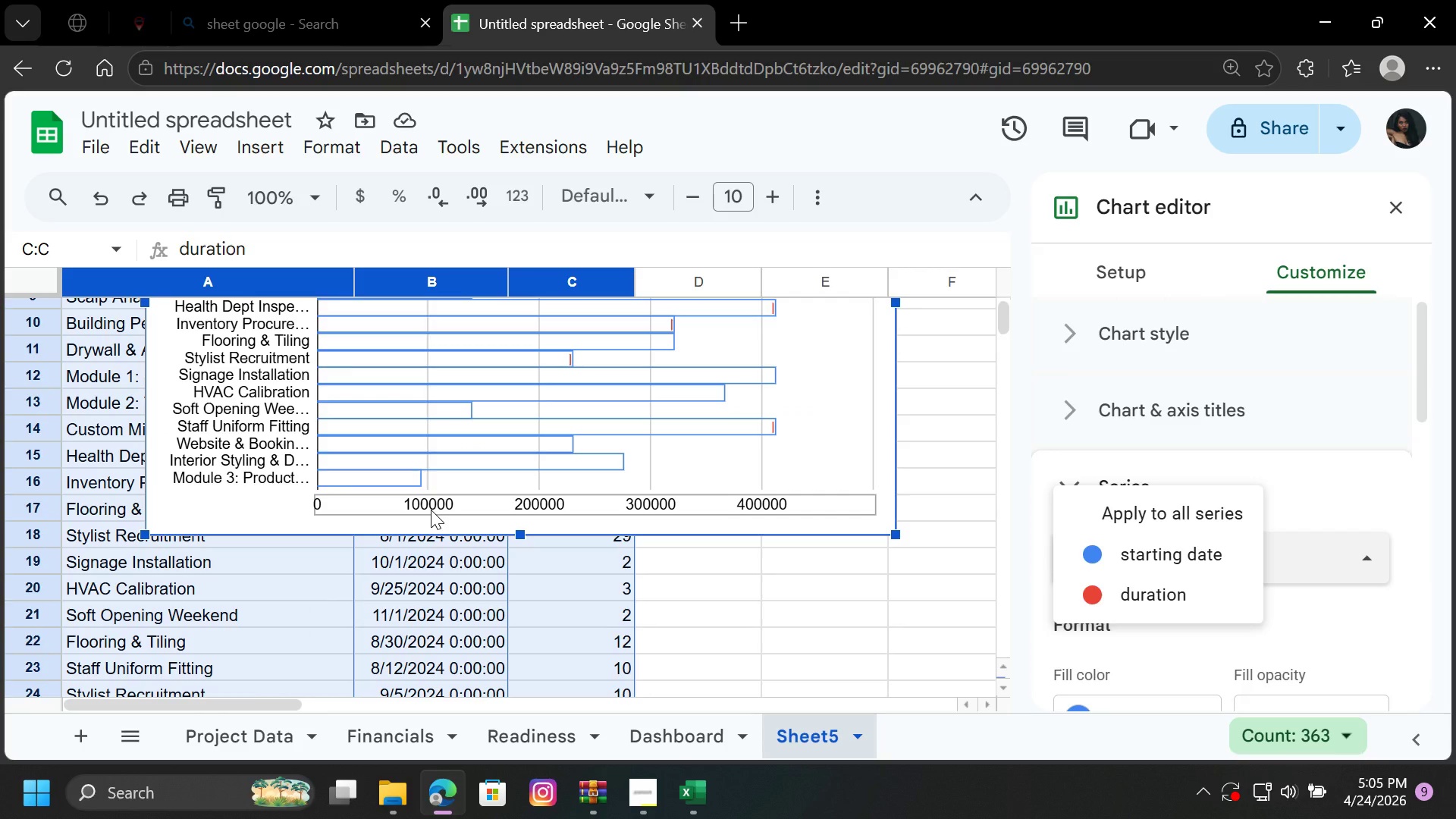 
left_click([431, 510])
 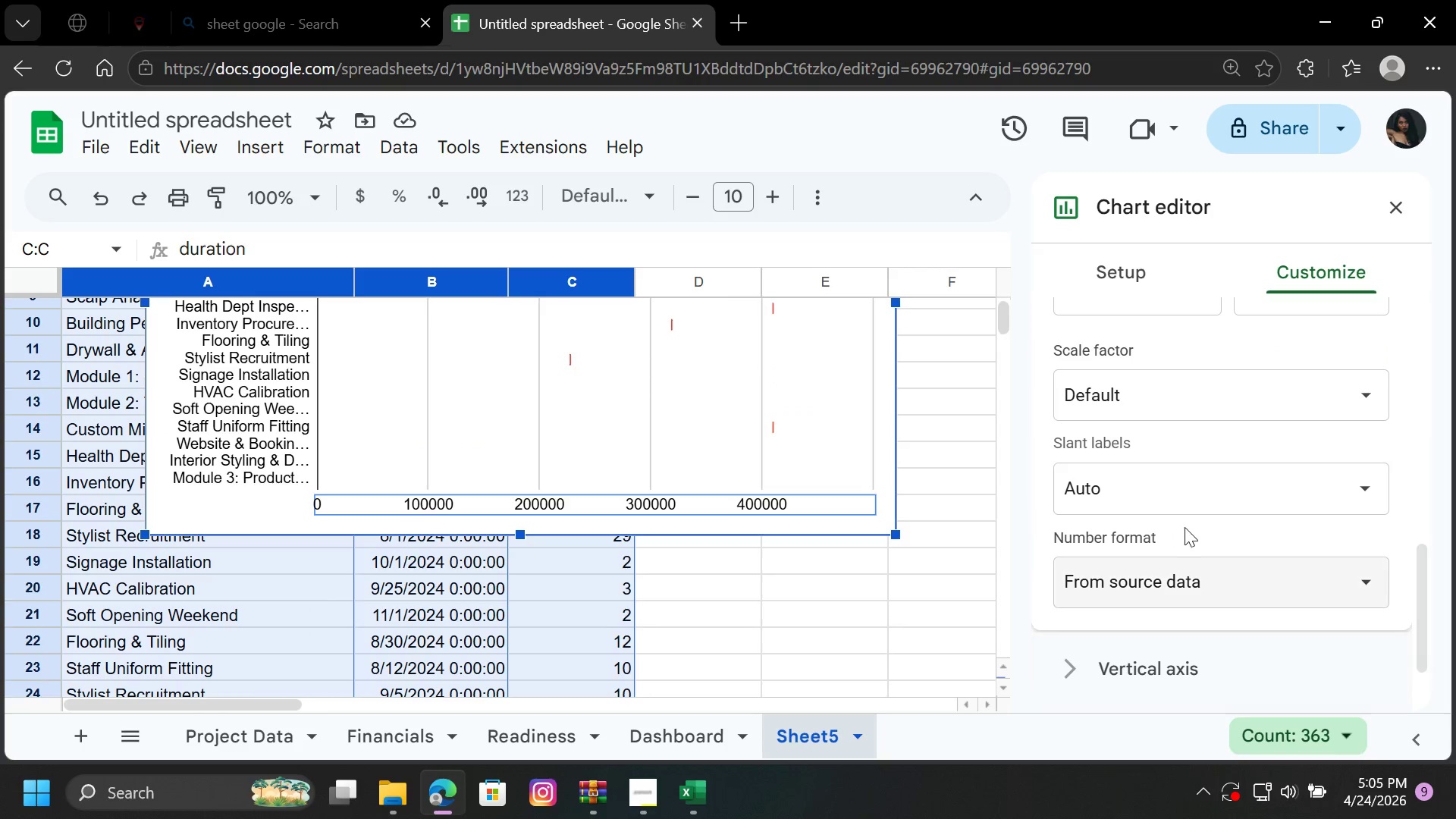 
scroll: coordinate [1193, 479], scroll_direction: up, amount: 1.0
 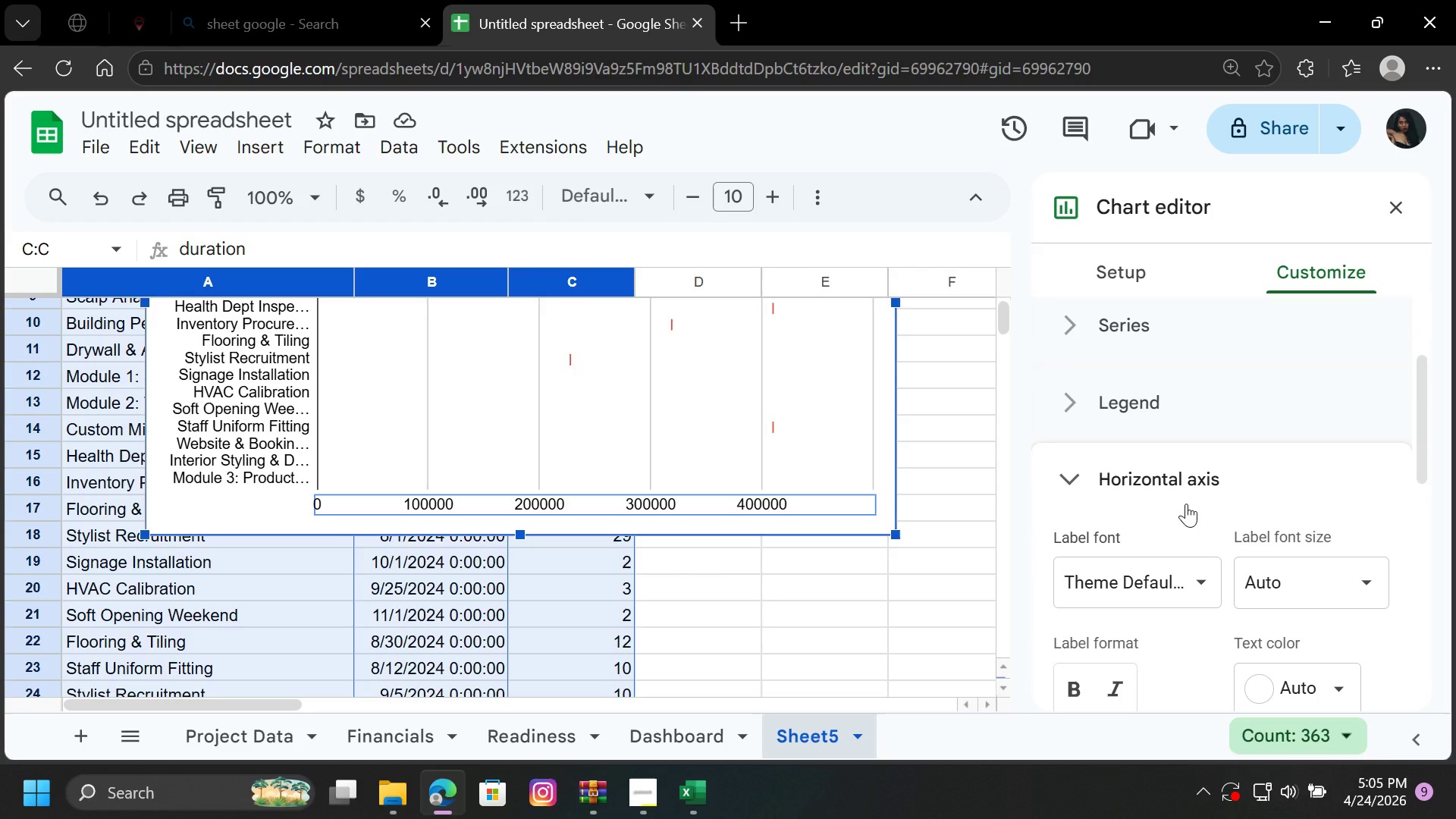 
wait(6.81)
 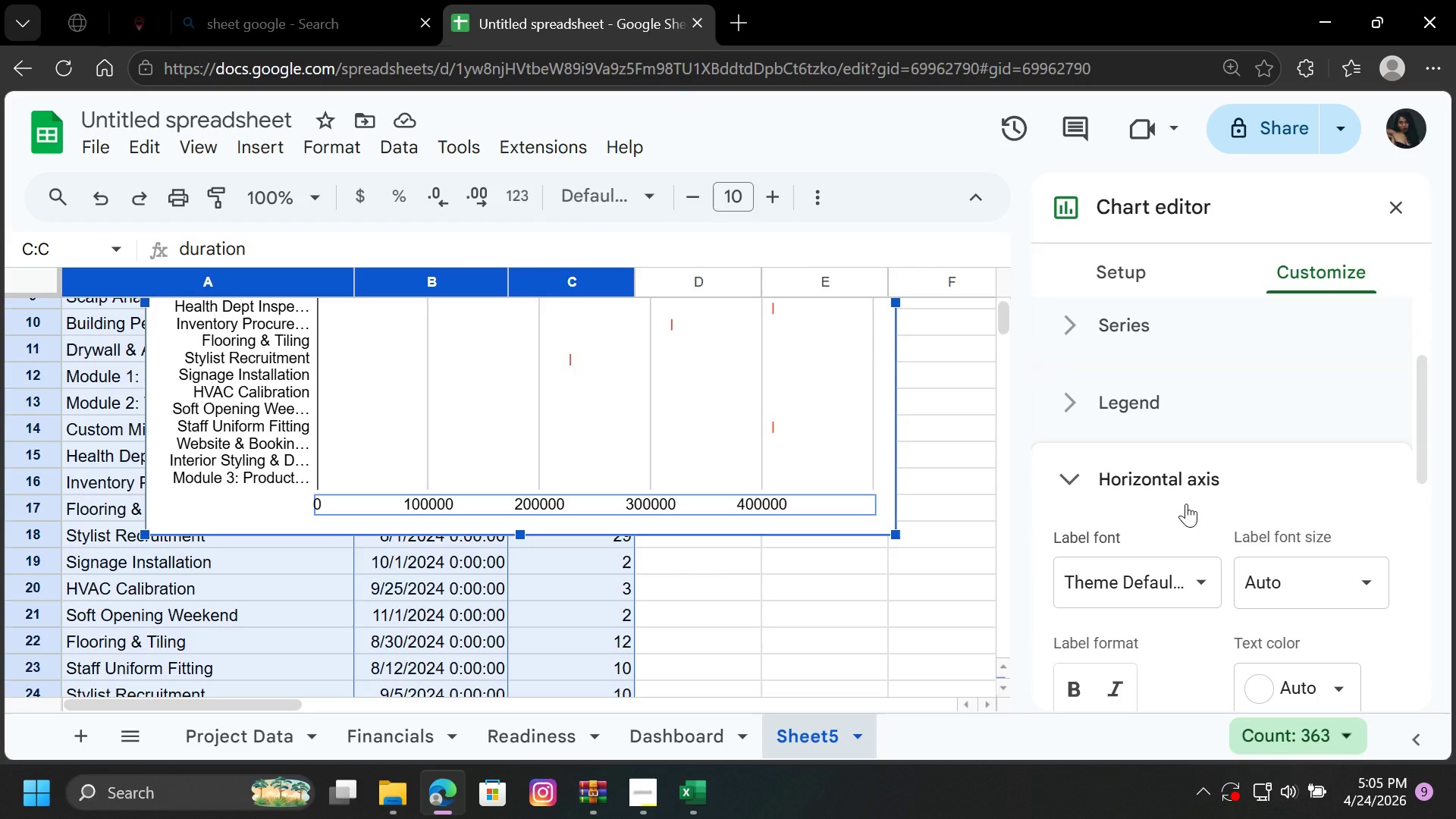 
scroll: coordinate [1248, 468], scroll_direction: down, amount: 2.0
 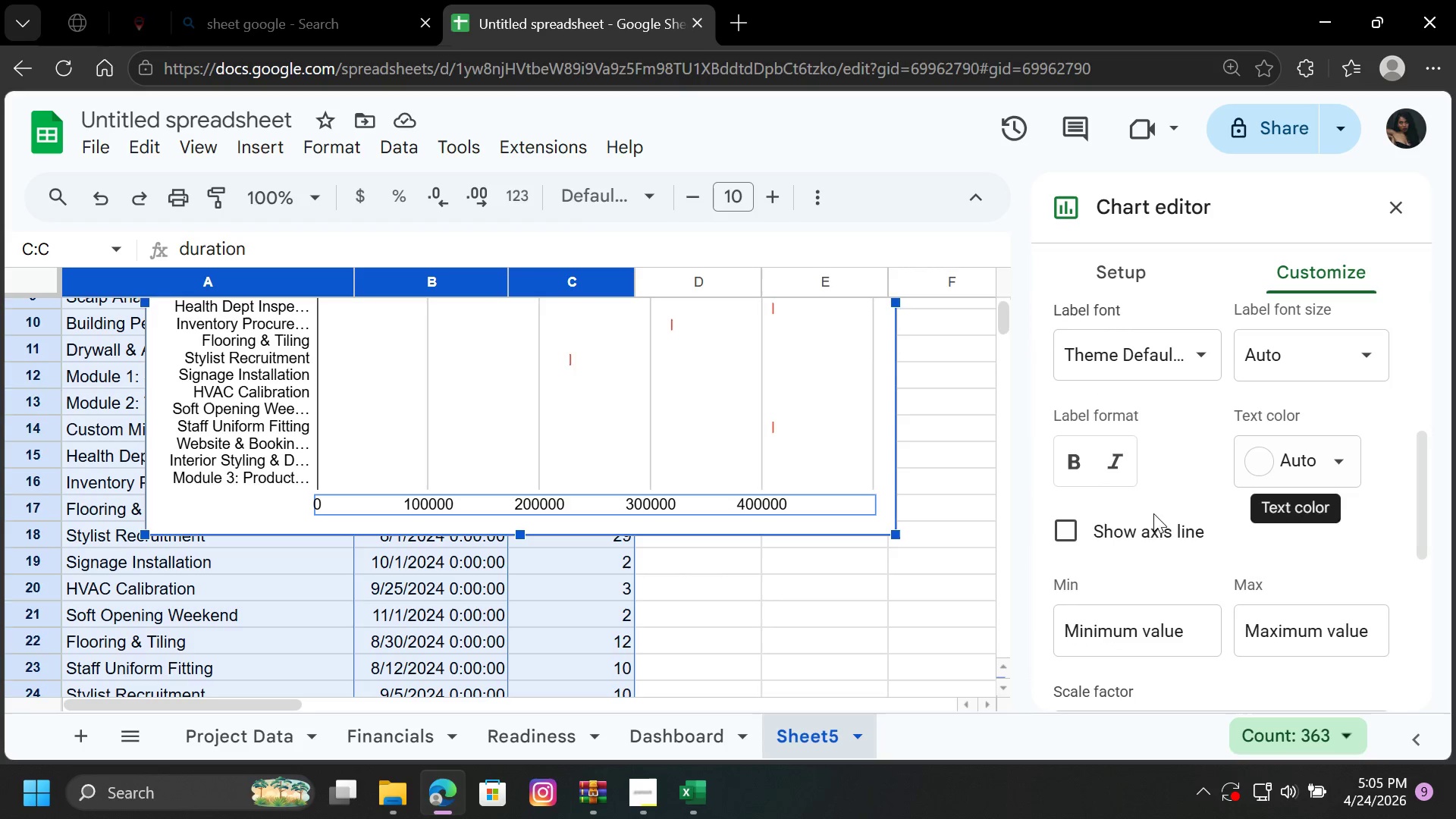 
left_click([1128, 522])
 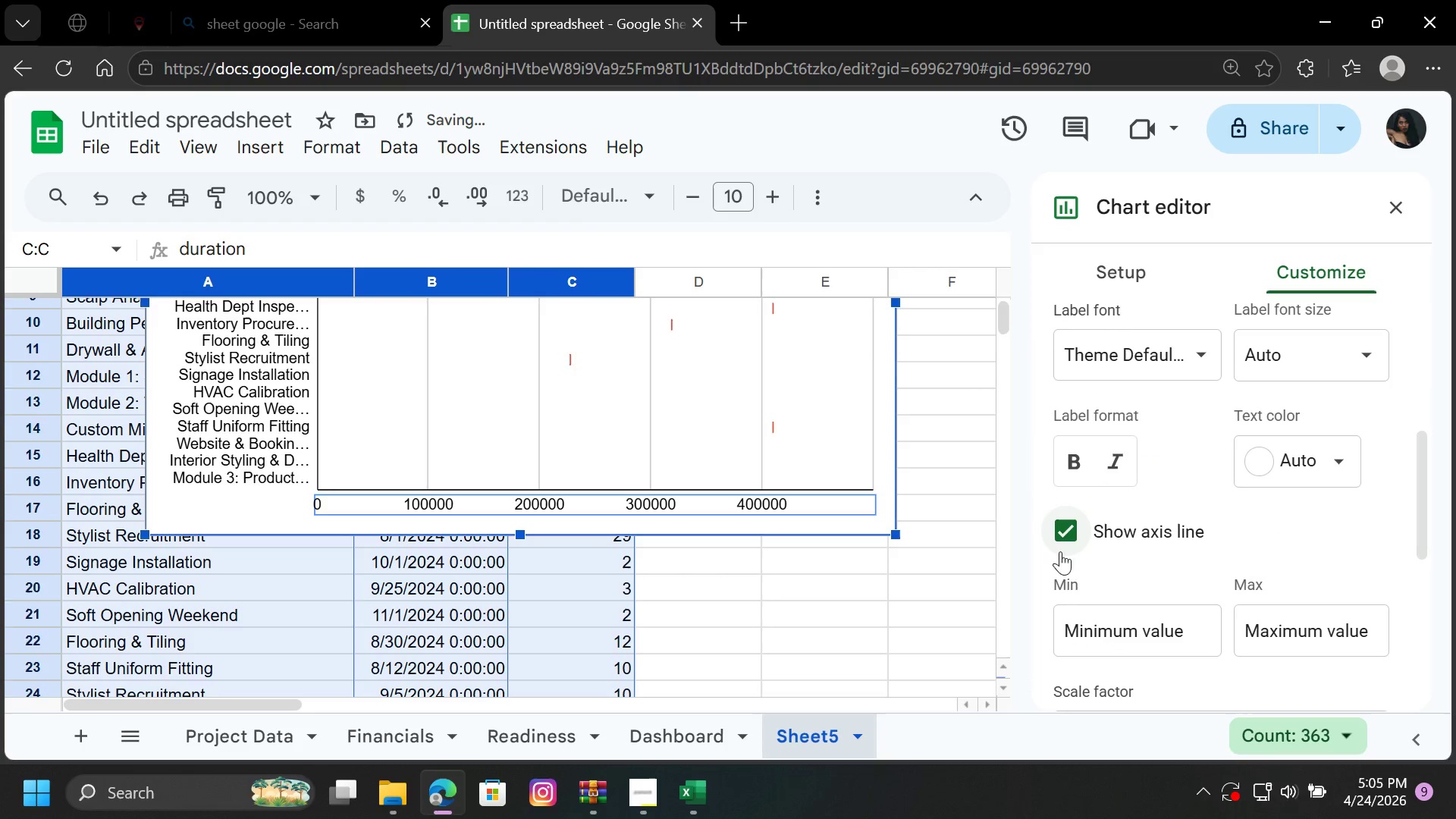 
left_click([1109, 535])
 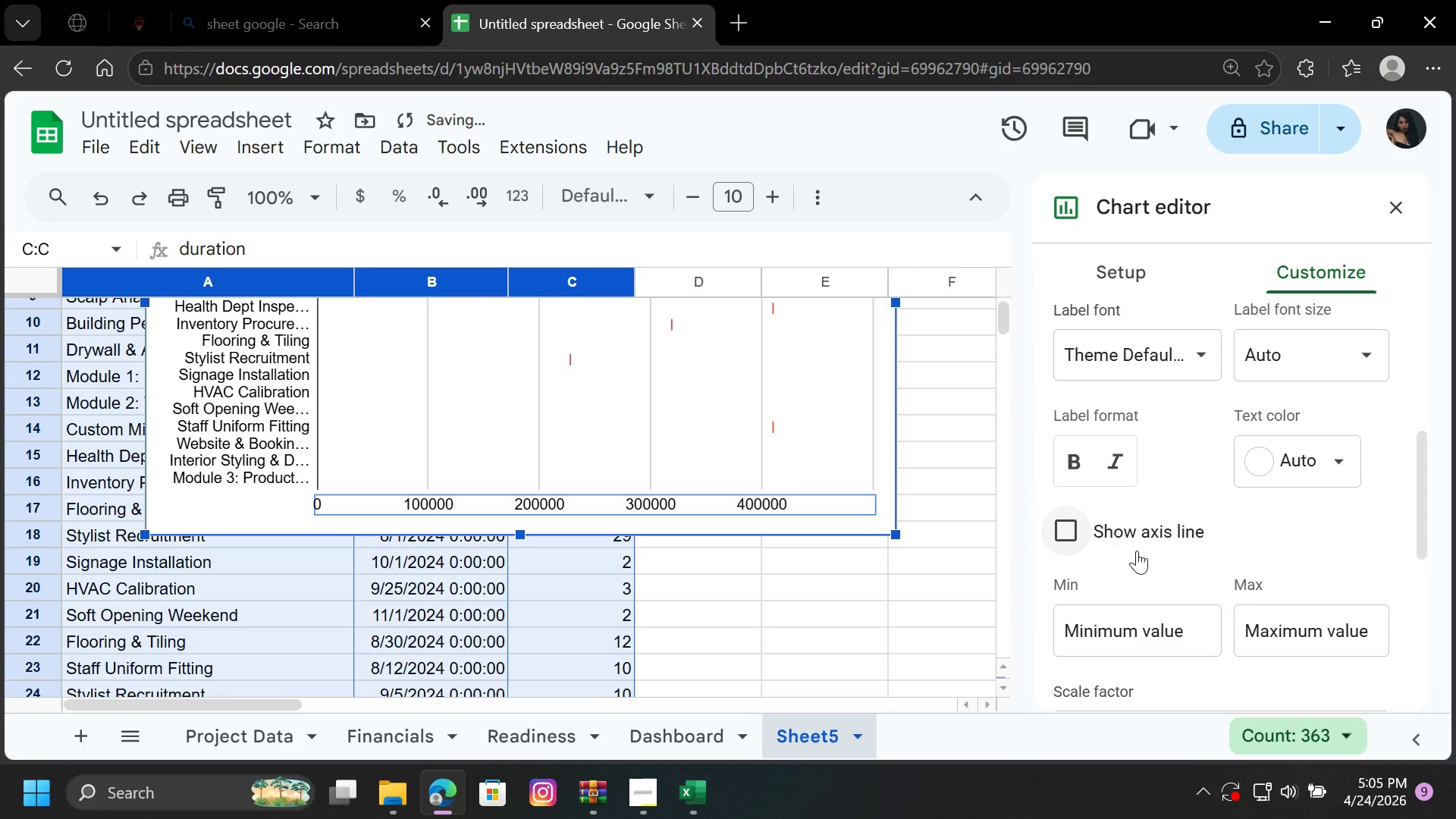 
scroll: coordinate [1145, 569], scroll_direction: down, amount: 2.0
 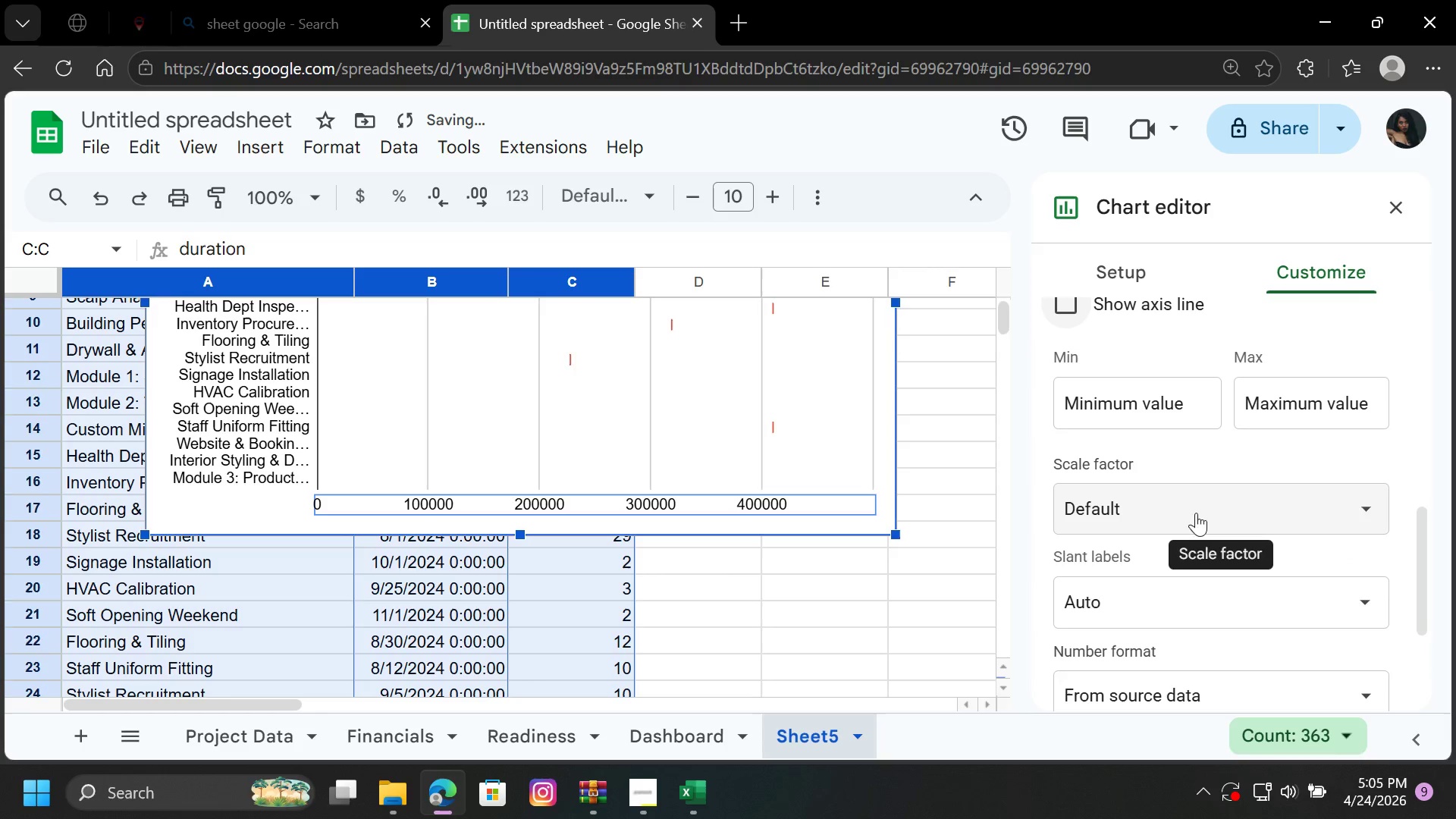 
left_click([1206, 507])
 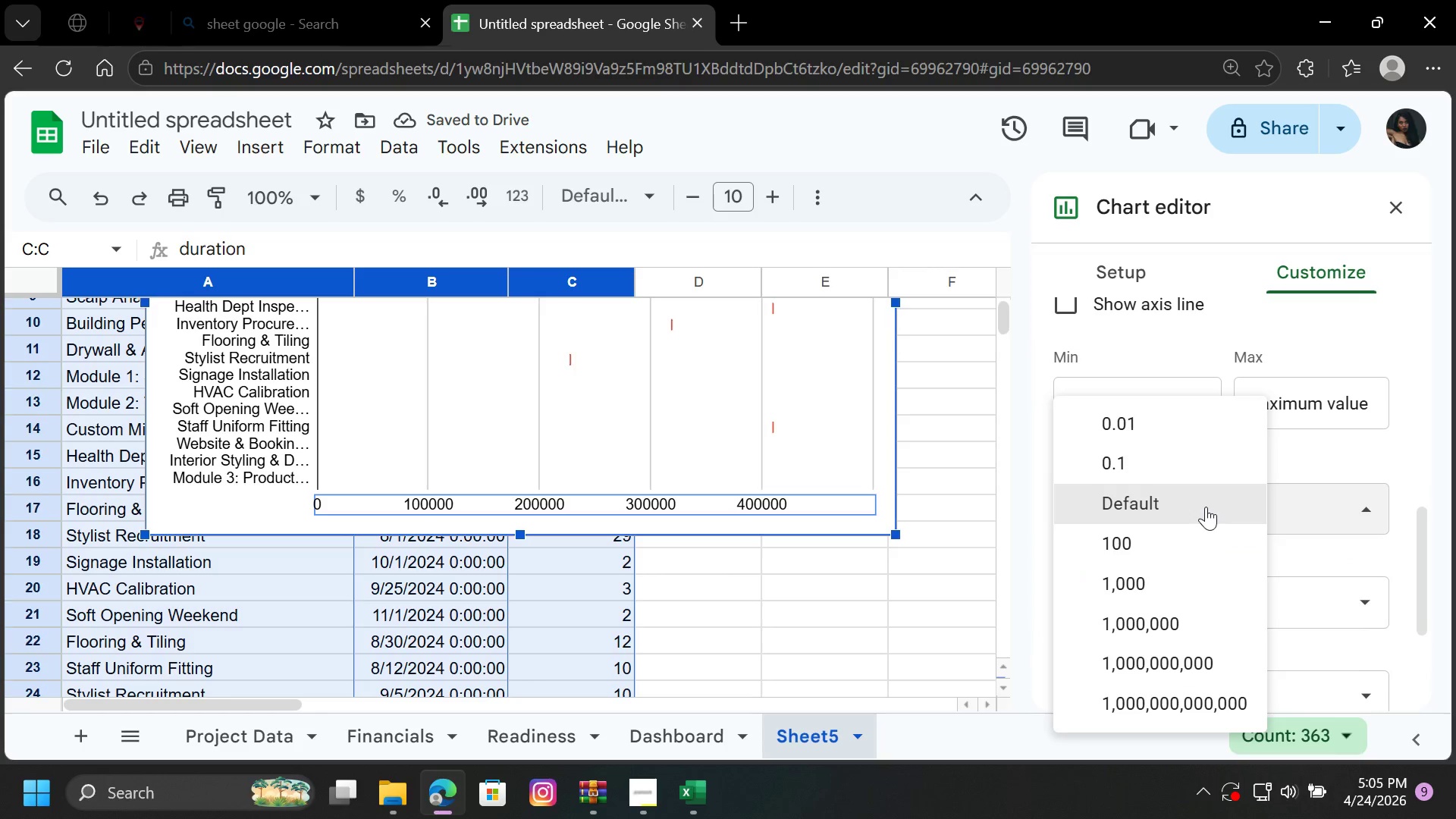 
left_click([1206, 507])
 